 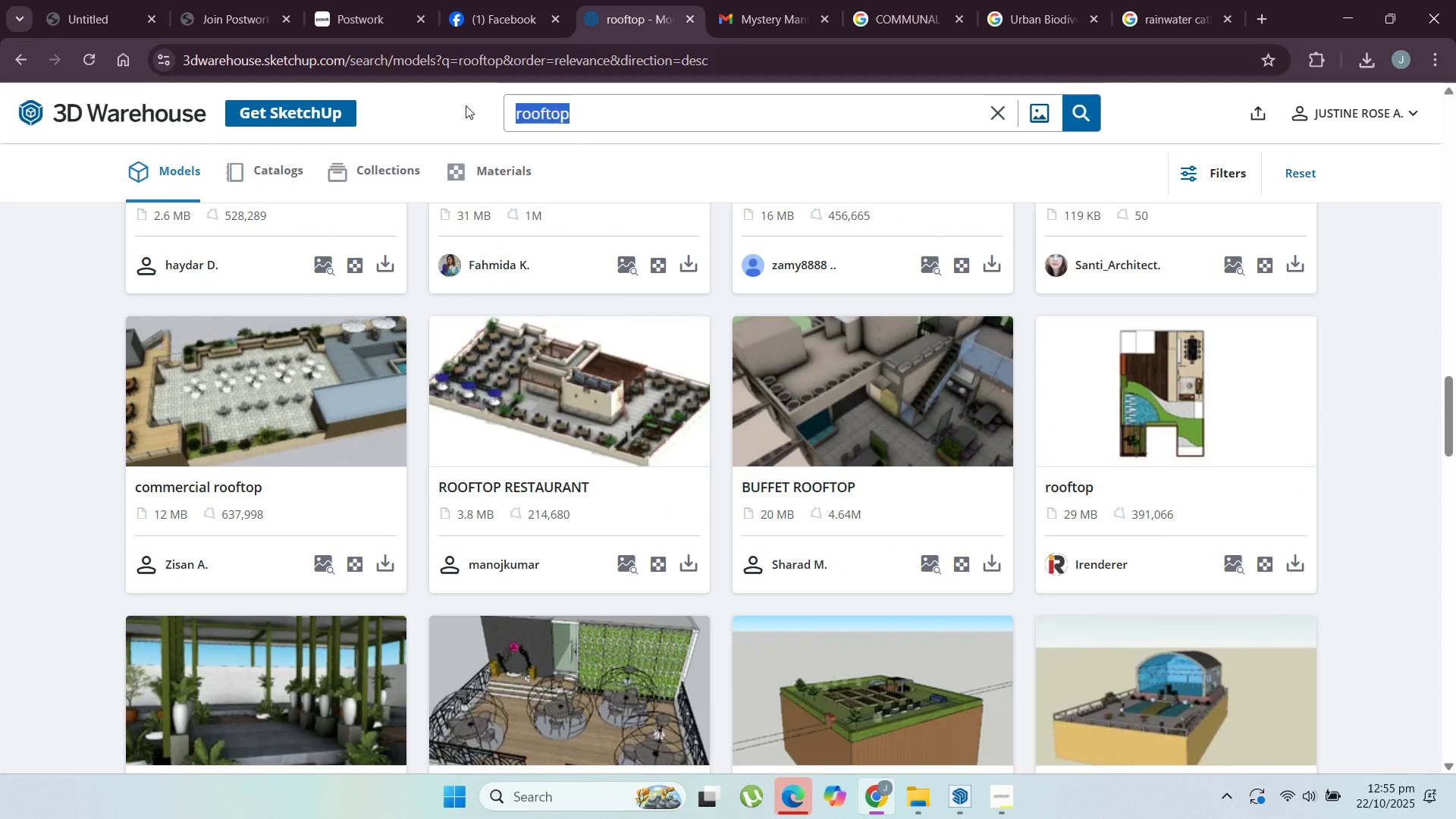 
type(building)
 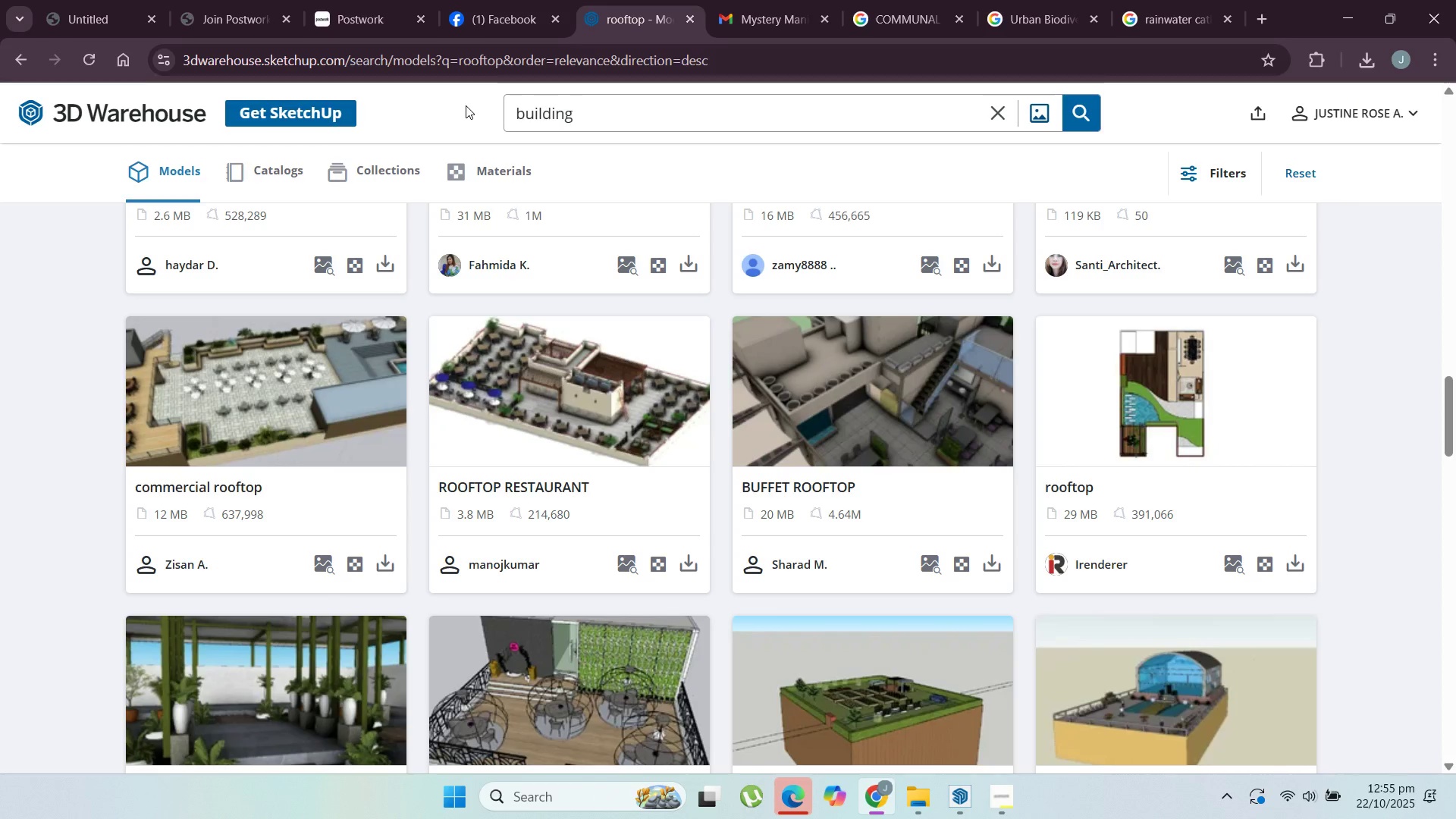 
key(Enter)
 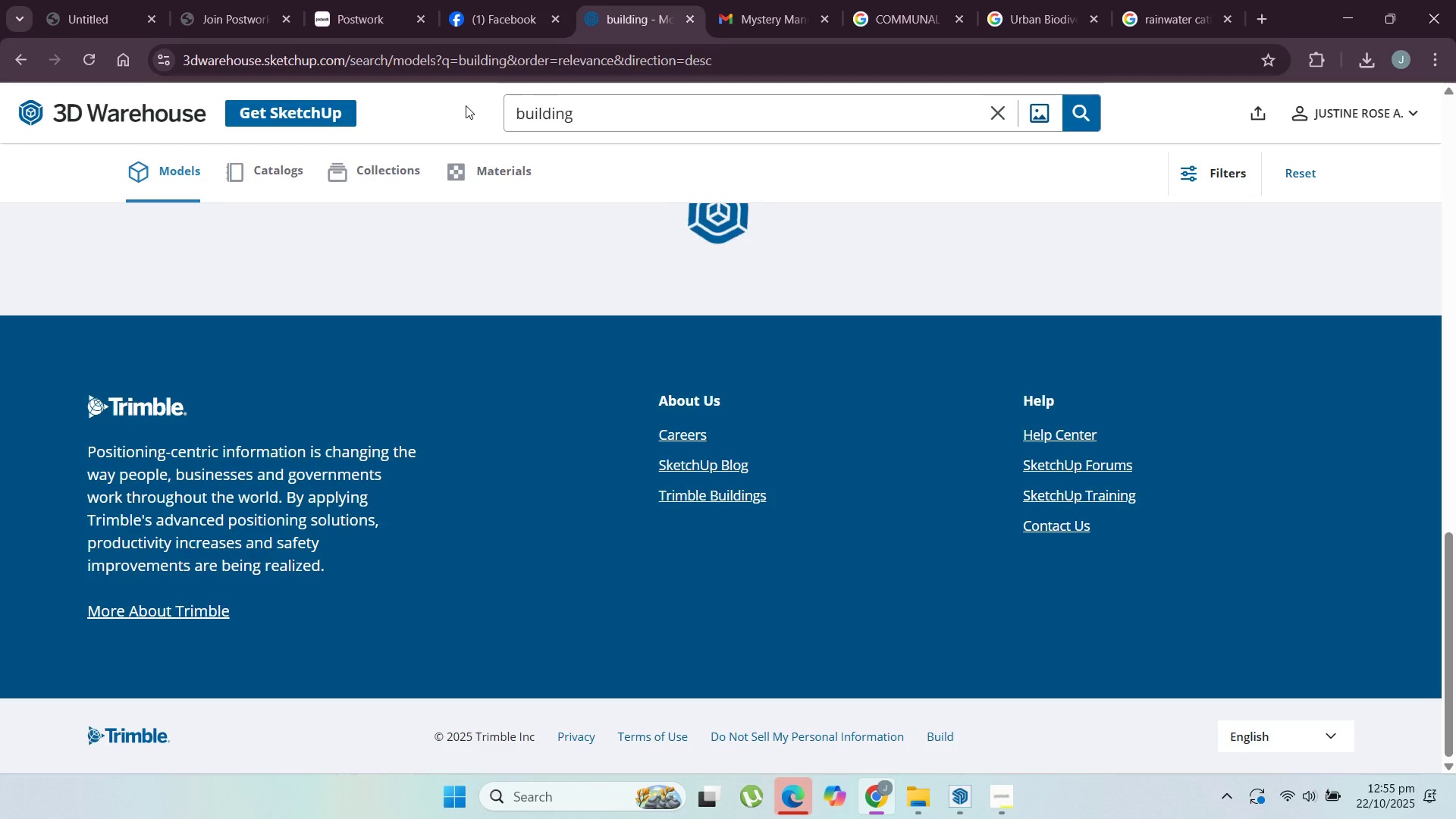 
scroll: coordinate [658, 380], scroll_direction: up, amount: 59.0
 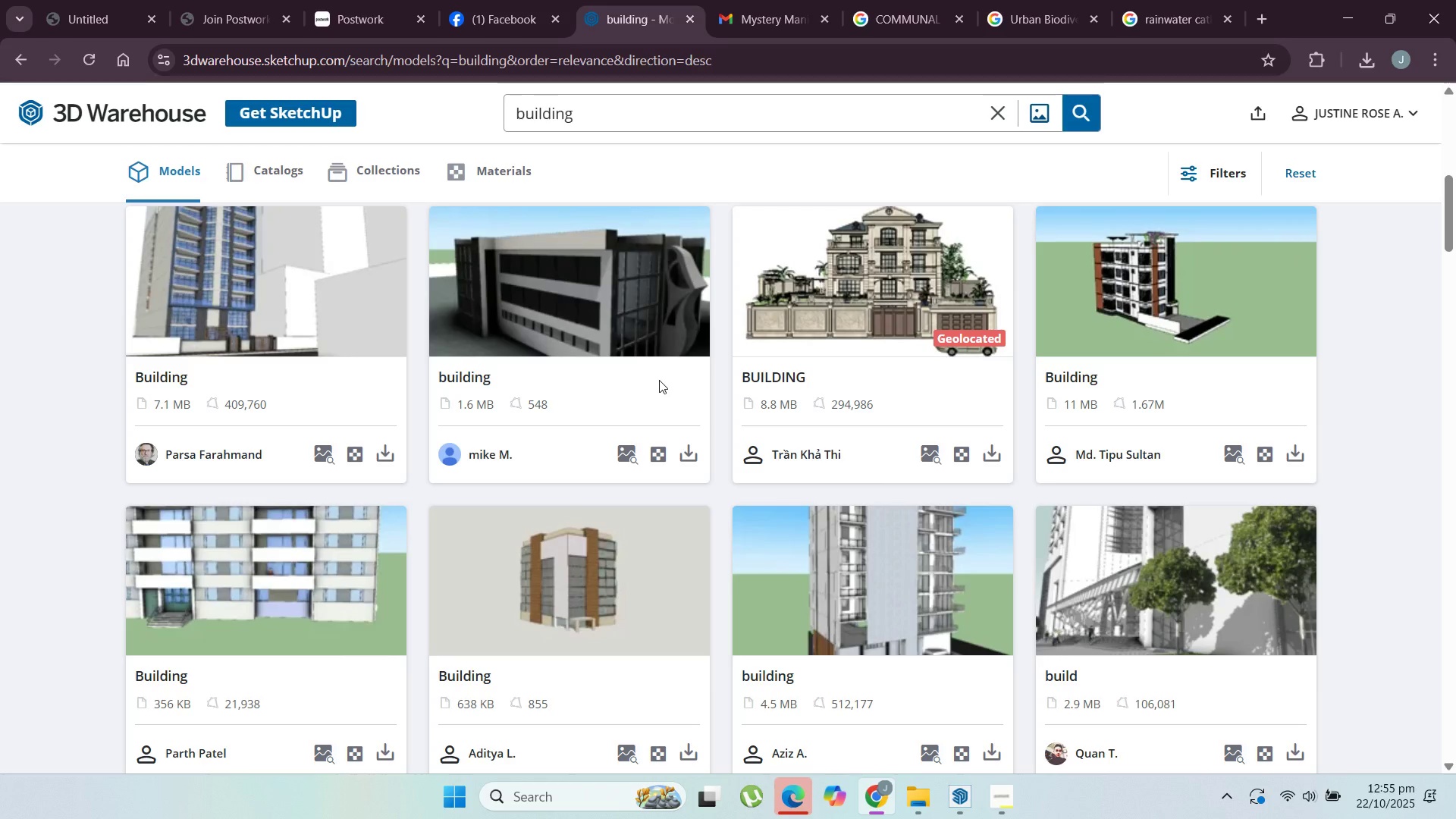 
scroll: coordinate [687, 414], scroll_direction: down, amount: 2.0
 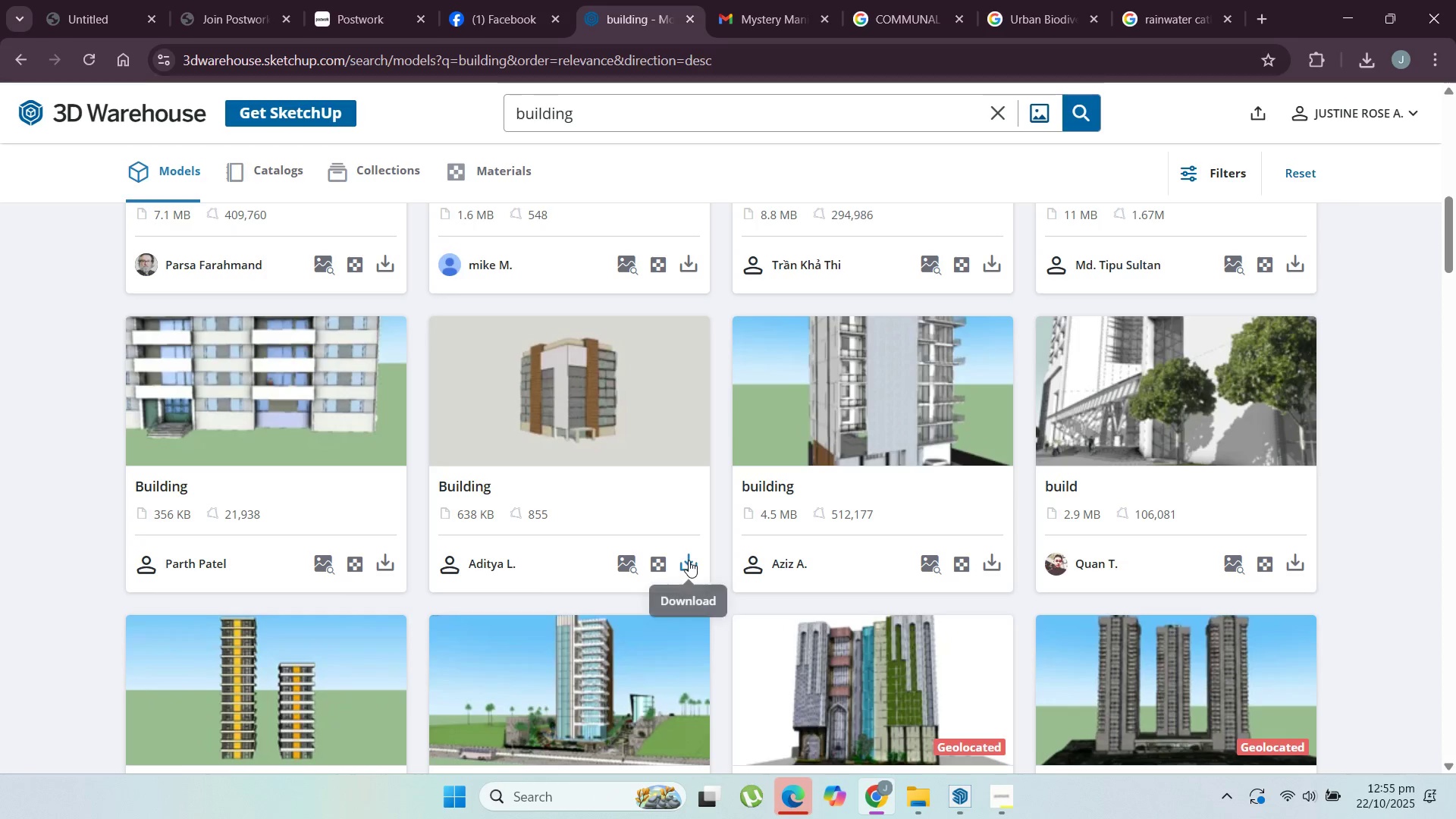 
left_click([689, 561])
 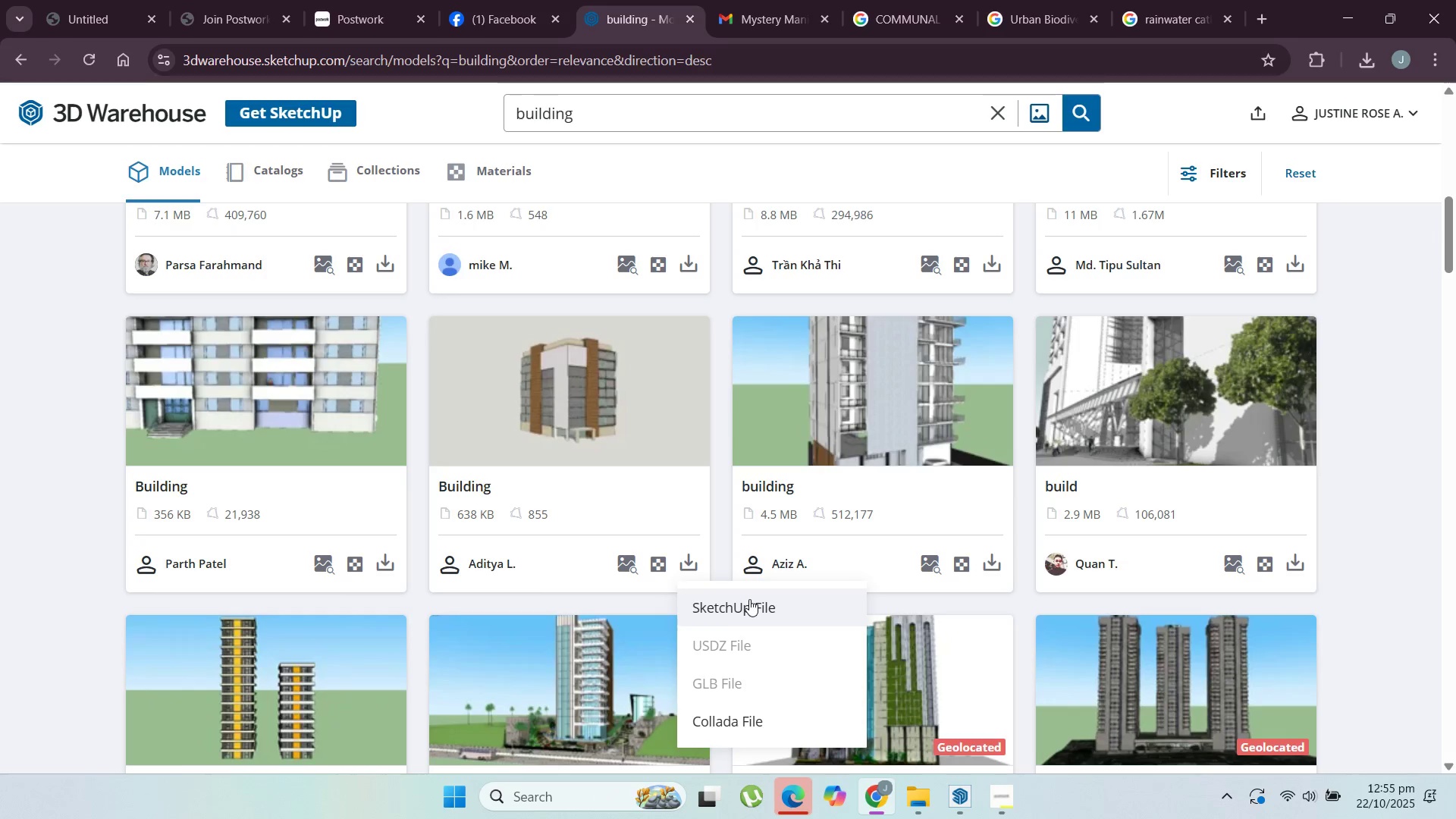 
left_click([749, 599])
 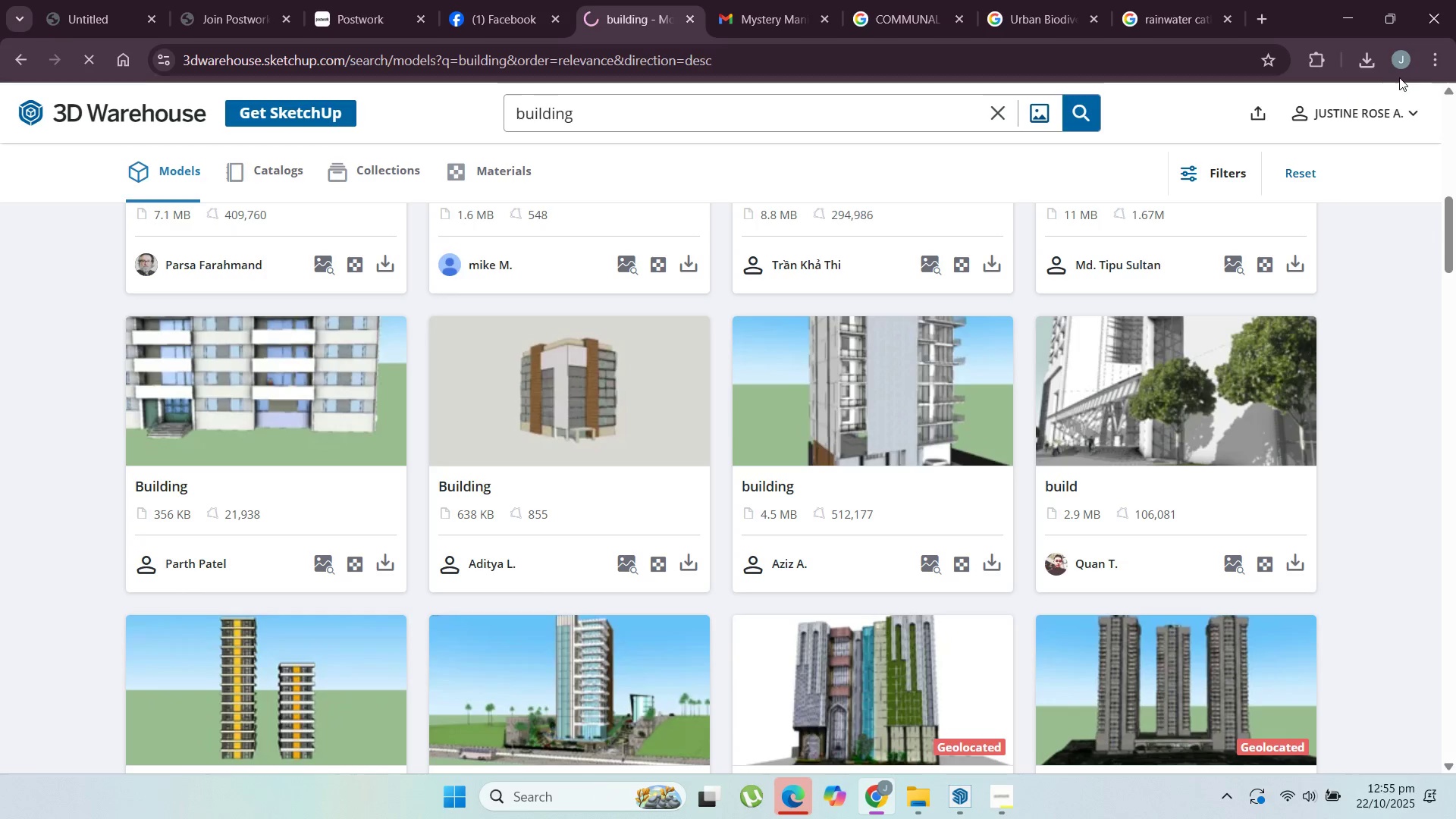 
mouse_move([1369, 72])
 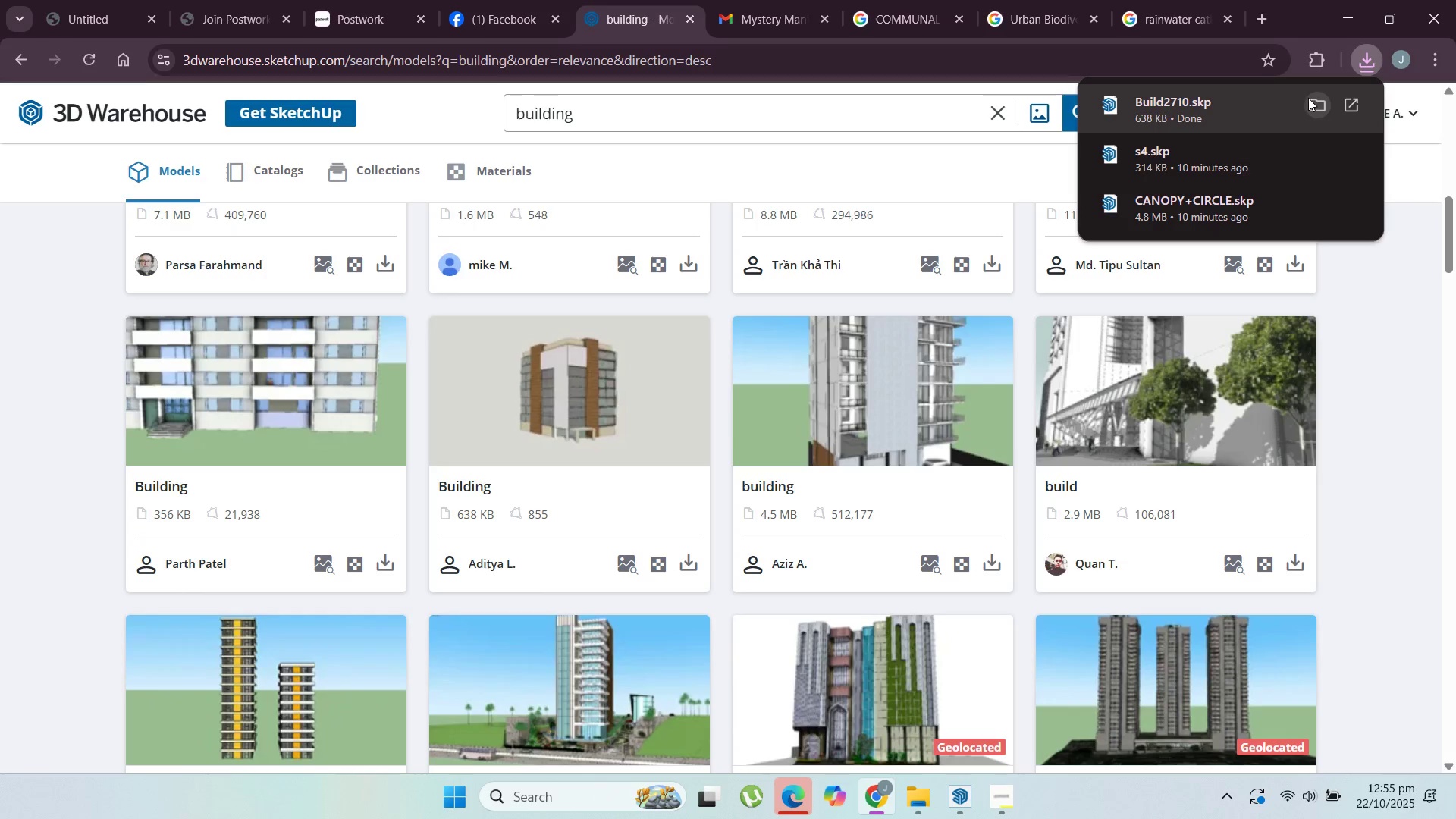 
left_click([1312, 101])
 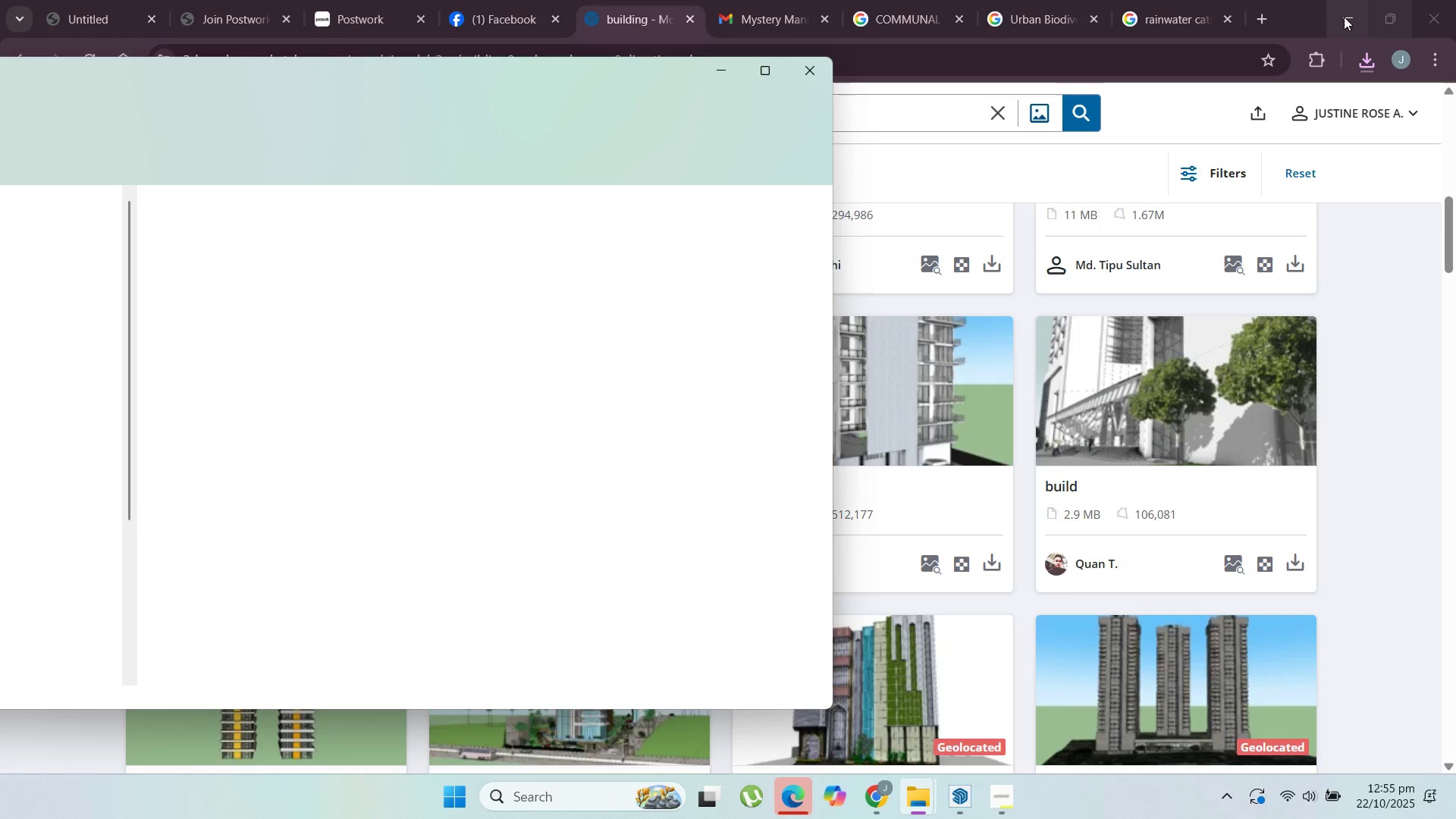 
left_click([1337, 19])
 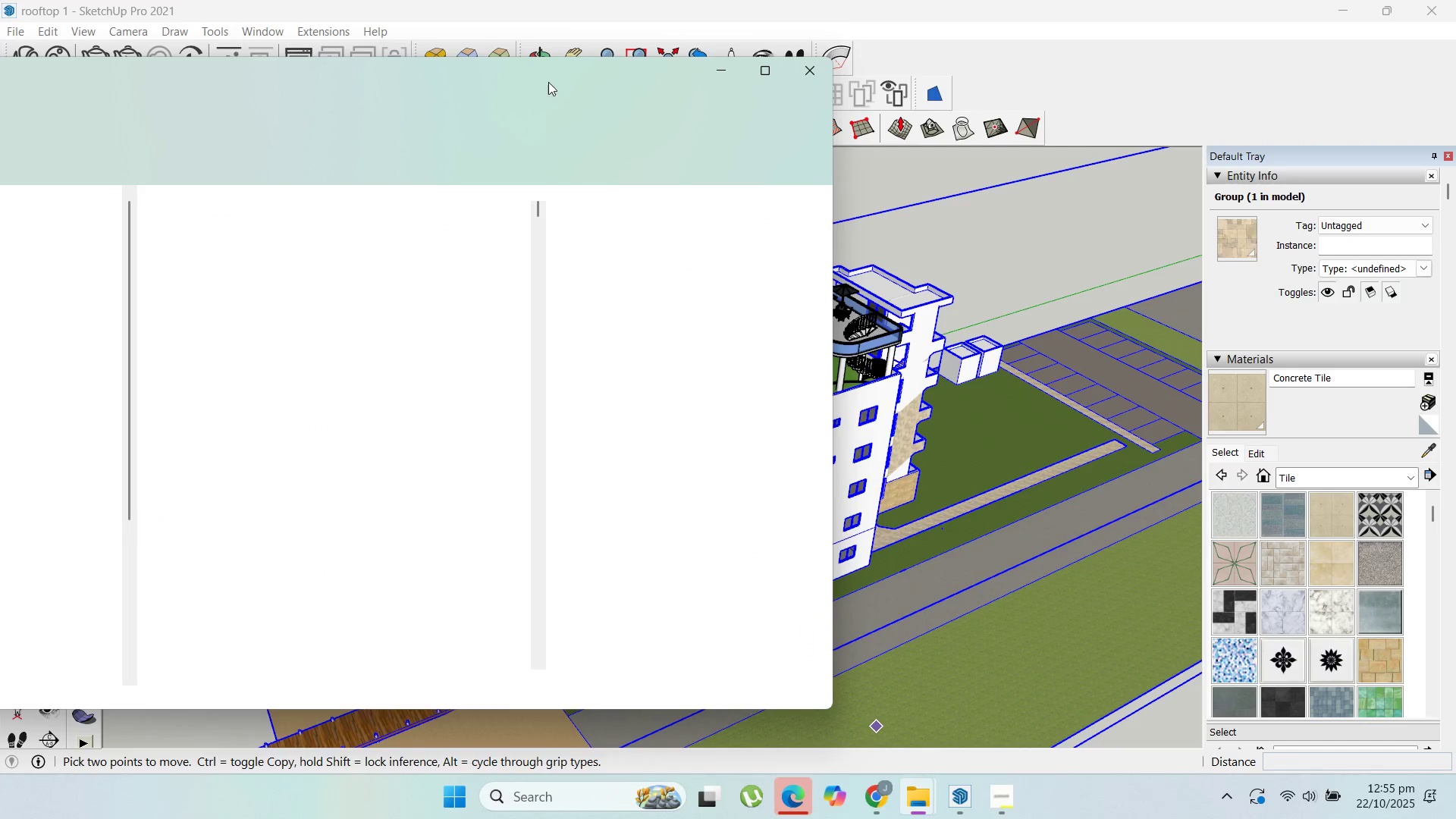 
left_click_drag(start_coordinate=[546, 68], to_coordinate=[1211, 212])
 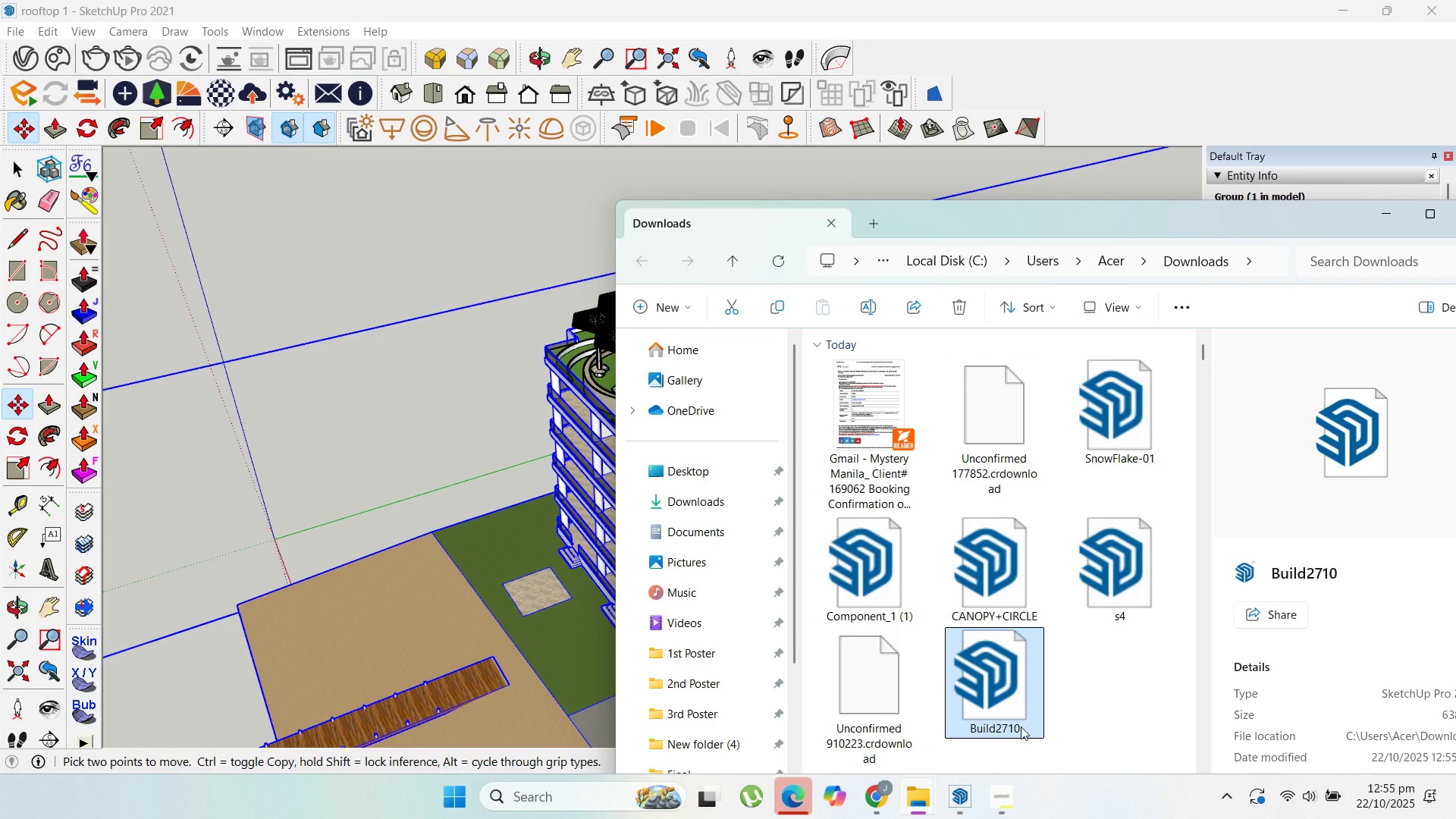 
left_click_drag(start_coordinate=[984, 698], to_coordinate=[425, 572])
 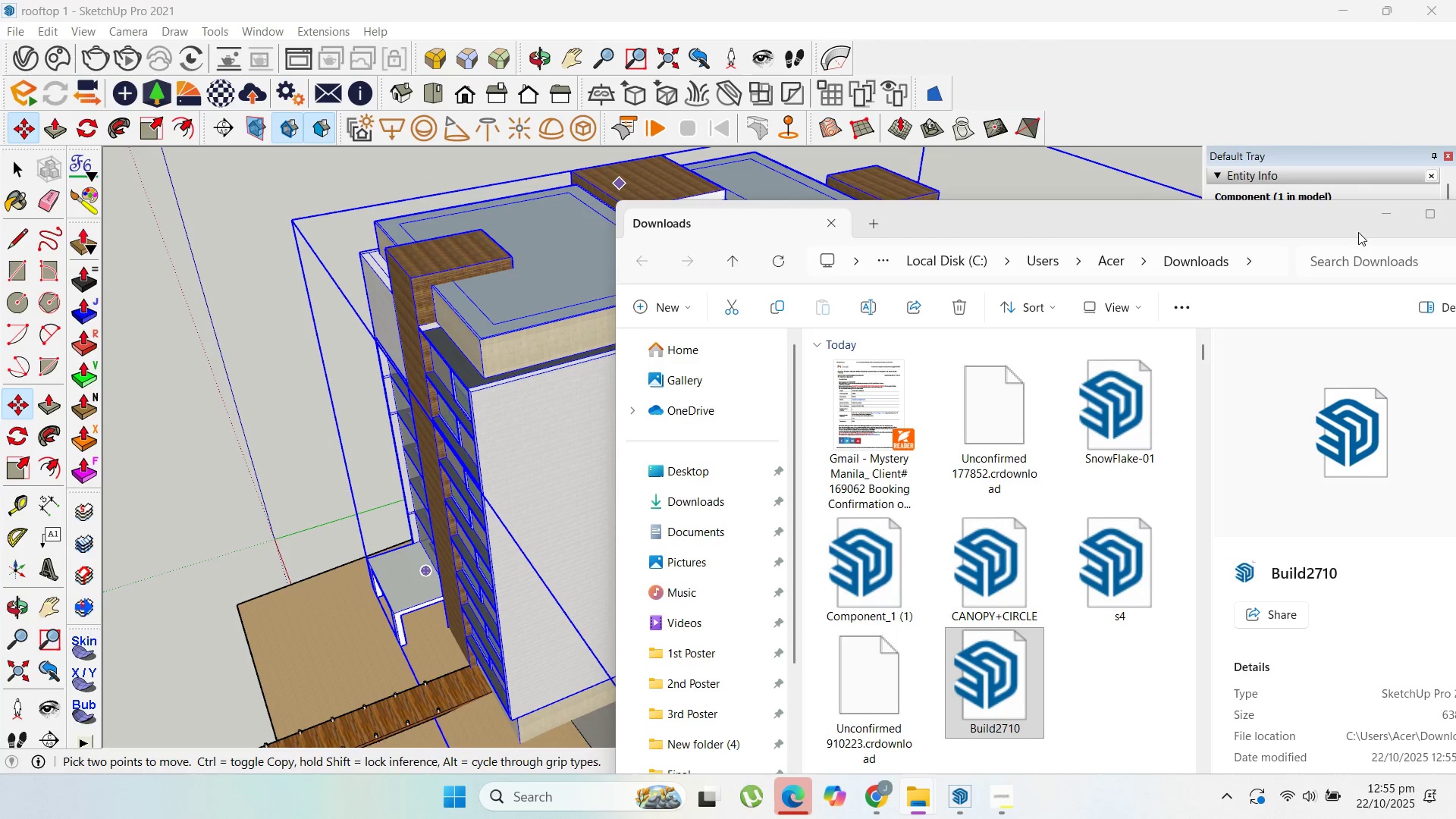 
left_click([1401, 224])
 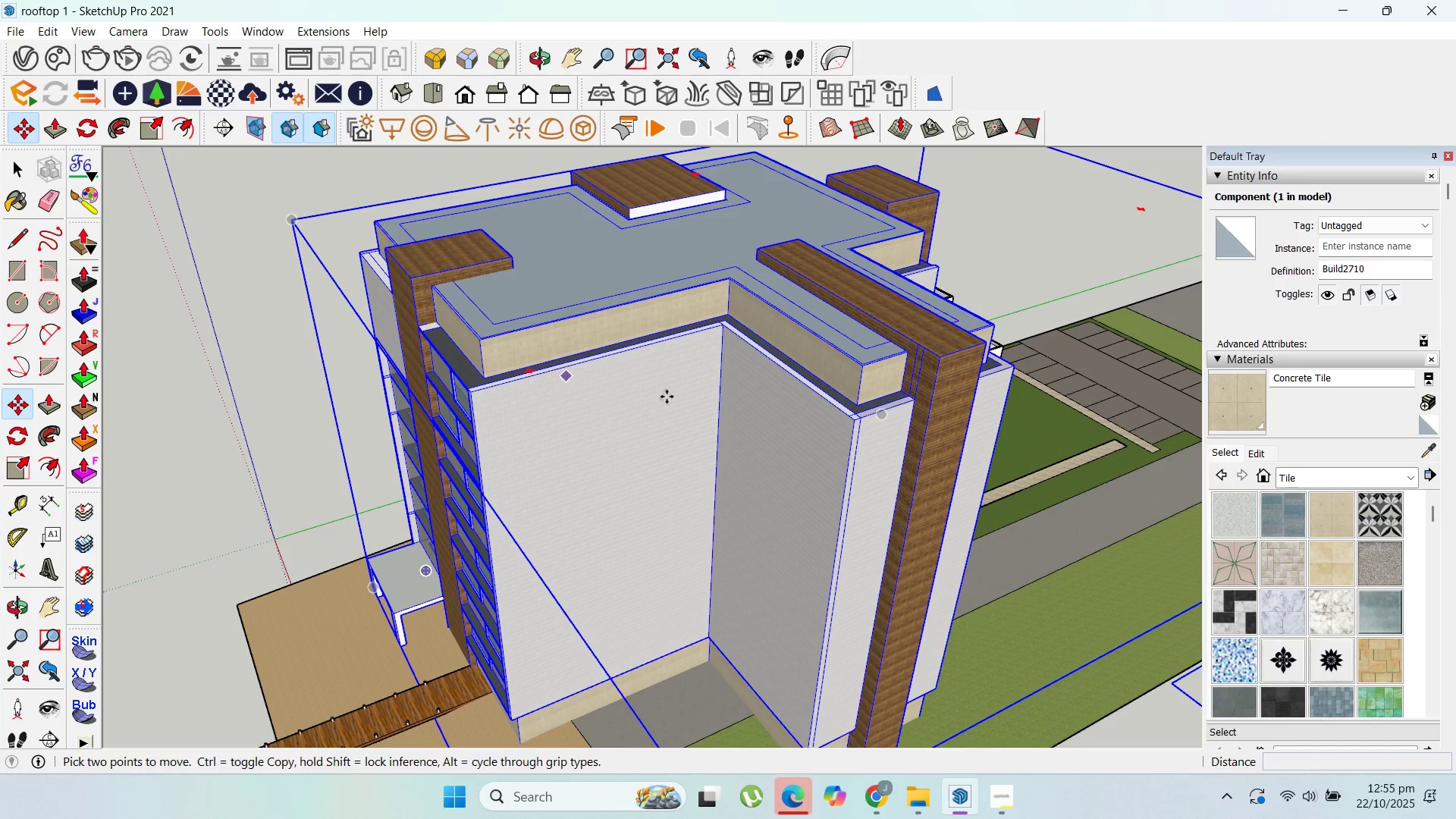 
left_click_drag(start_coordinate=[673, 398], to_coordinate=[657, 402])
 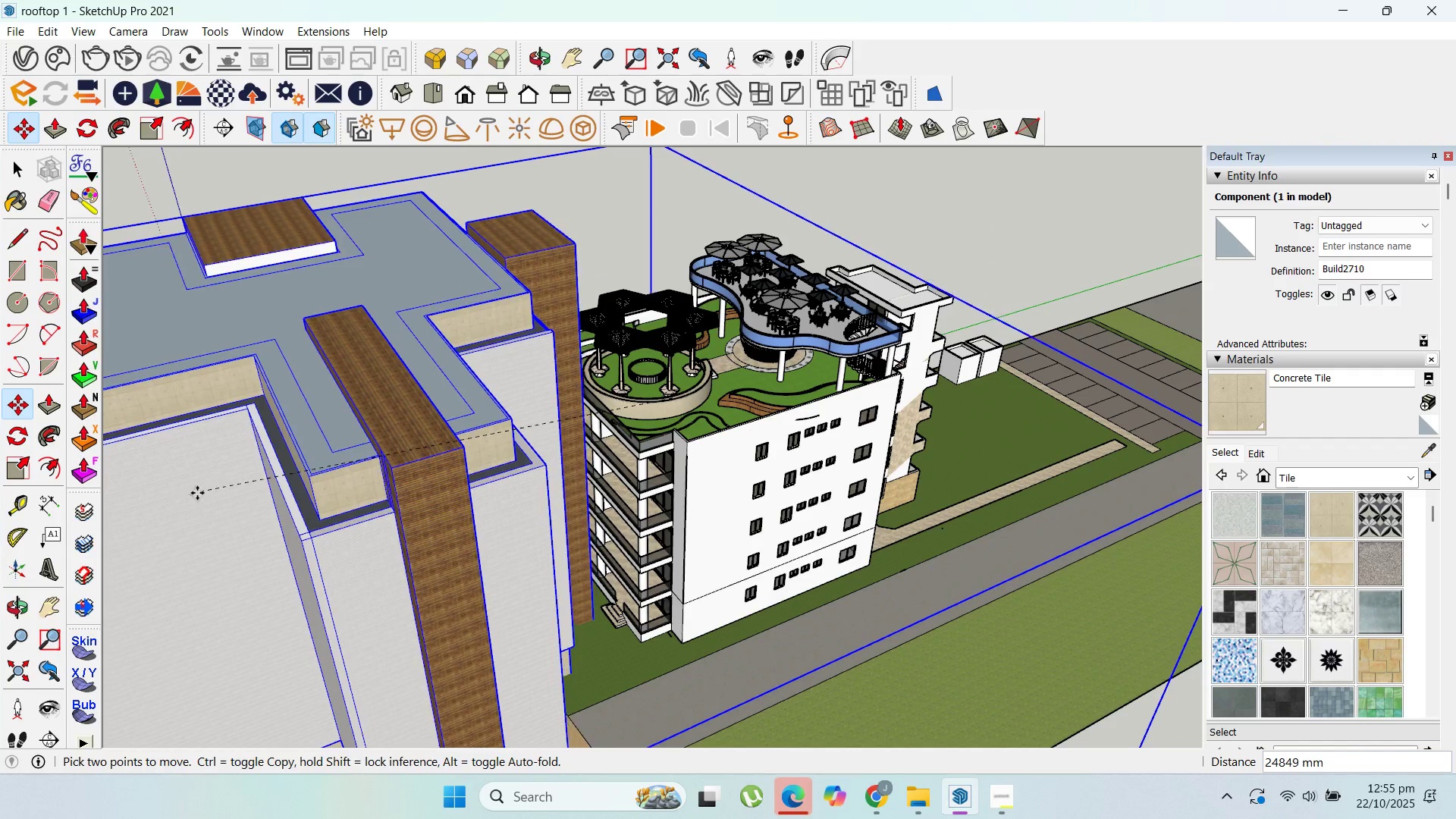 
left_click([197, 493])
 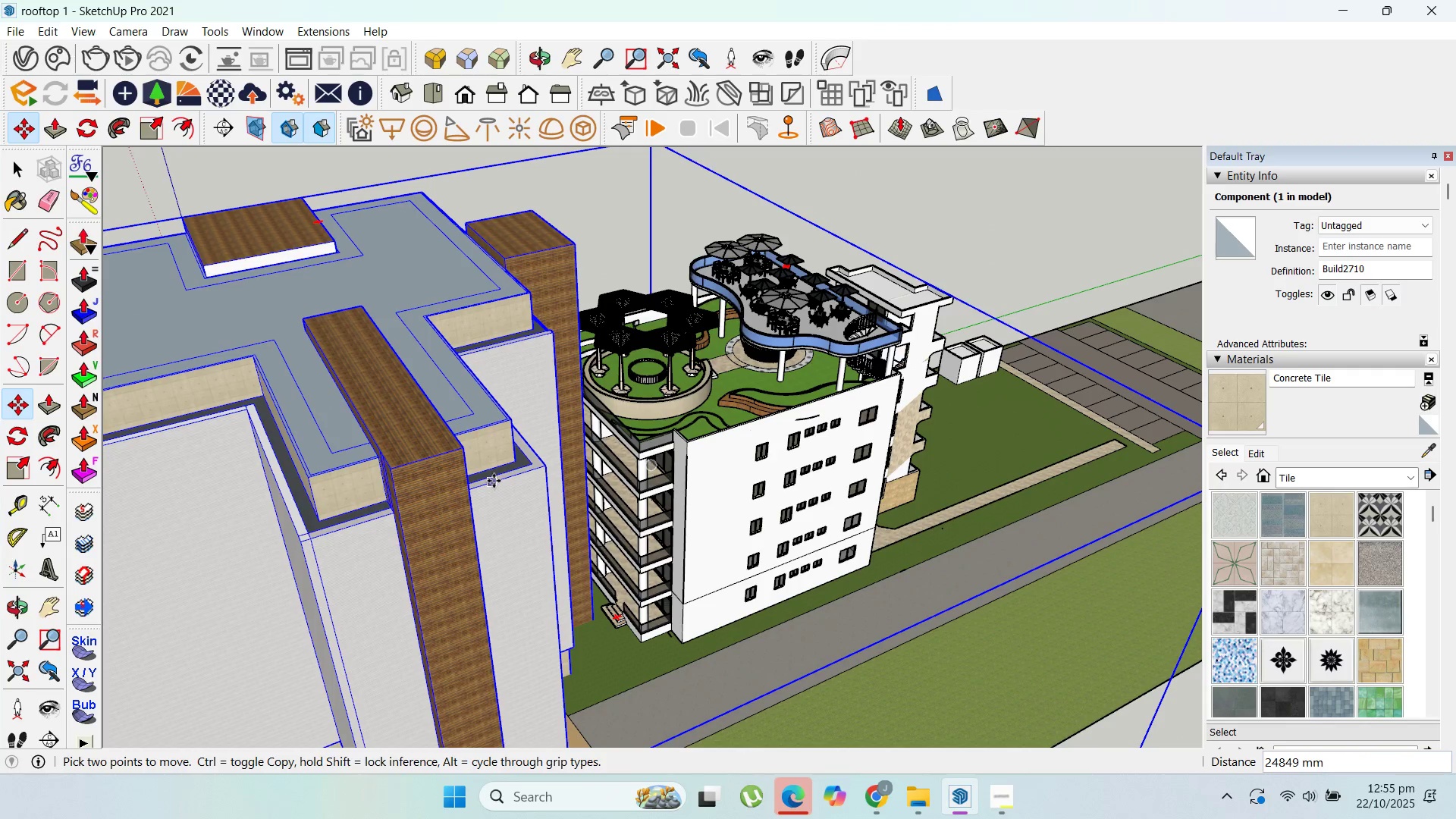 
key(Delete)
 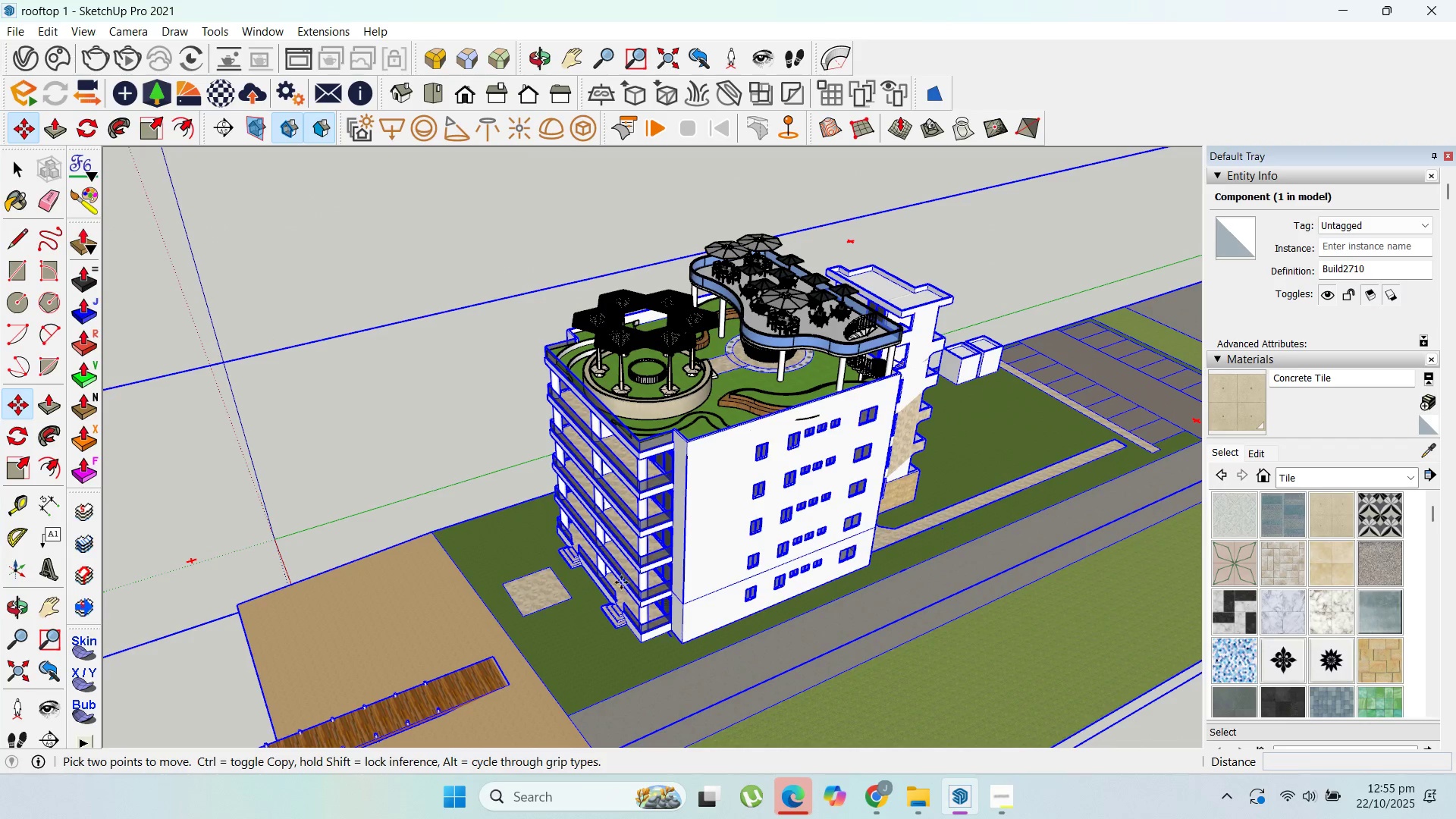 
scroll: coordinate [447, 488], scroll_direction: up, amount: 1.0
 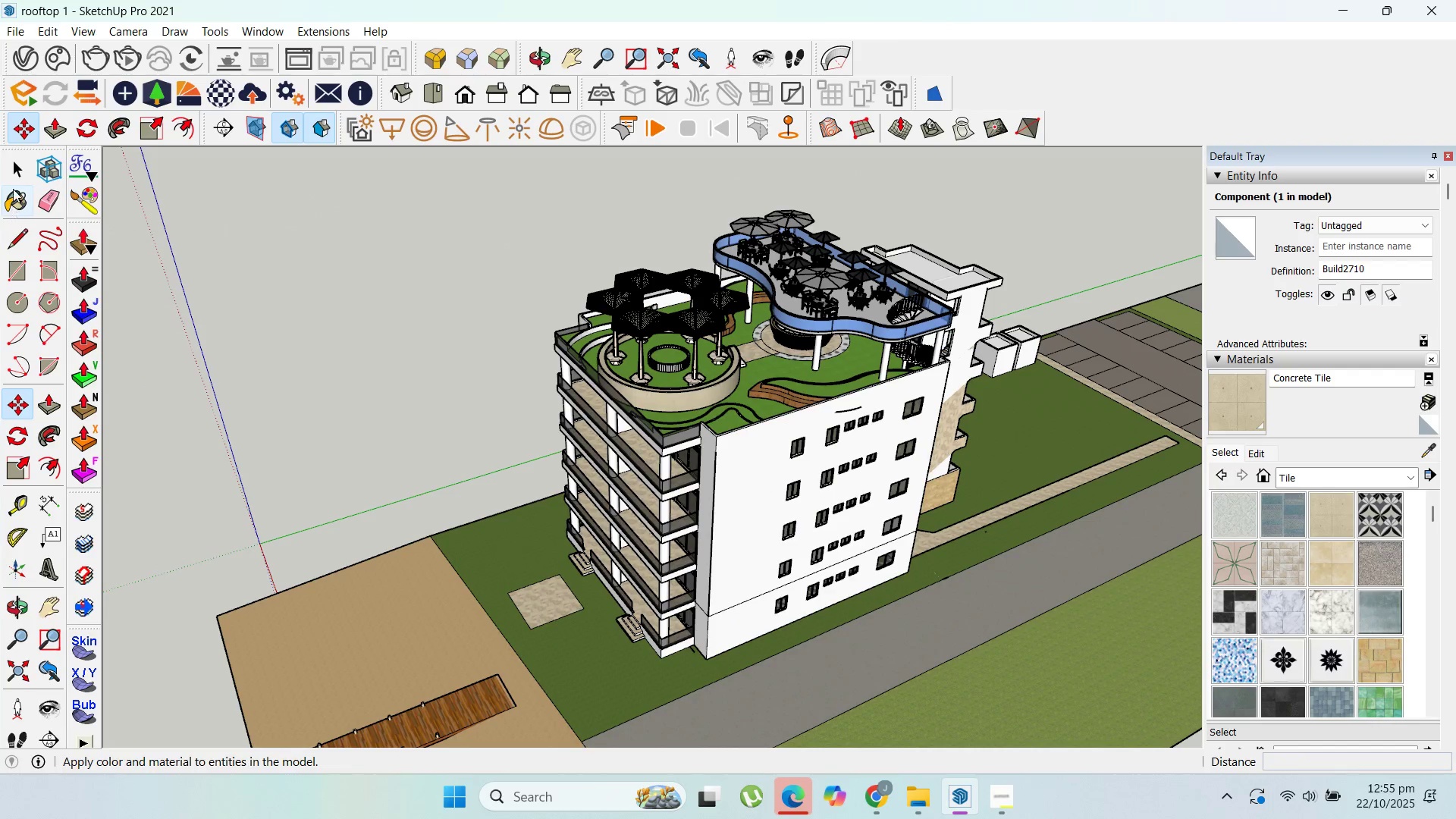 
left_click([17, 170])
 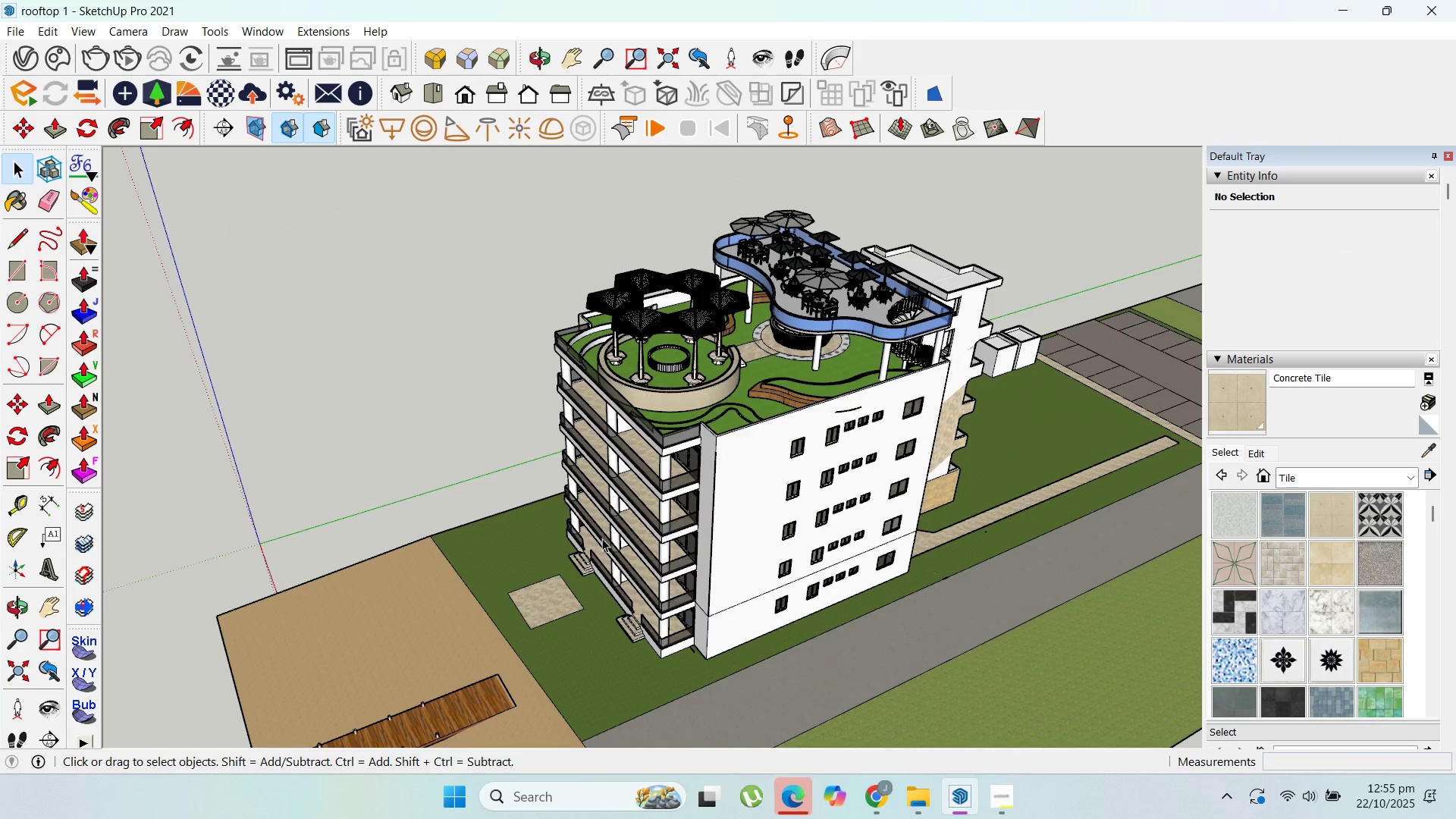 
scroll: coordinate [541, 268], scroll_direction: up, amount: 13.0
 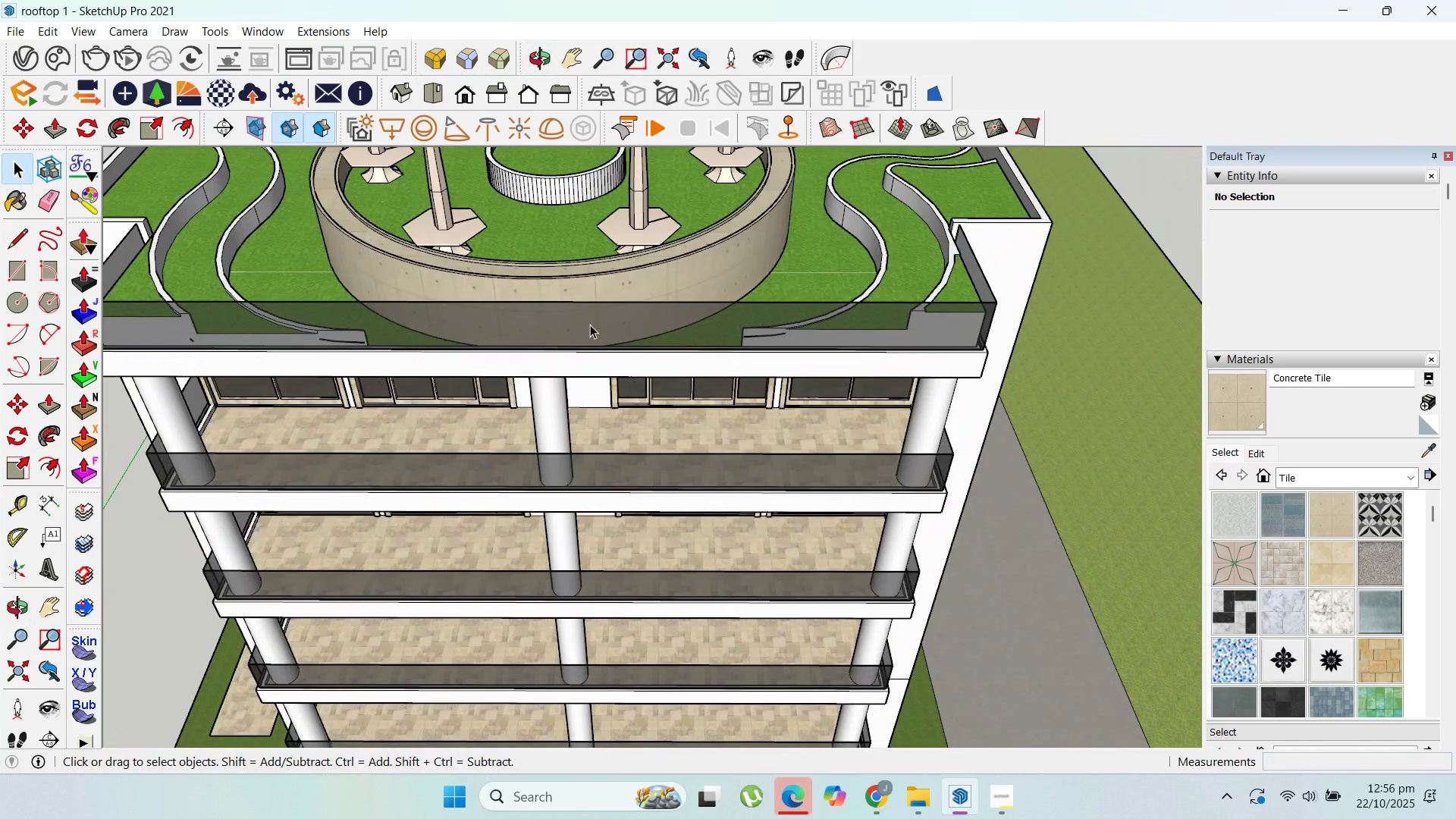 
double_click([590, 325])
 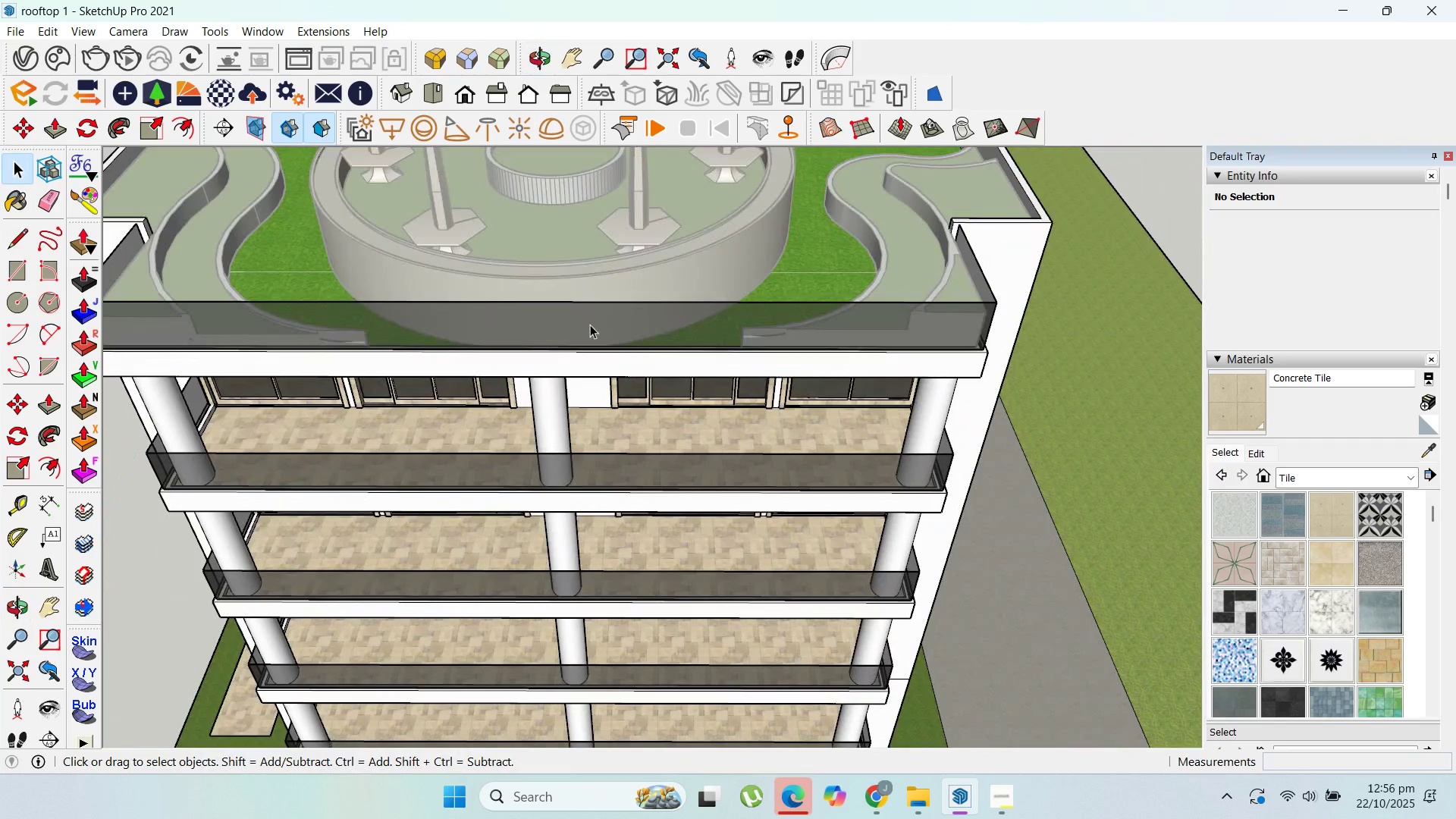 
triple_click([590, 325])
 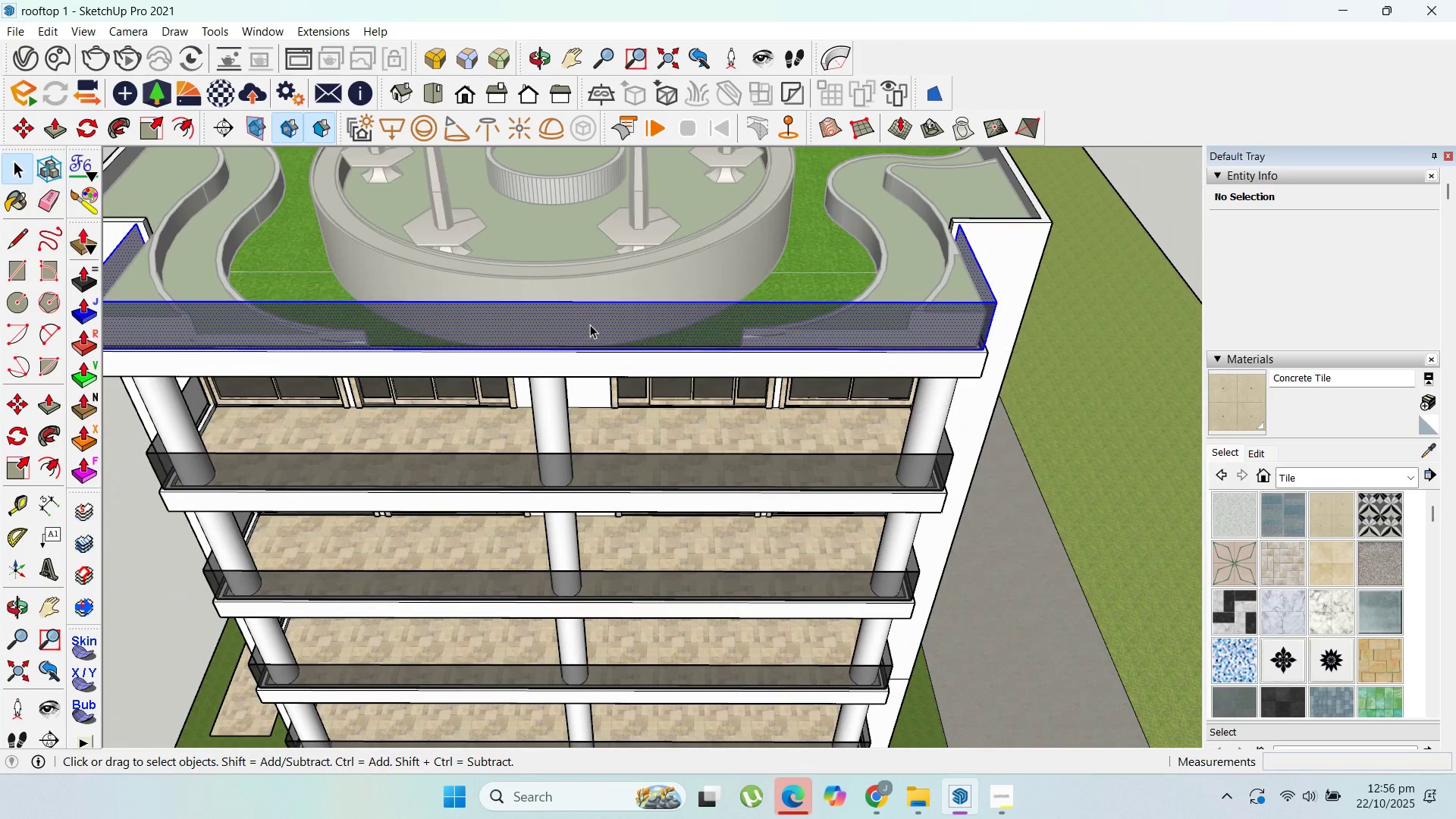 
triple_click([590, 325])
 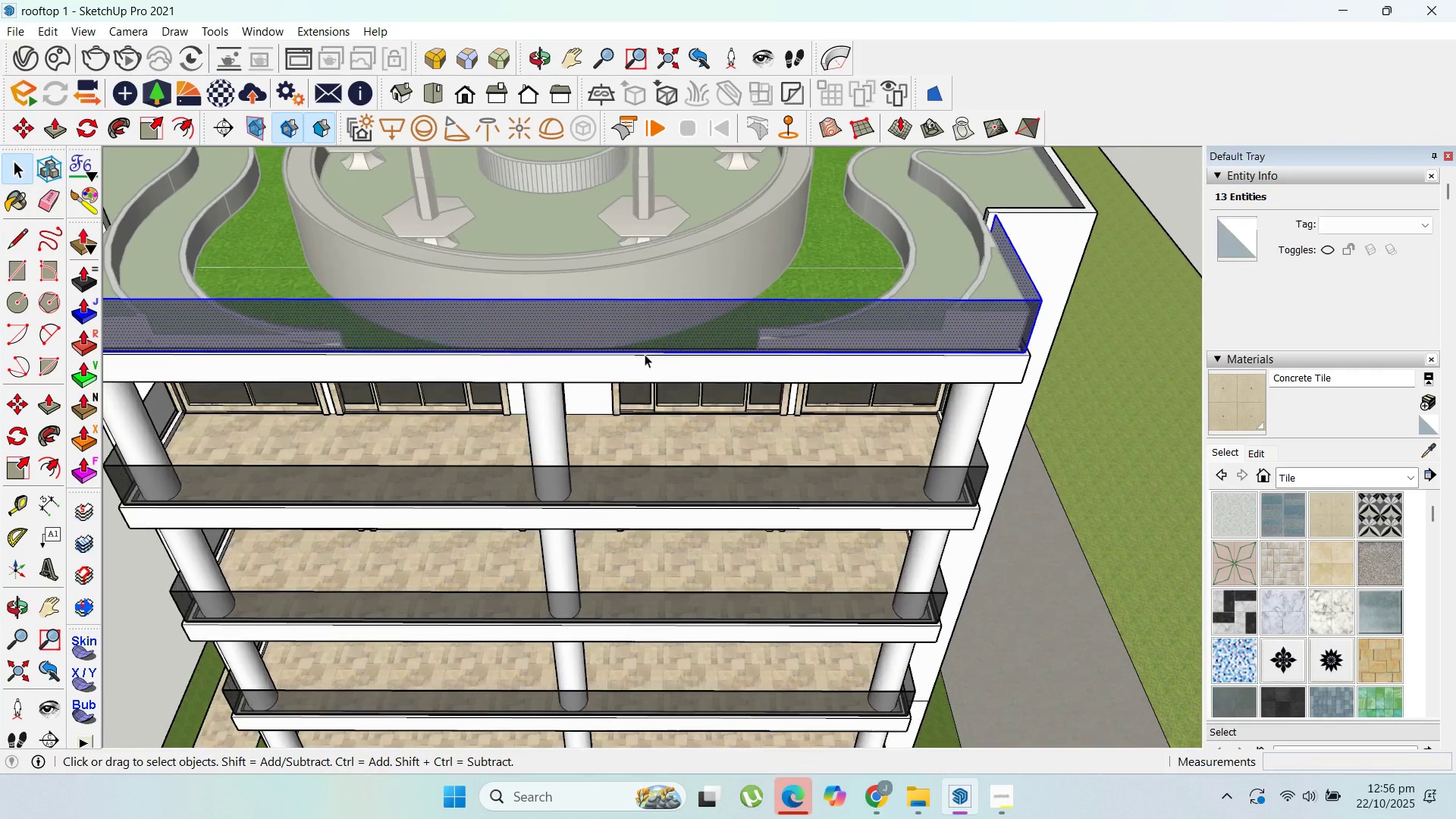 
scroll: coordinate [635, 324], scroll_direction: up, amount: 2.0
 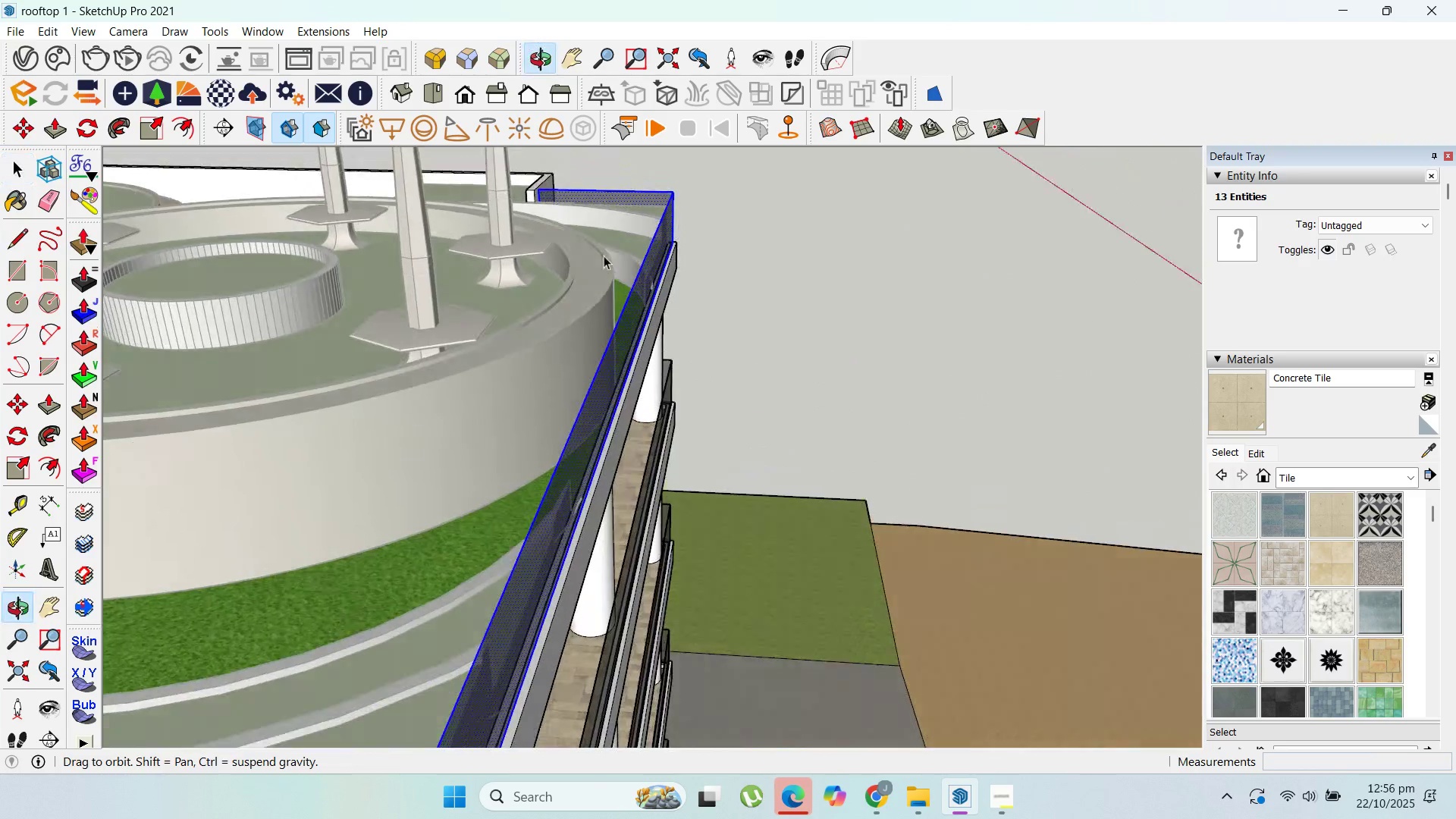 
scroll: coordinate [667, 318], scroll_direction: down, amount: 4.0
 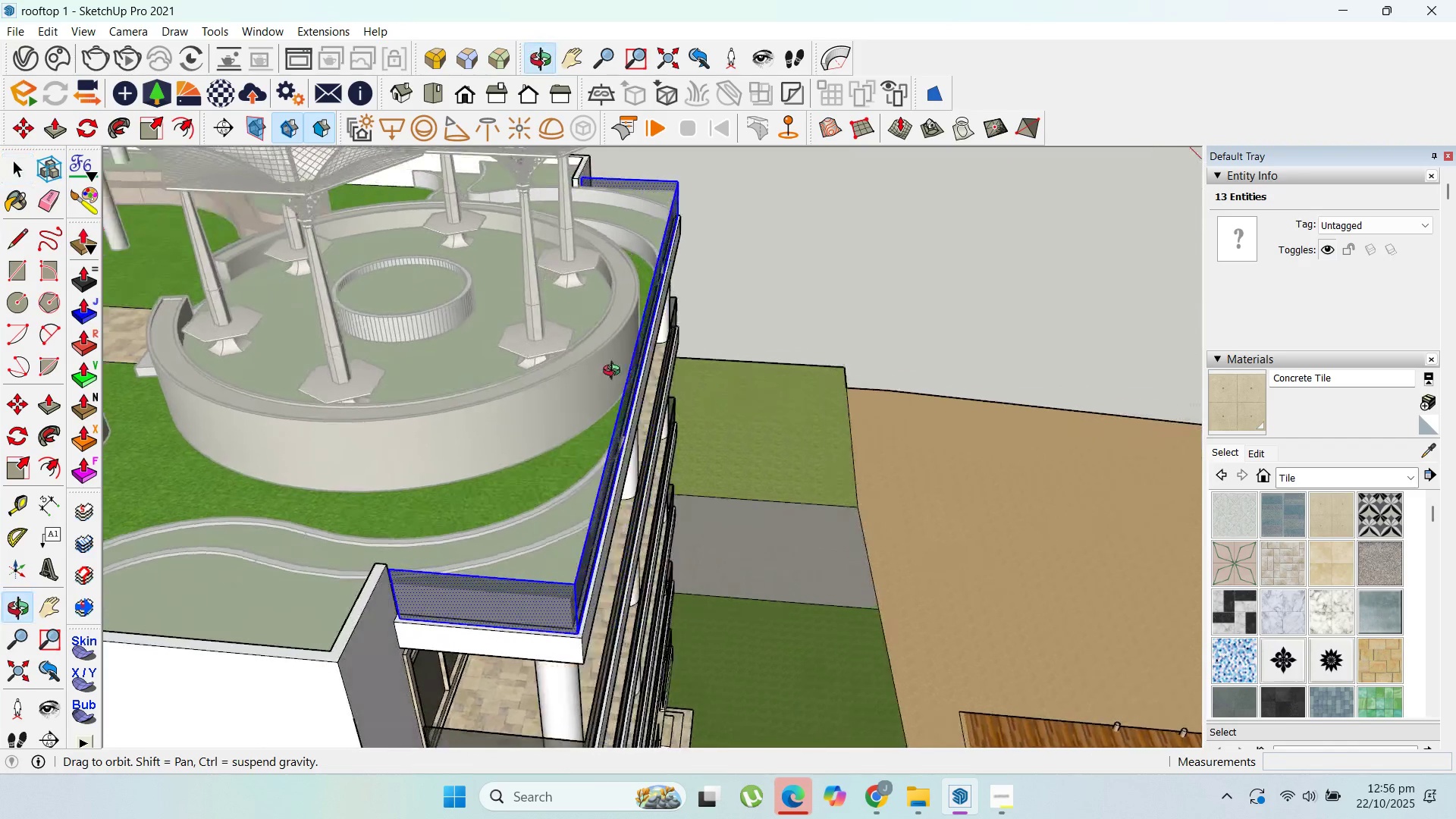 
scroll: coordinate [601, 353], scroll_direction: up, amount: 8.0
 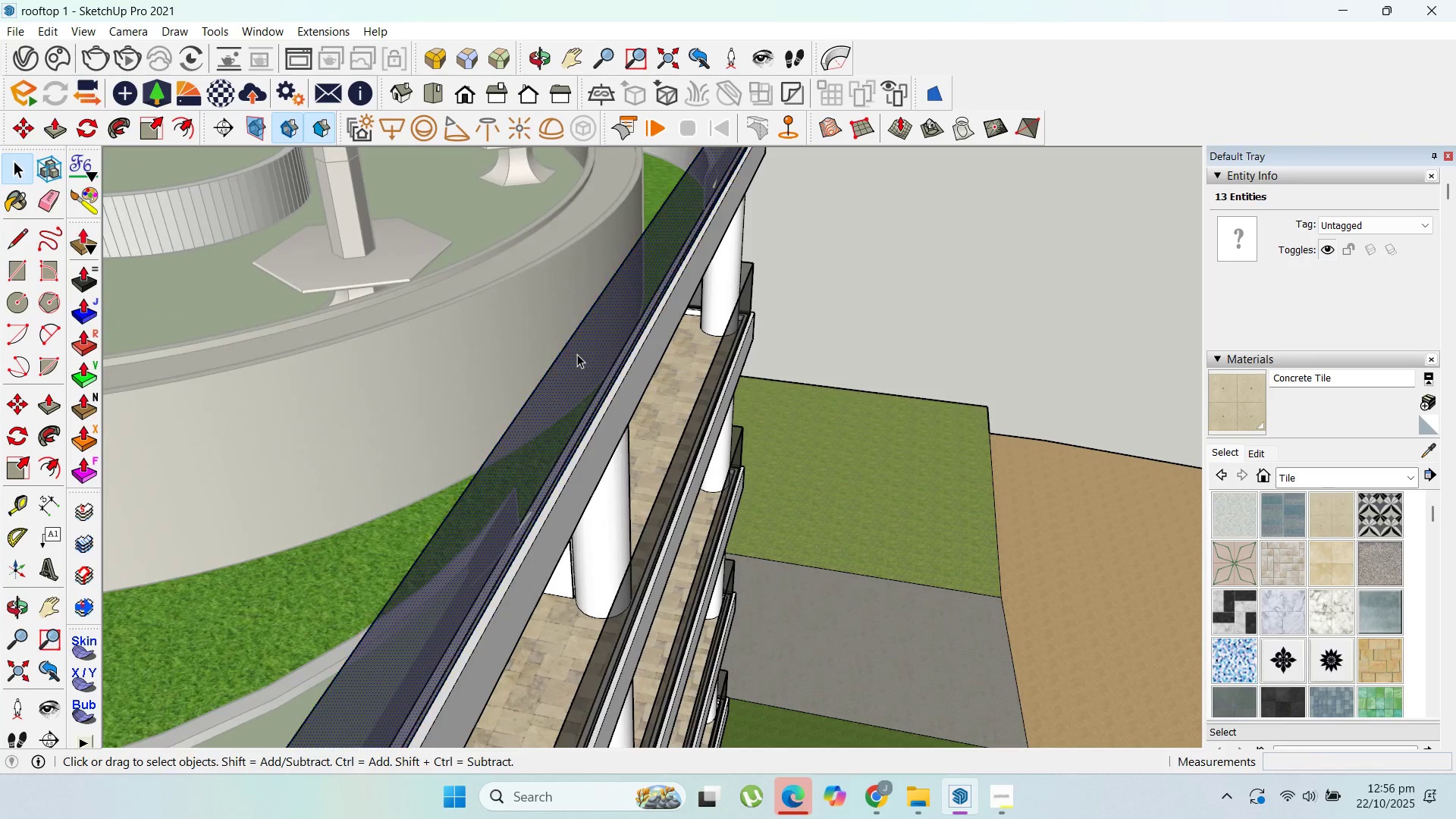 
left_click([577, 354])
 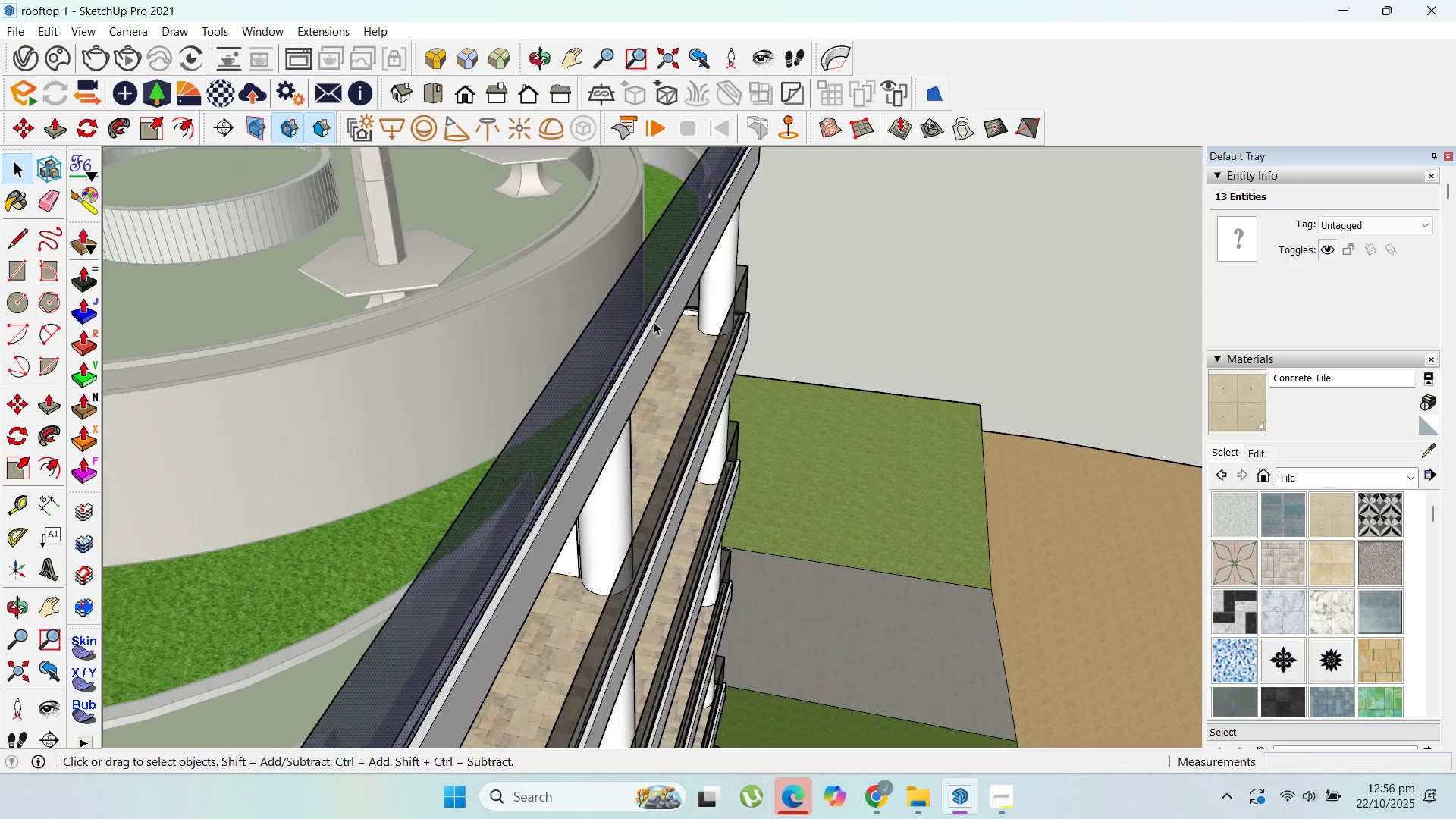 
scroll: coordinate [677, 315], scroll_direction: down, amount: 4.0
 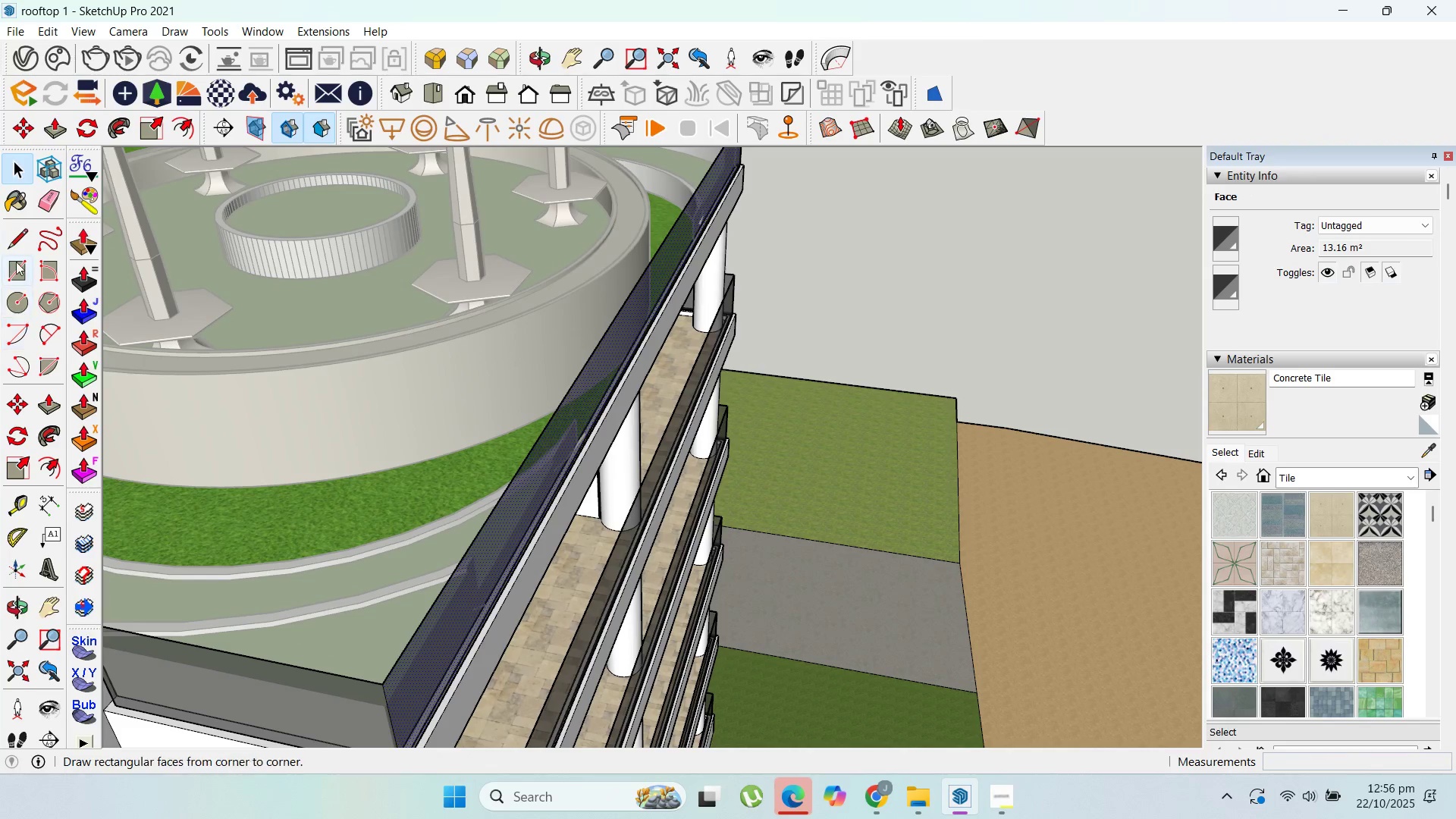 
left_click_drag(start_coordinate=[17, 262], to_coordinate=[23, 262])
 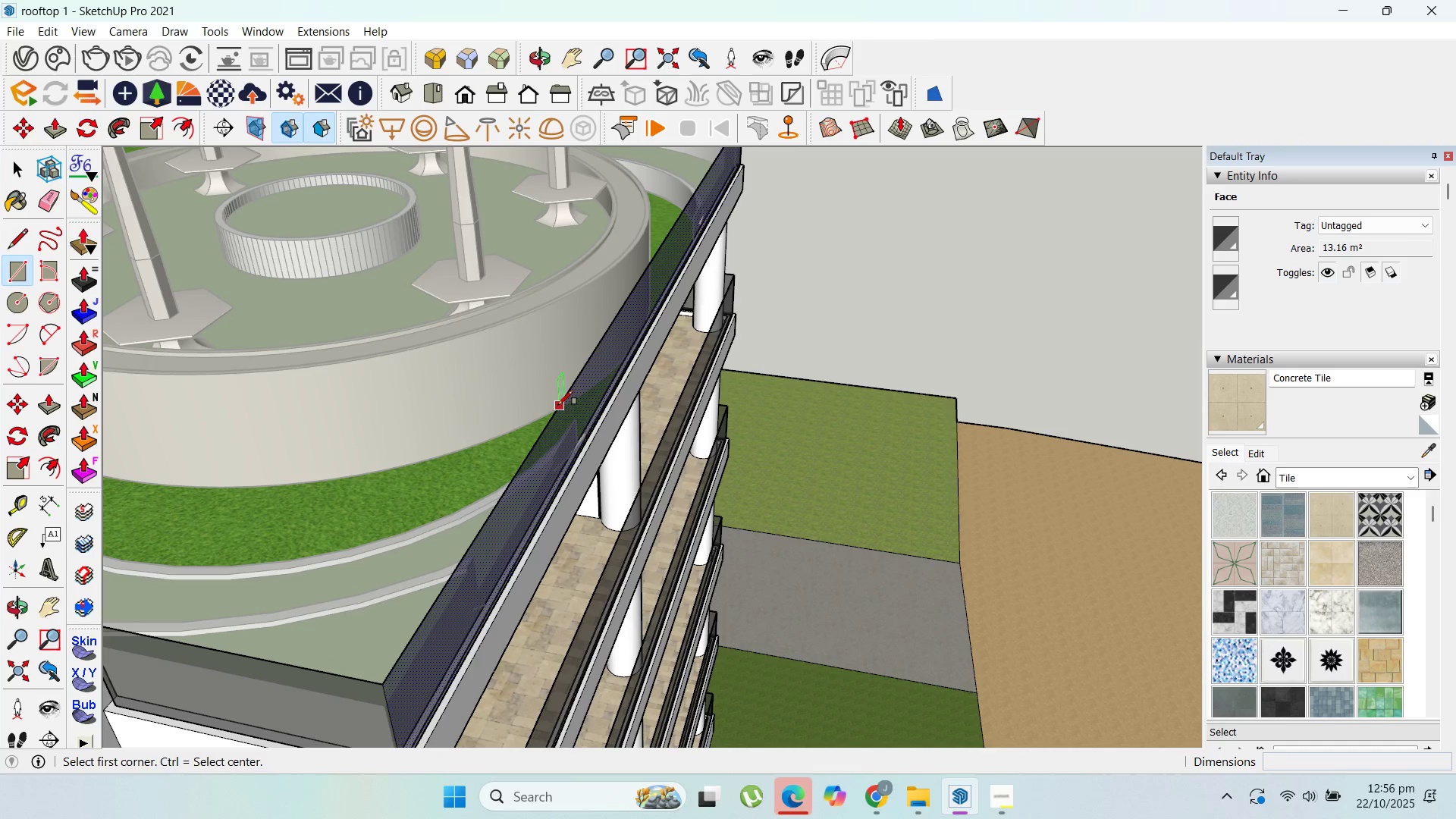 
left_click_drag(start_coordinate=[560, 406], to_coordinate=[566, 406])
 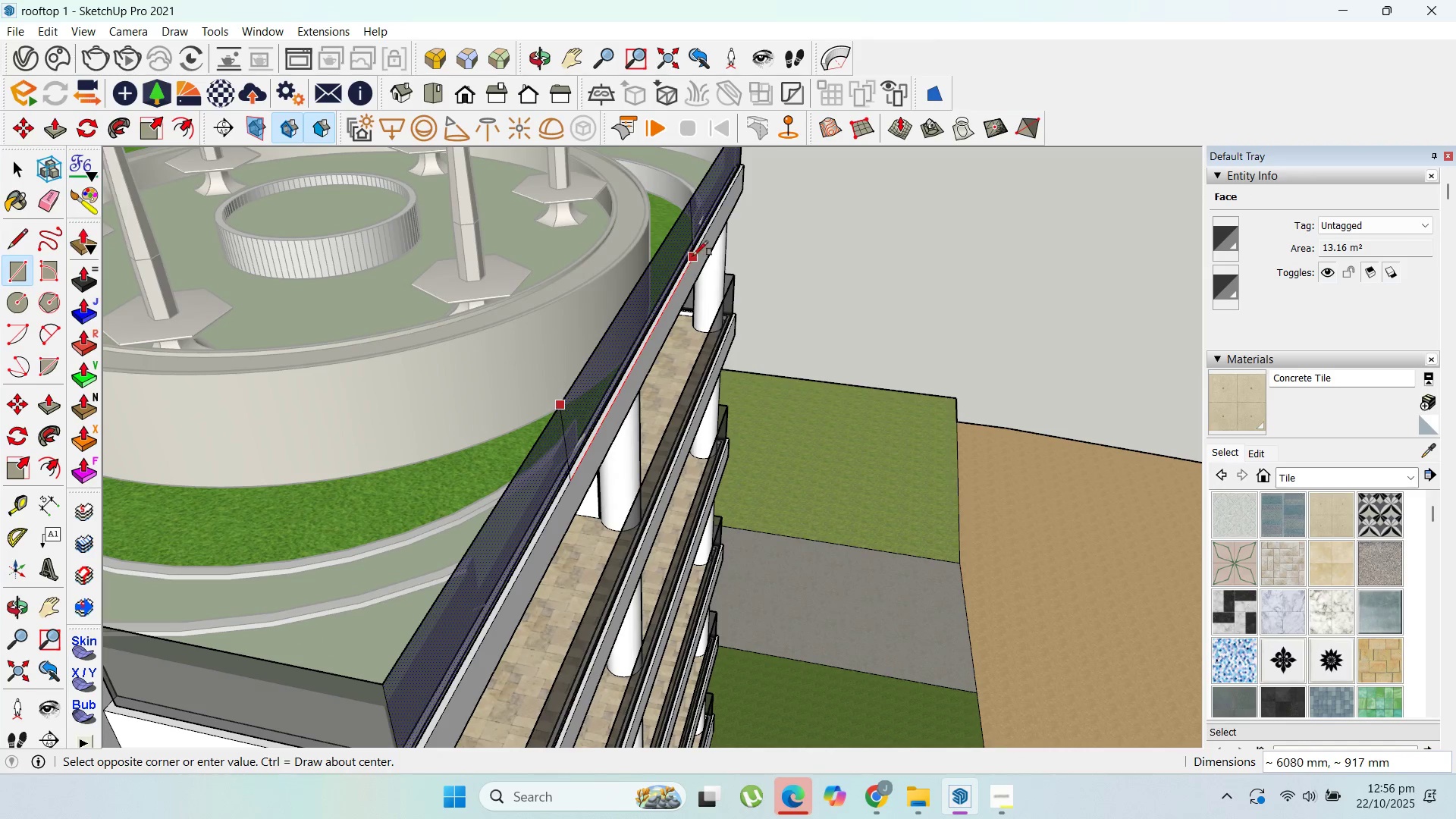 
scroll: coordinate [698, 241], scroll_direction: up, amount: 13.0
 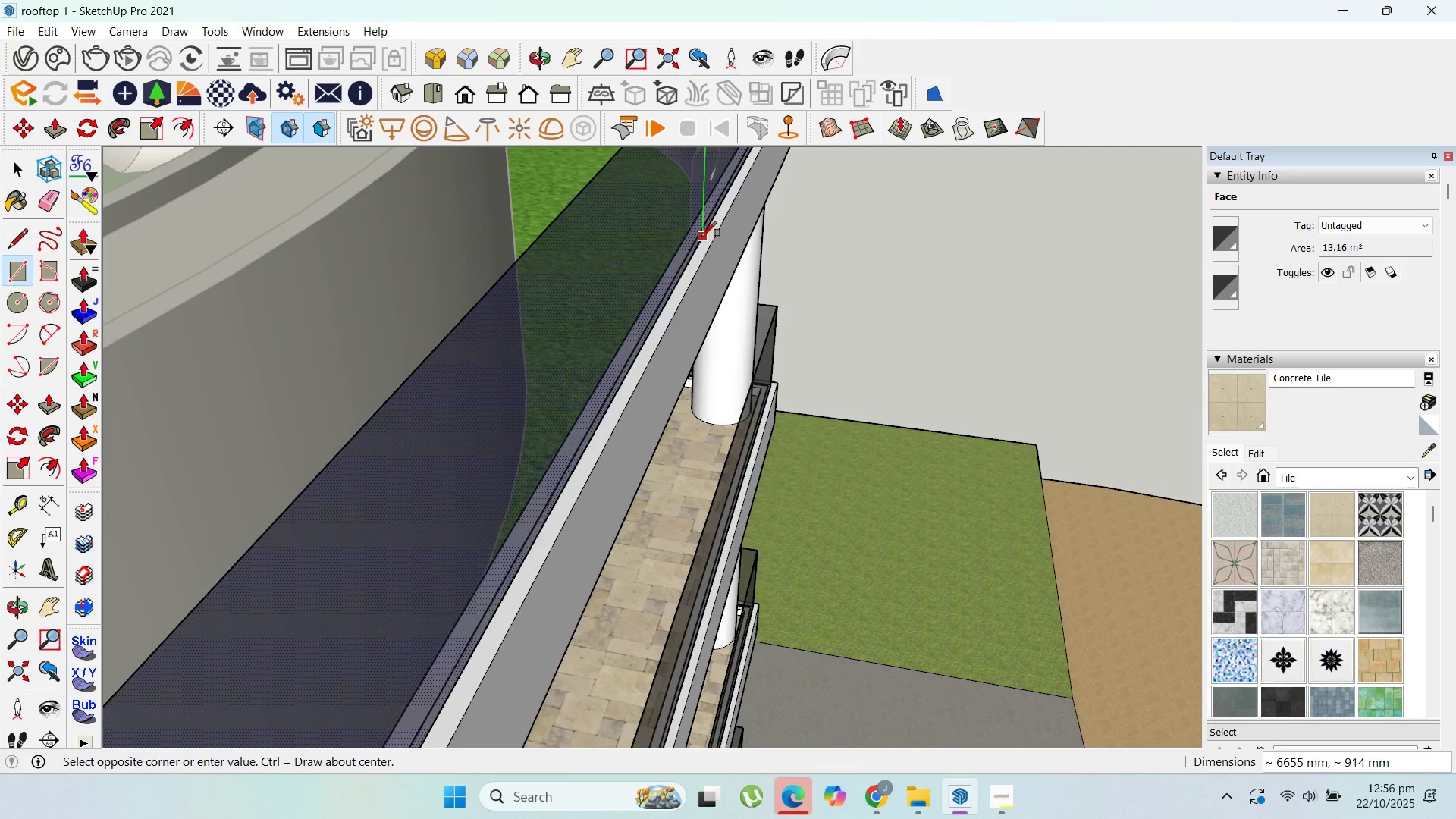 
scroll: coordinate [701, 237], scroll_direction: down, amount: 9.0
 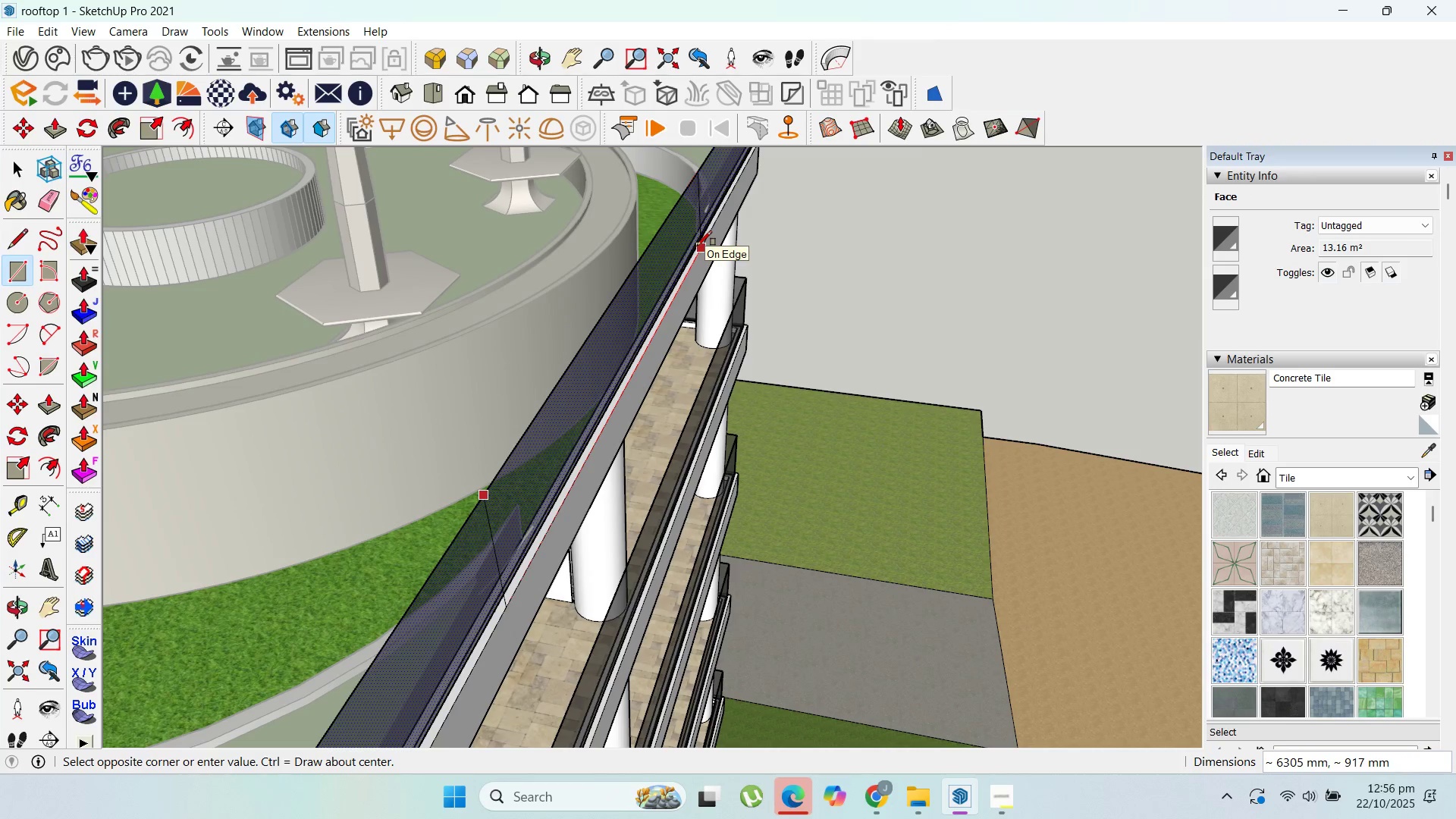 
left_click([697, 246])
 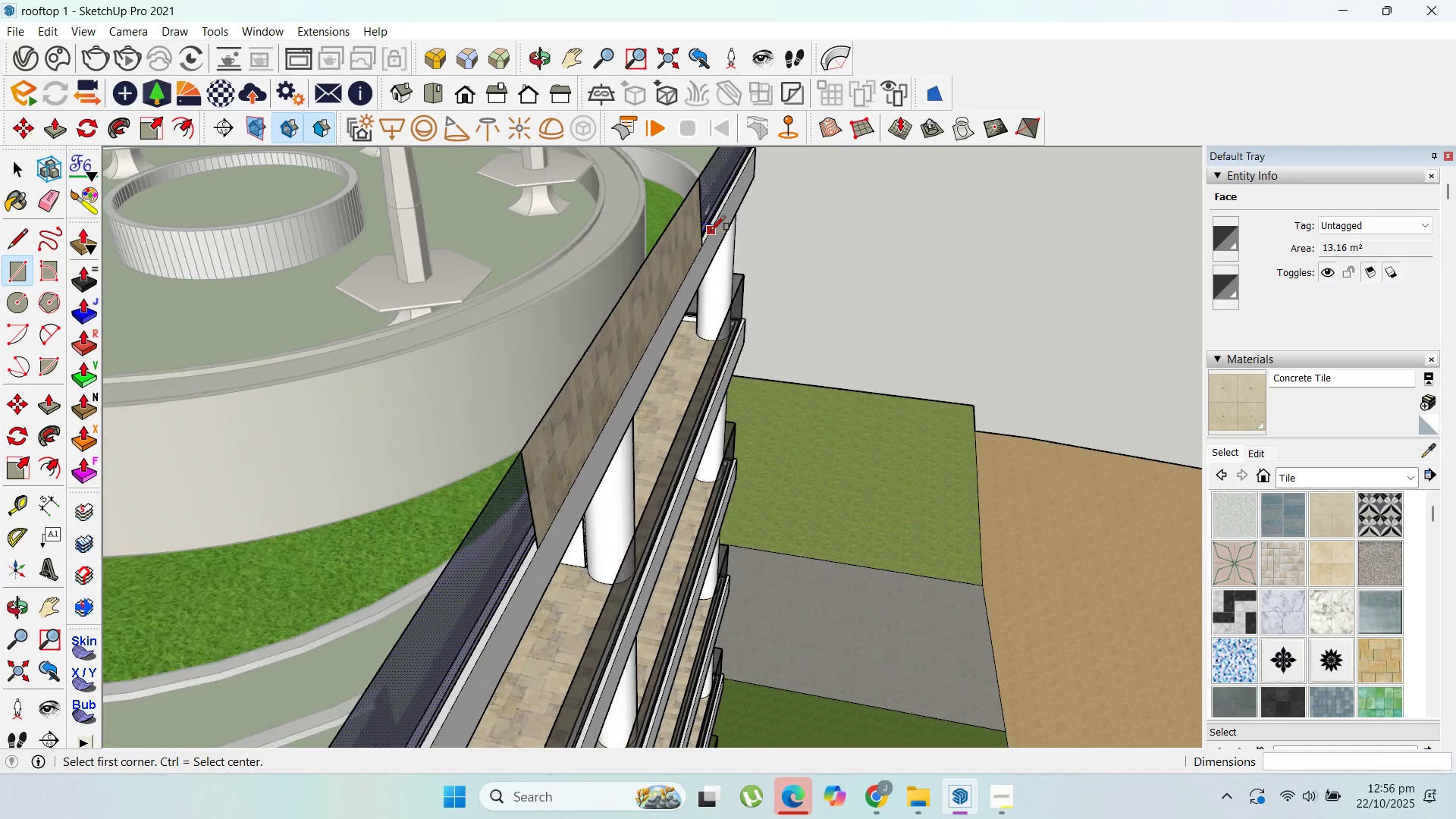 
scroll: coordinate [632, 438], scroll_direction: up, amount: 1.0
 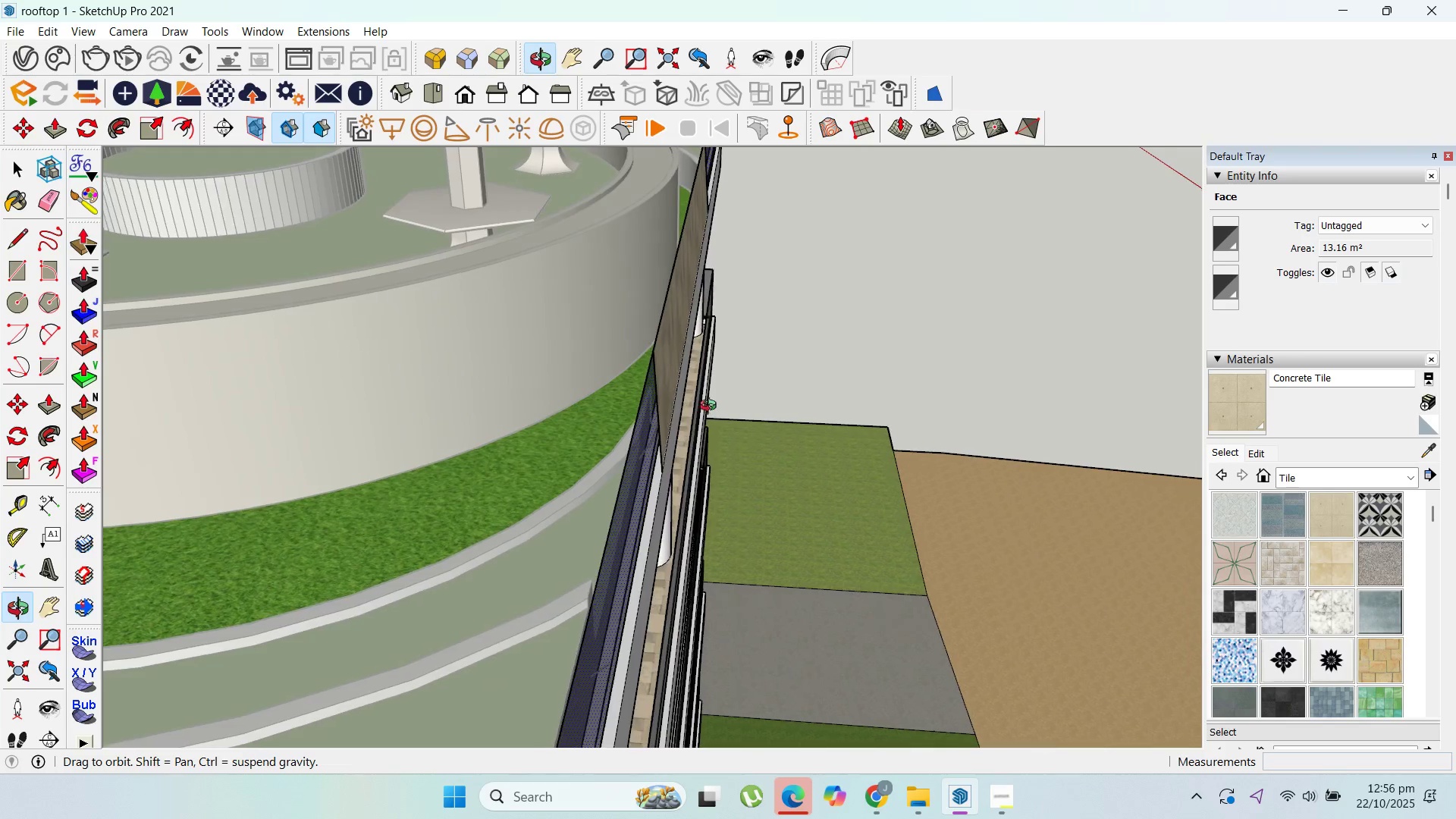 
key(Control+Z)
 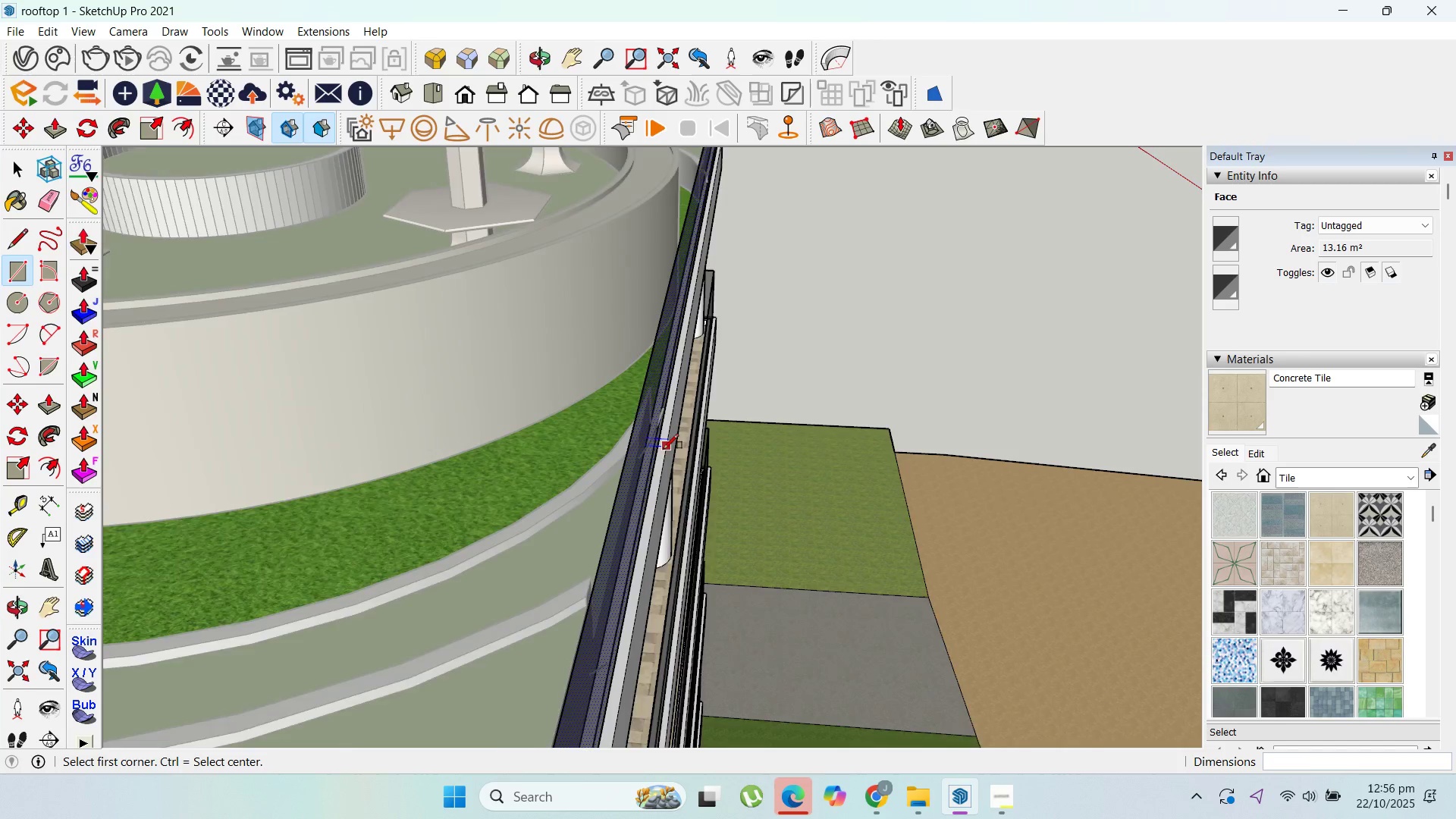 
scroll: coordinate [659, 450], scroll_direction: up, amount: 3.0
 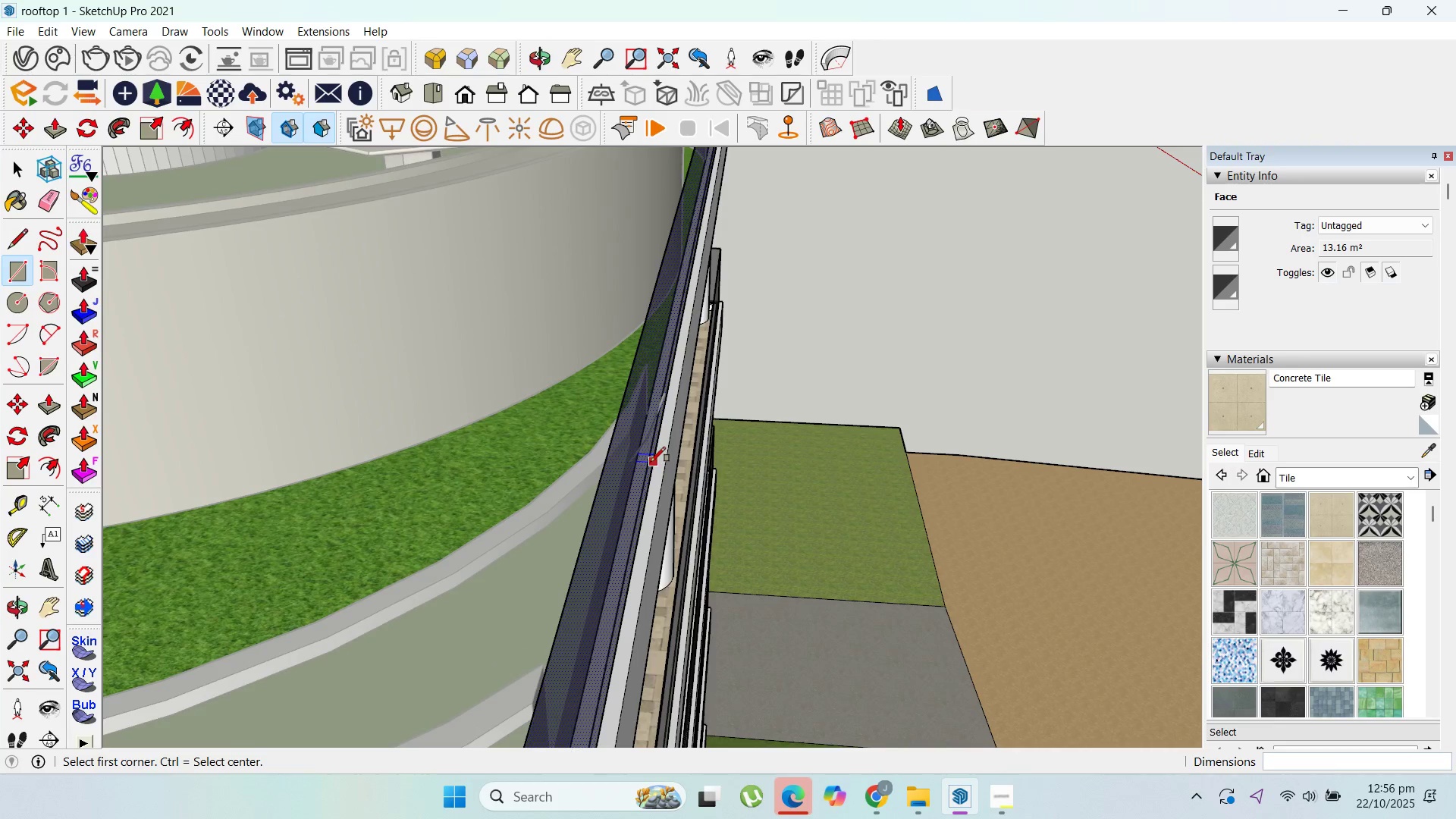 
left_click([651, 462])
 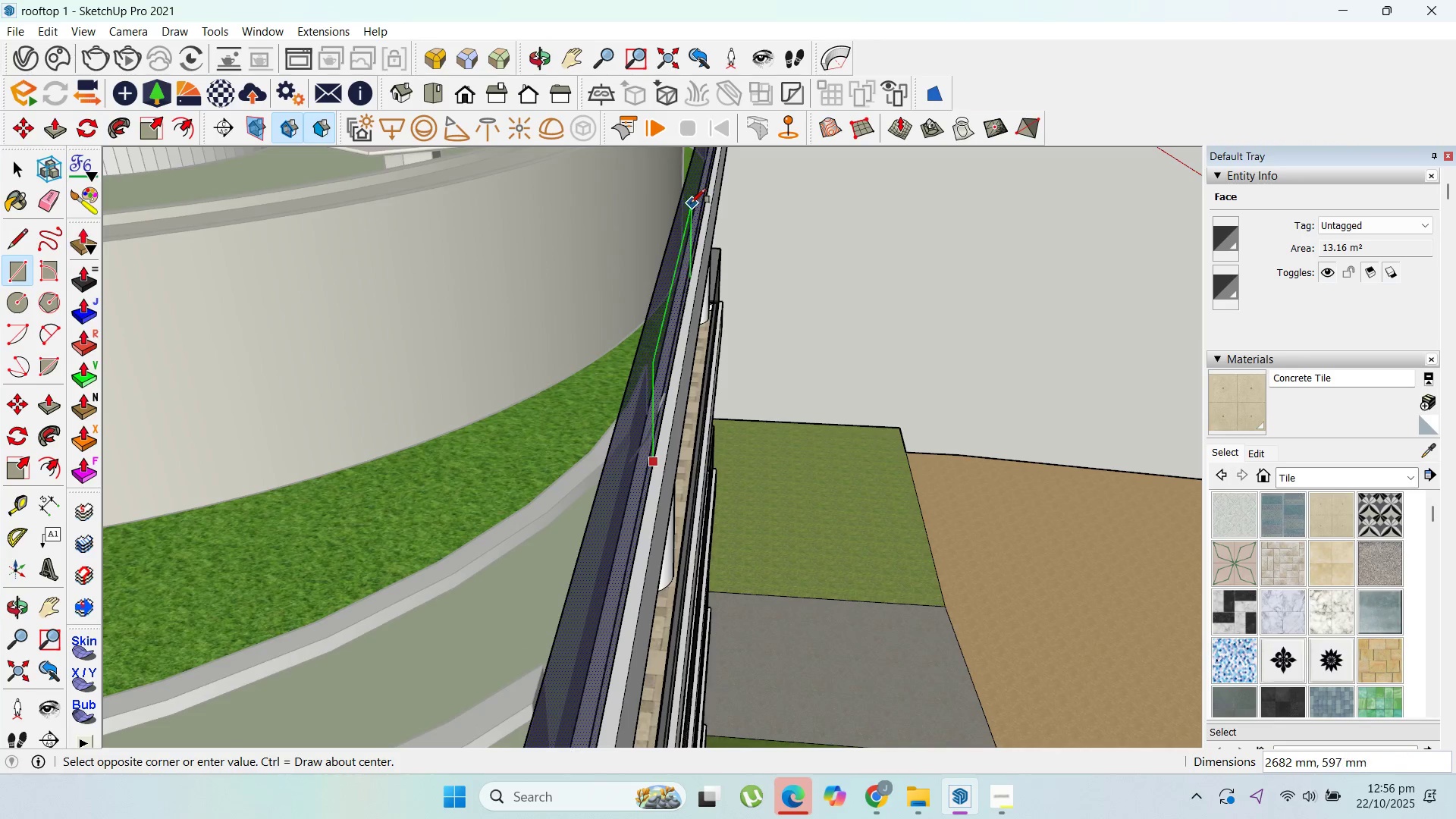 
scroll: coordinate [625, 409], scroll_direction: down, amount: 10.0
 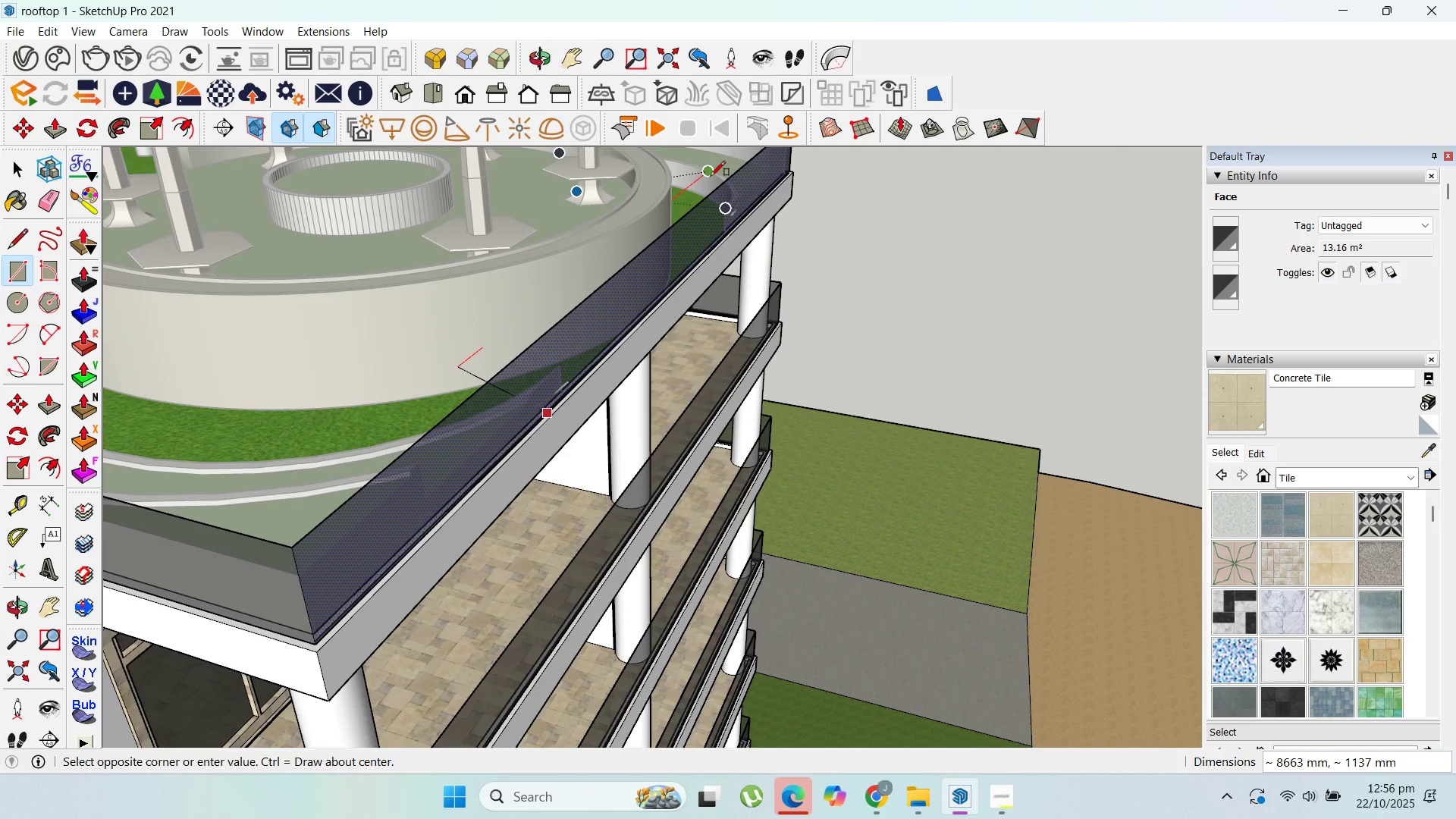 
left_click([717, 190])
 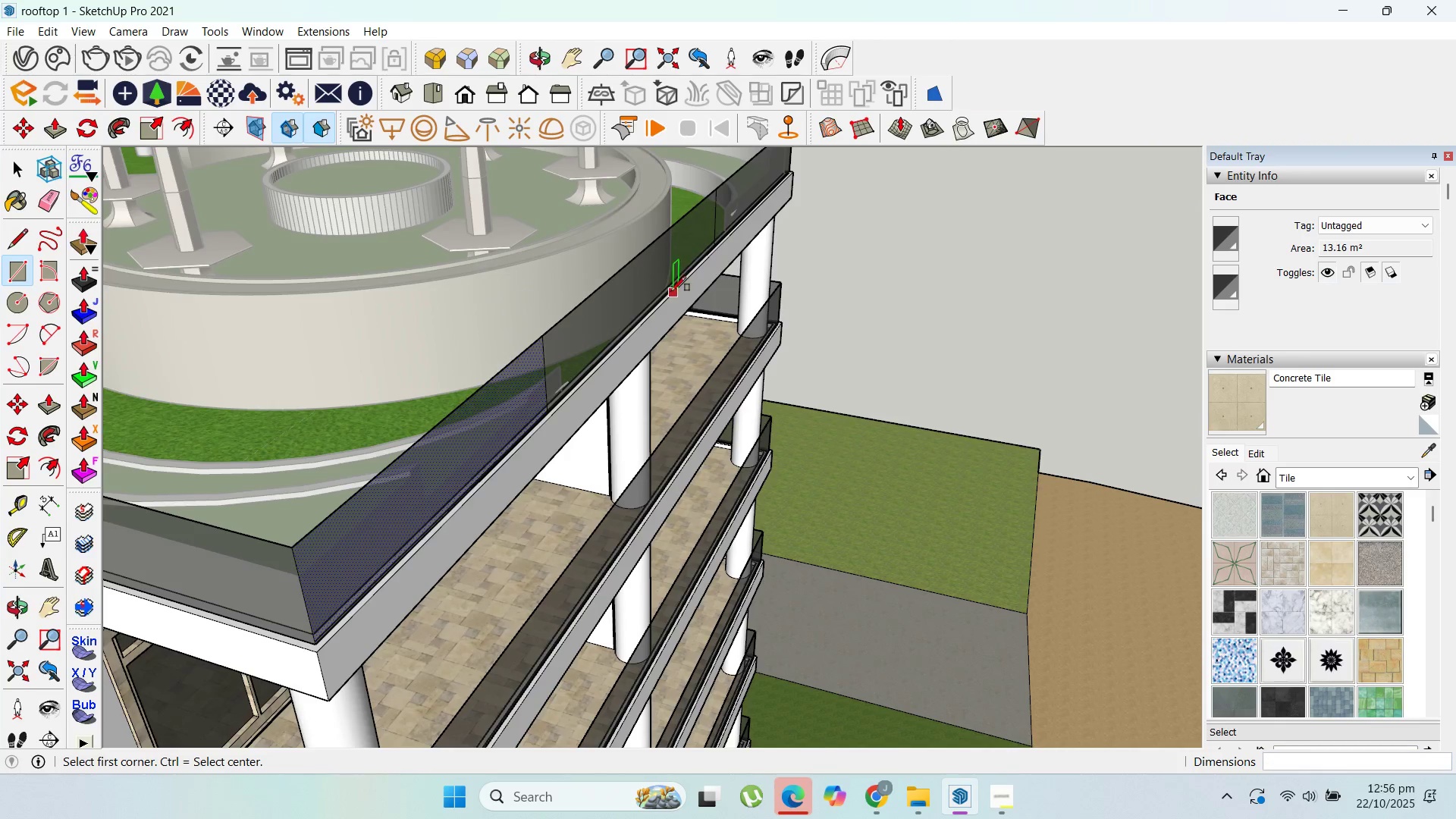 
scroll: coordinate [671, 291], scroll_direction: up, amount: 2.0
 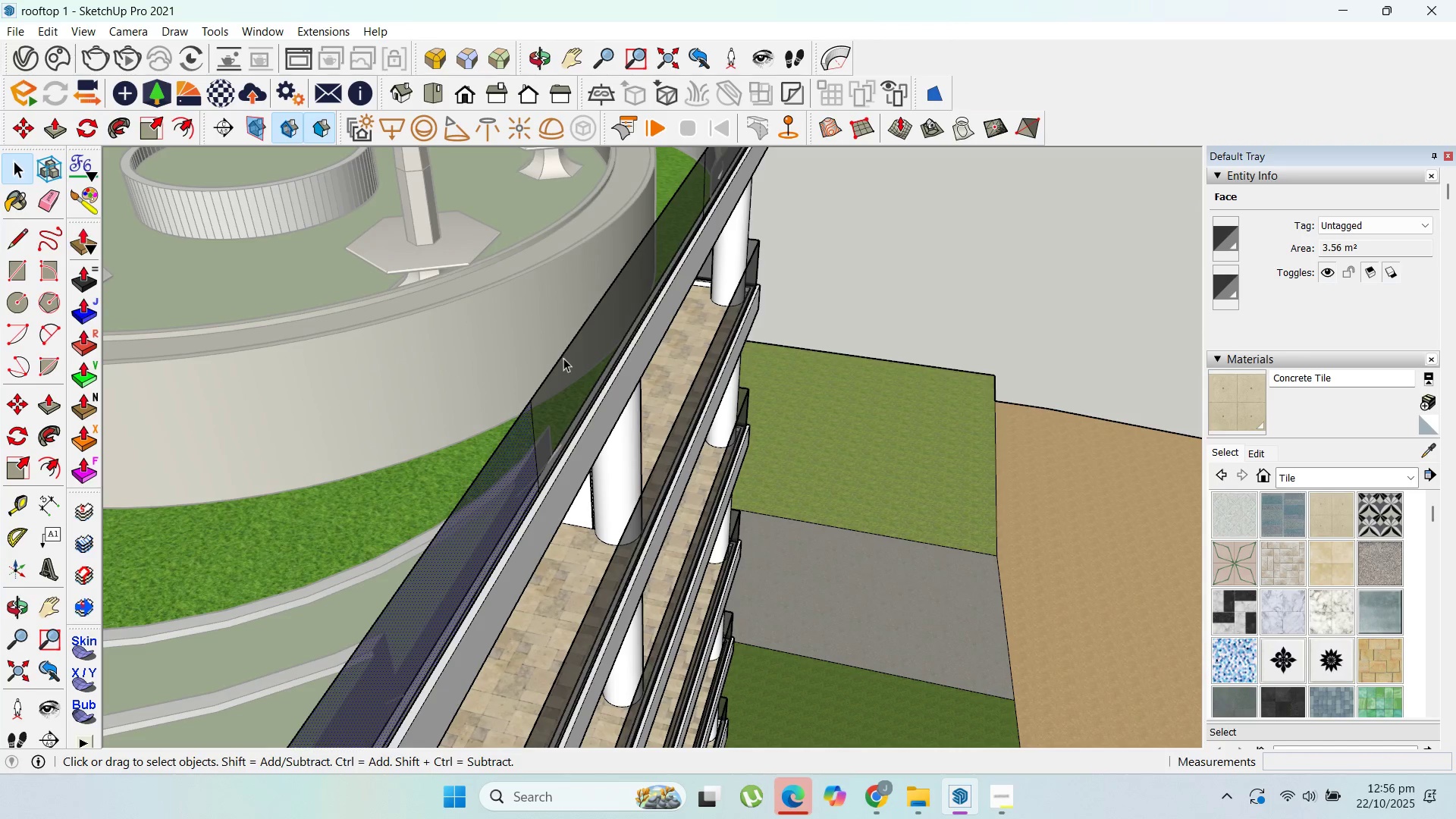 
key(Delete)
 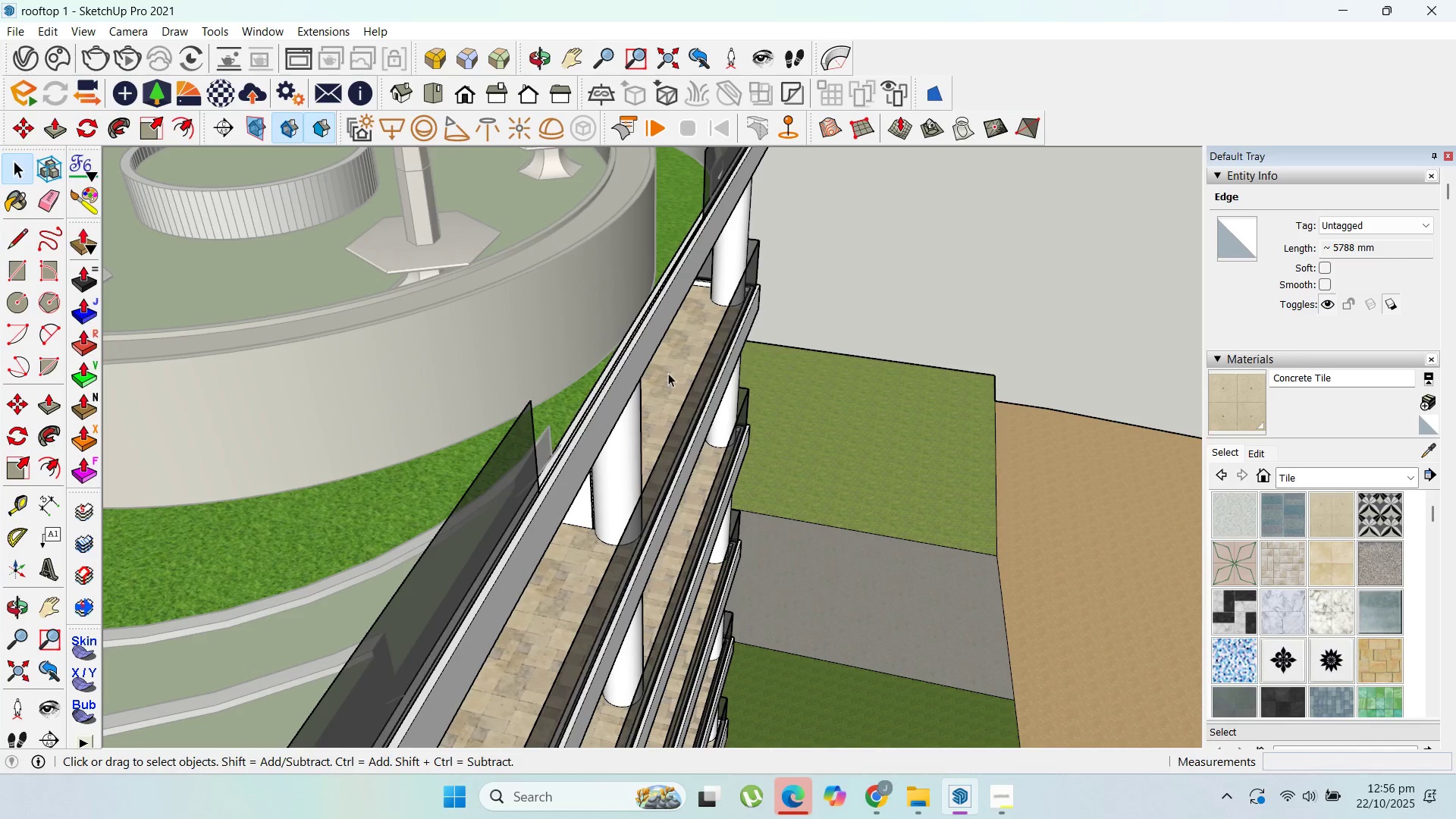 
scroll: coordinate [679, 382], scroll_direction: down, amount: 3.0
 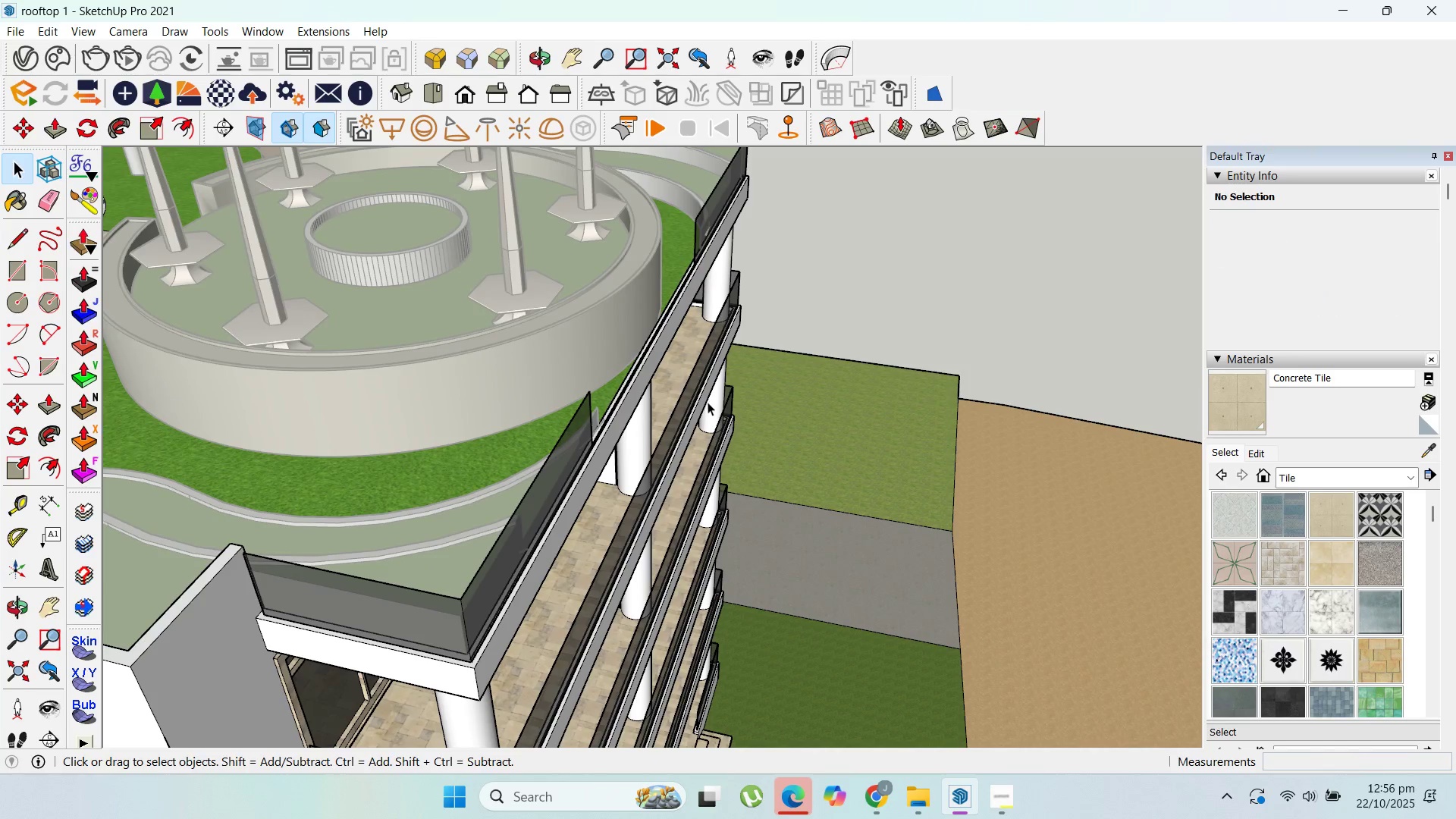 
key(Escape)
 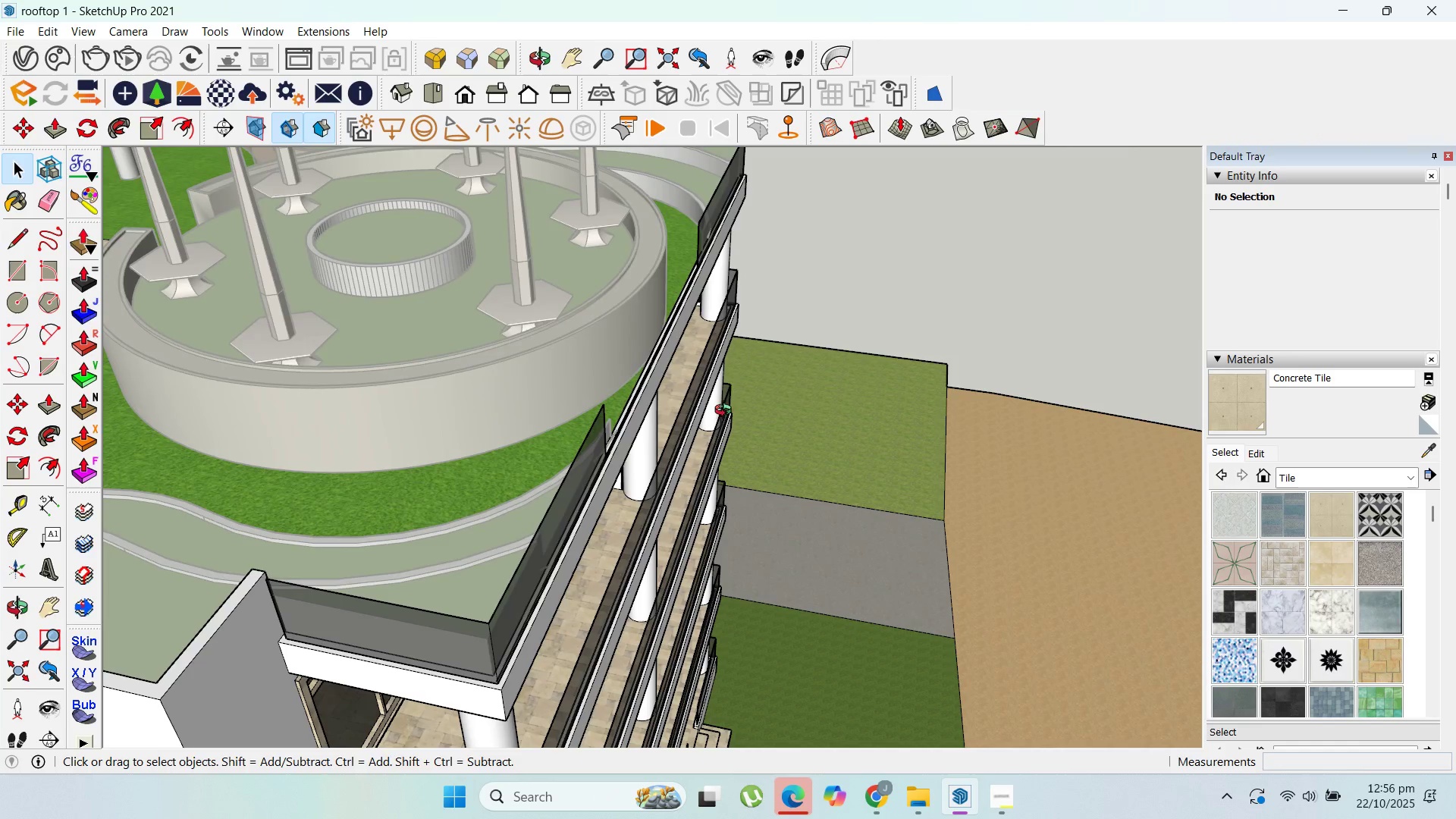 
key(Escape)
 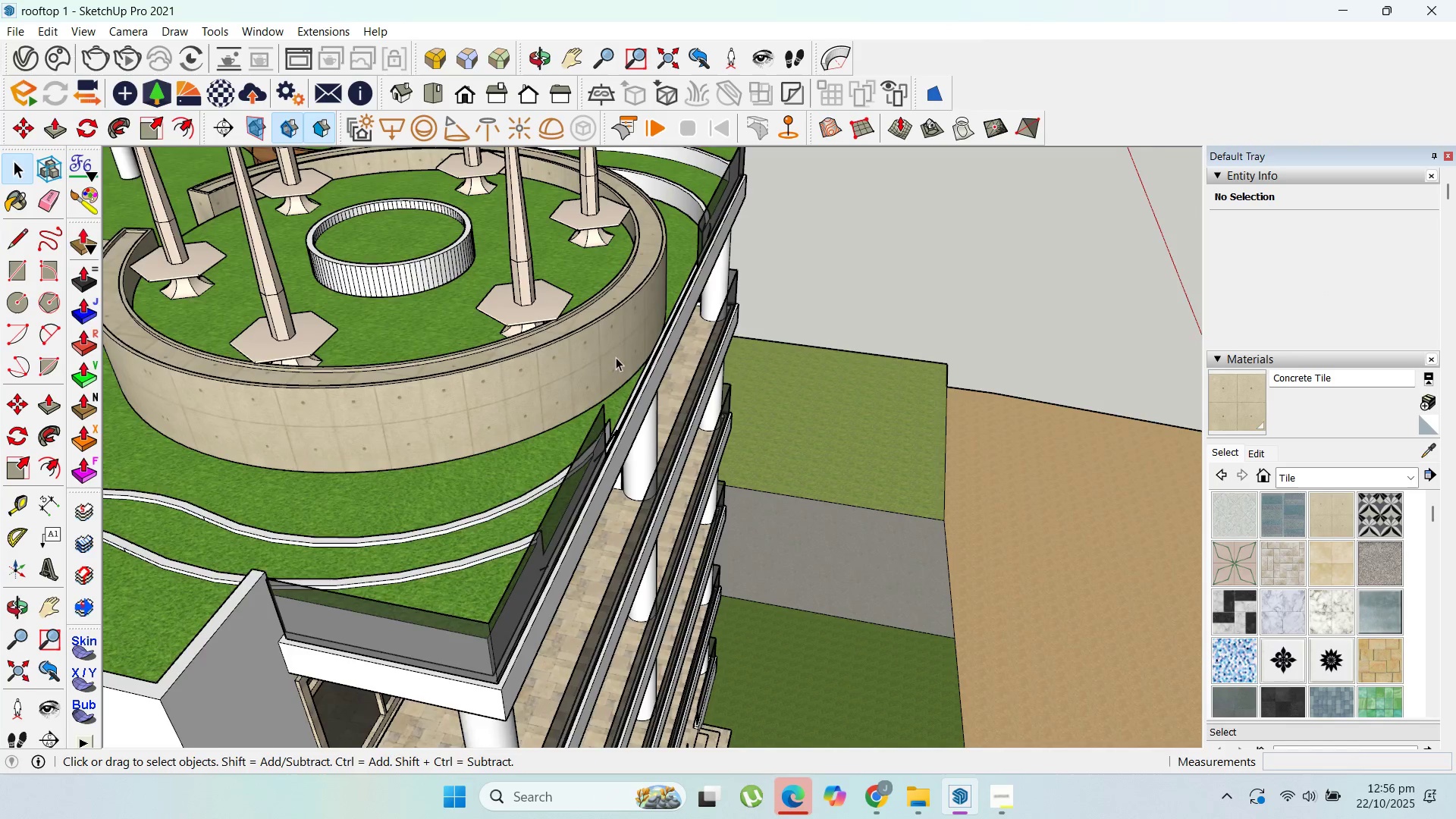 
key(Escape)
 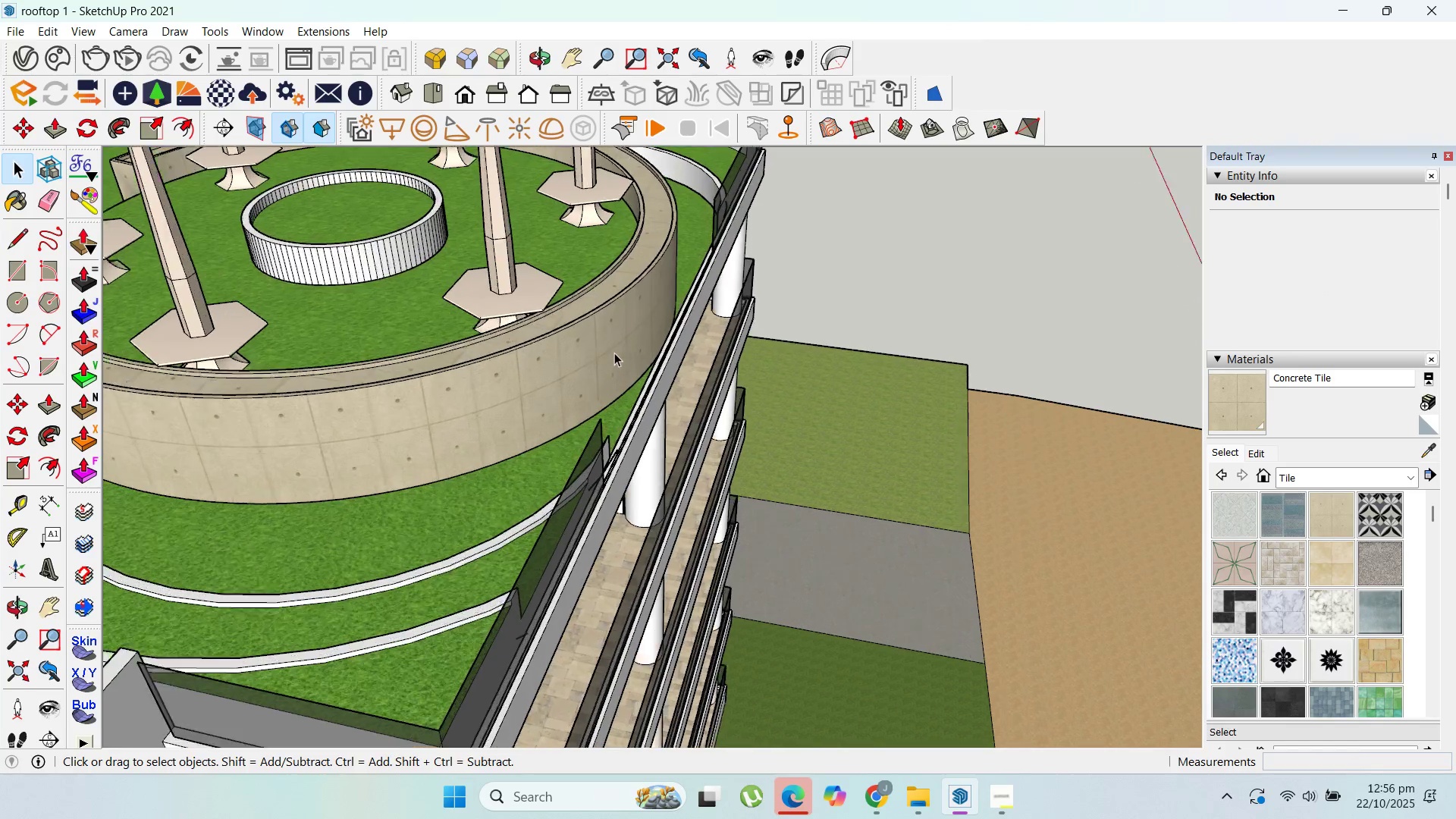 
scroll: coordinate [684, 410], scroll_direction: up, amount: 8.0
 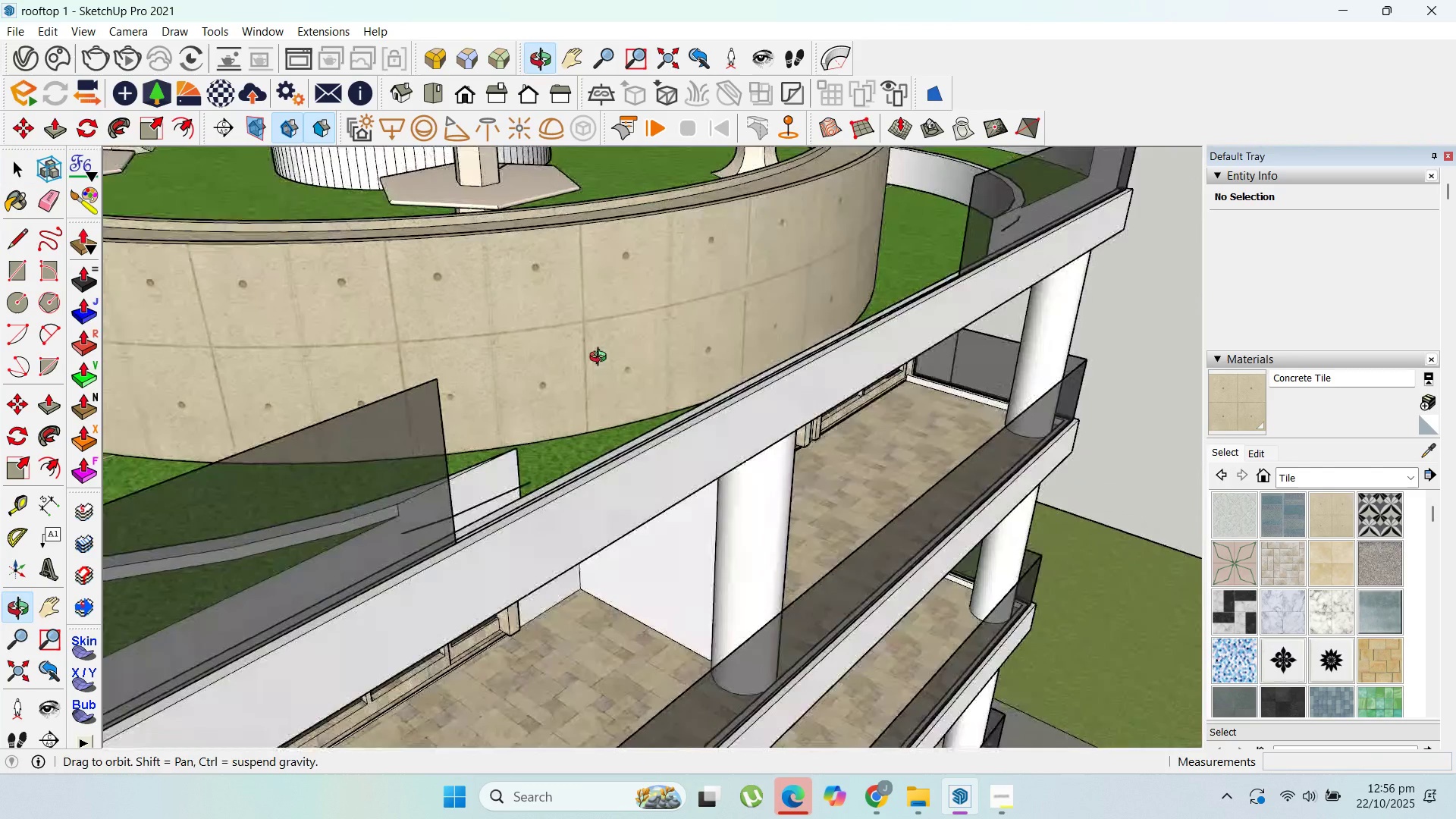 
scroll: coordinate [807, 388], scroll_direction: down, amount: 14.0
 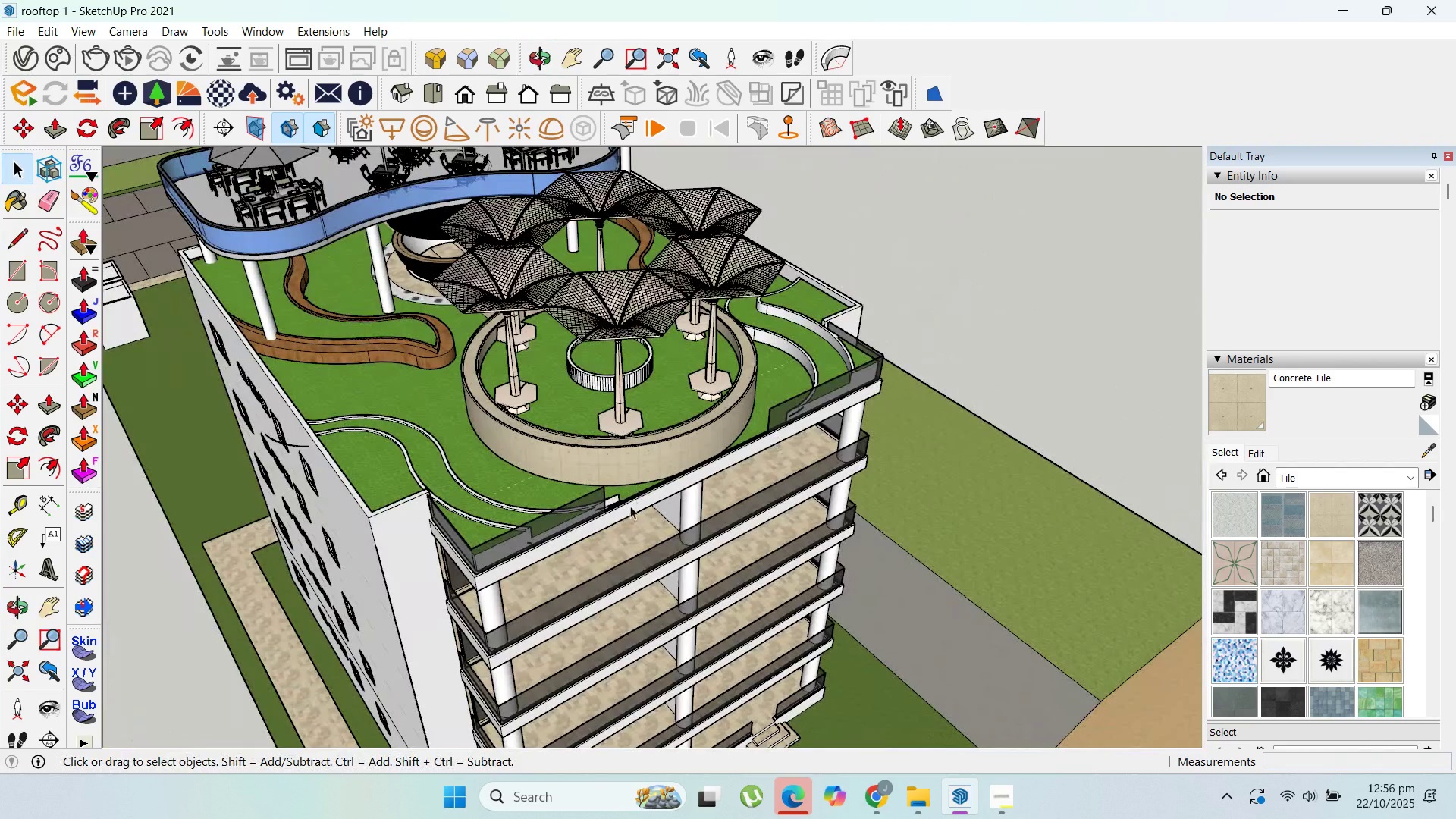 
scroll: coordinate [872, 416], scroll_direction: up, amount: 11.0
 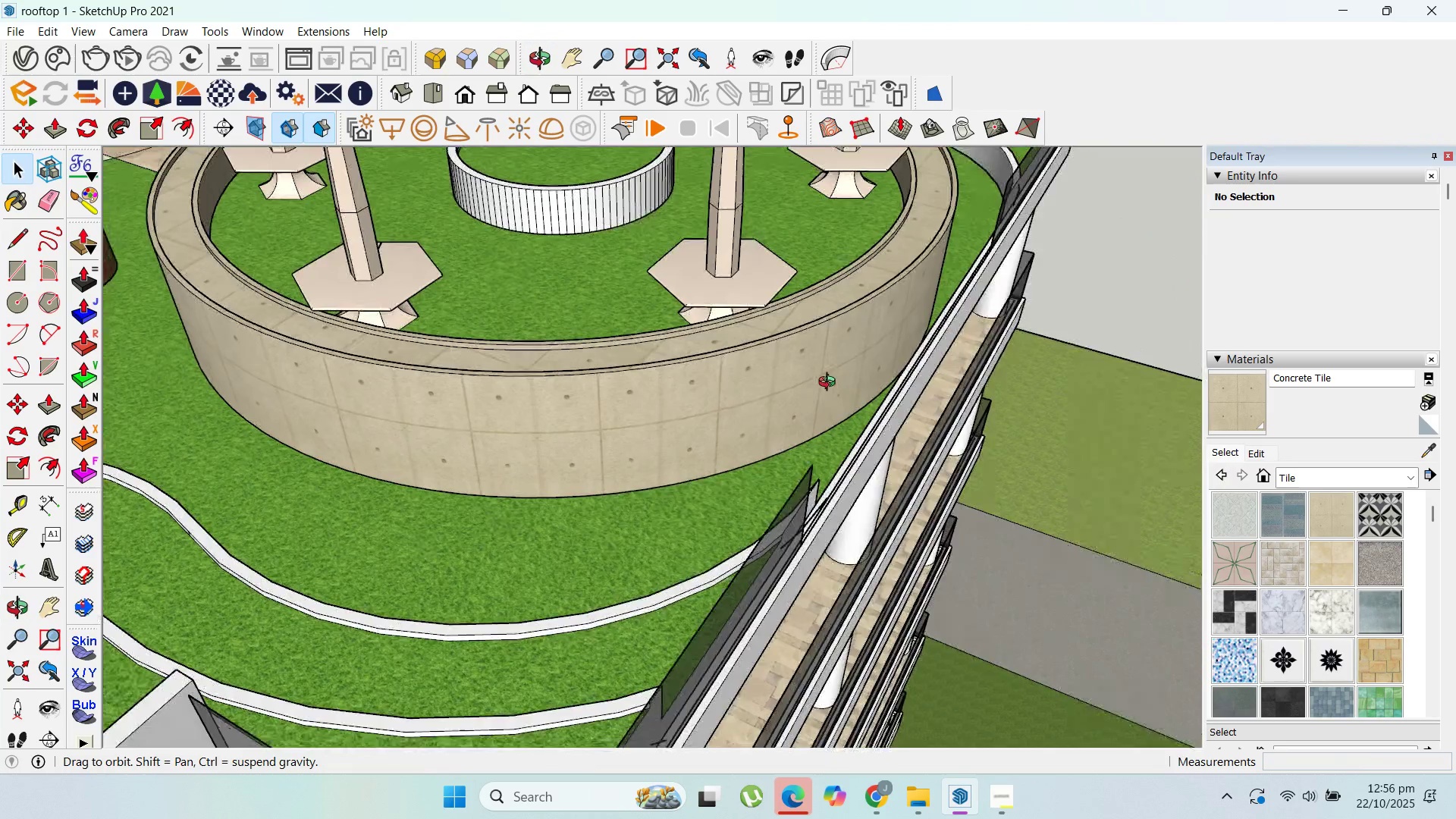 
scroll: coordinate [839, 367], scroll_direction: down, amount: 19.0
 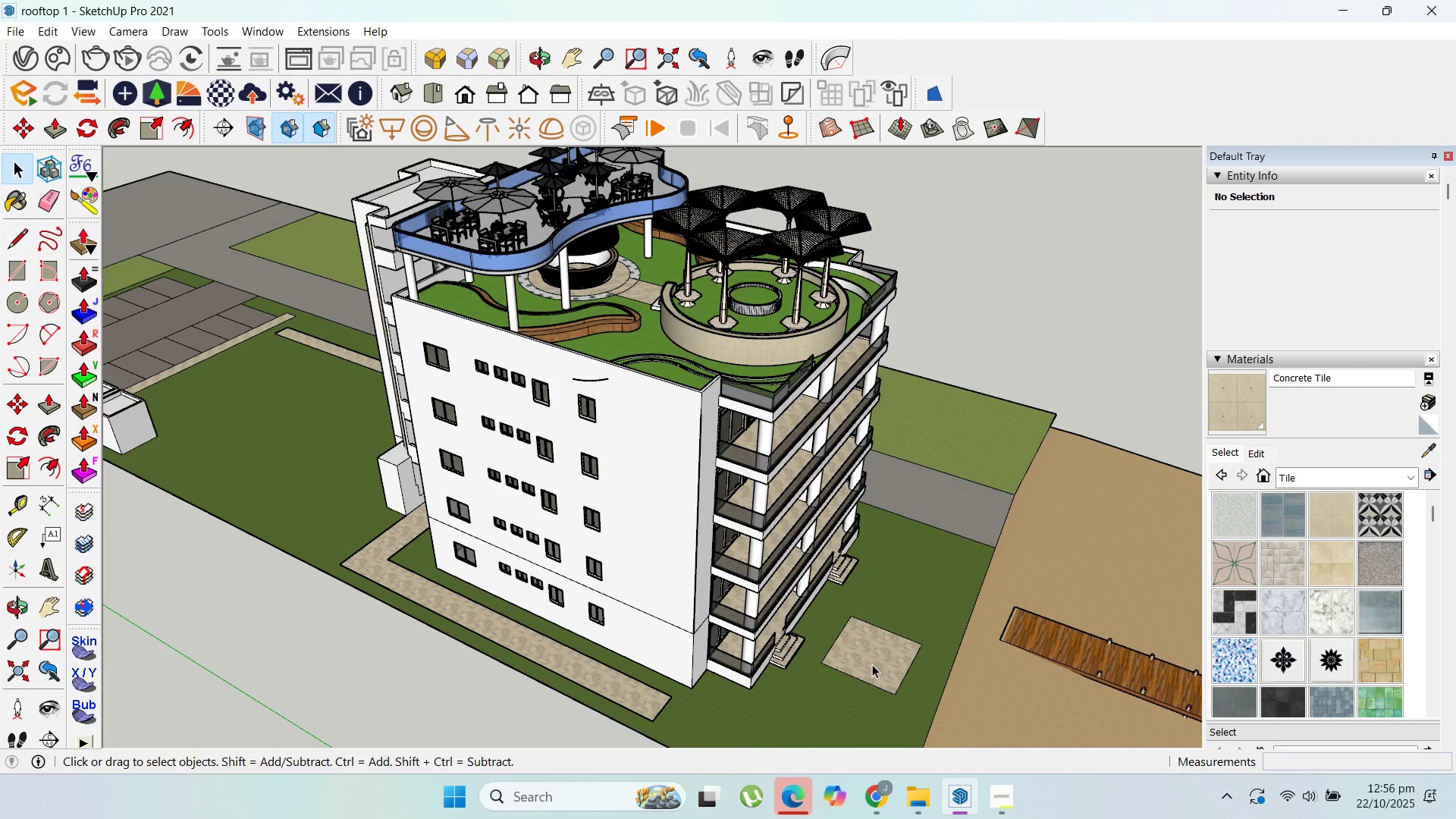 
double_click([886, 654])
 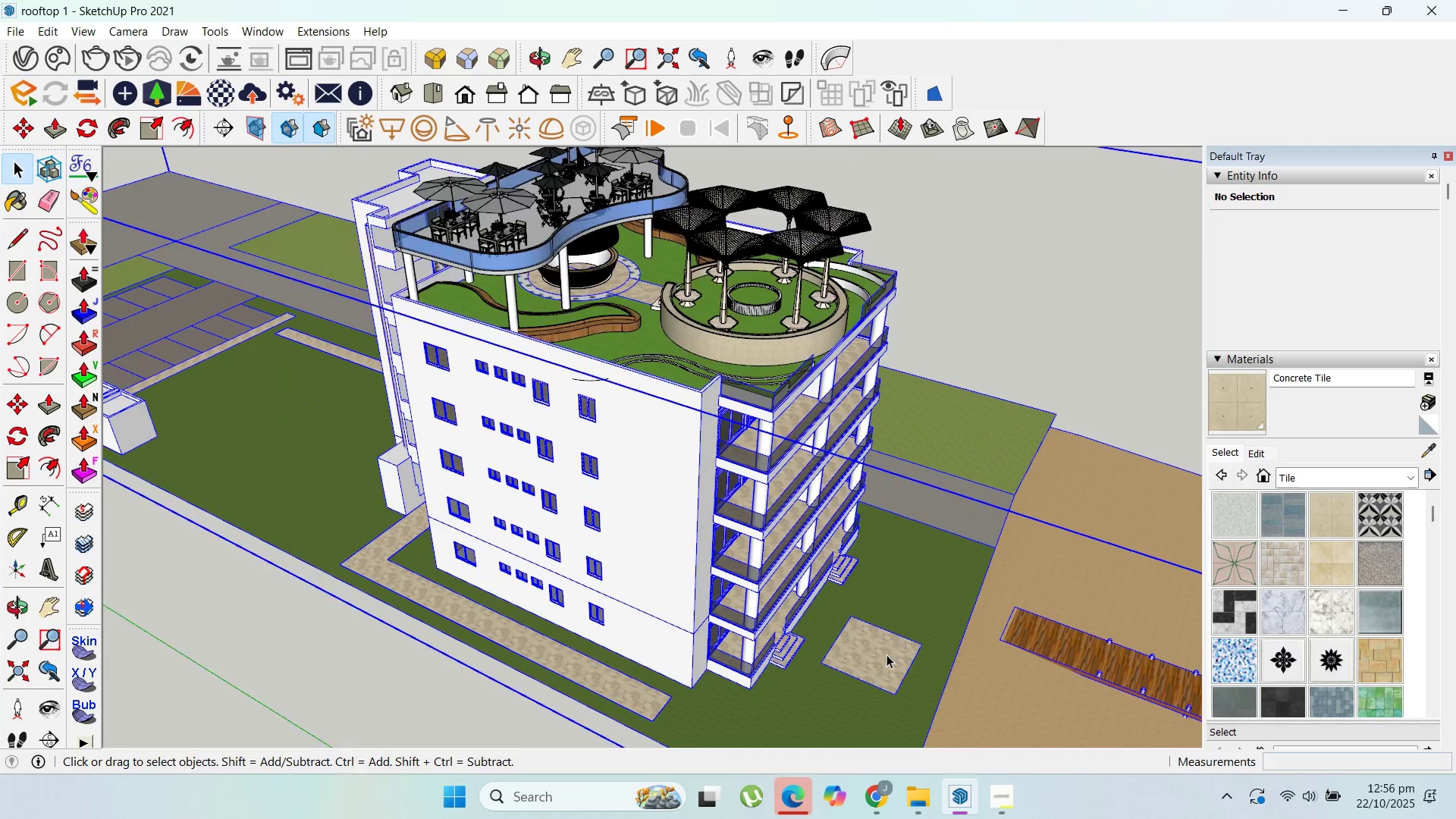 
triple_click([886, 654])
 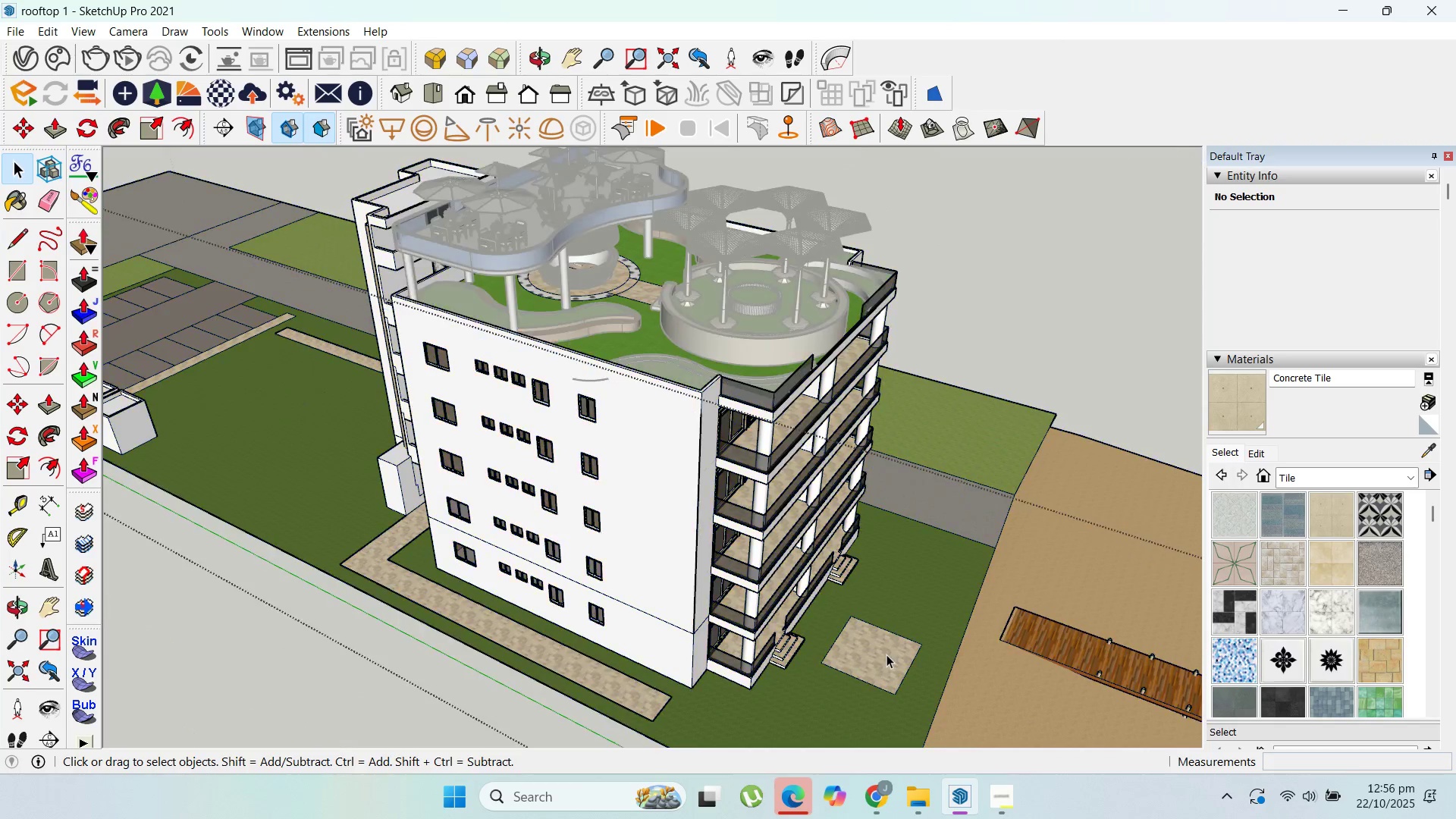 
triple_click([886, 654])
 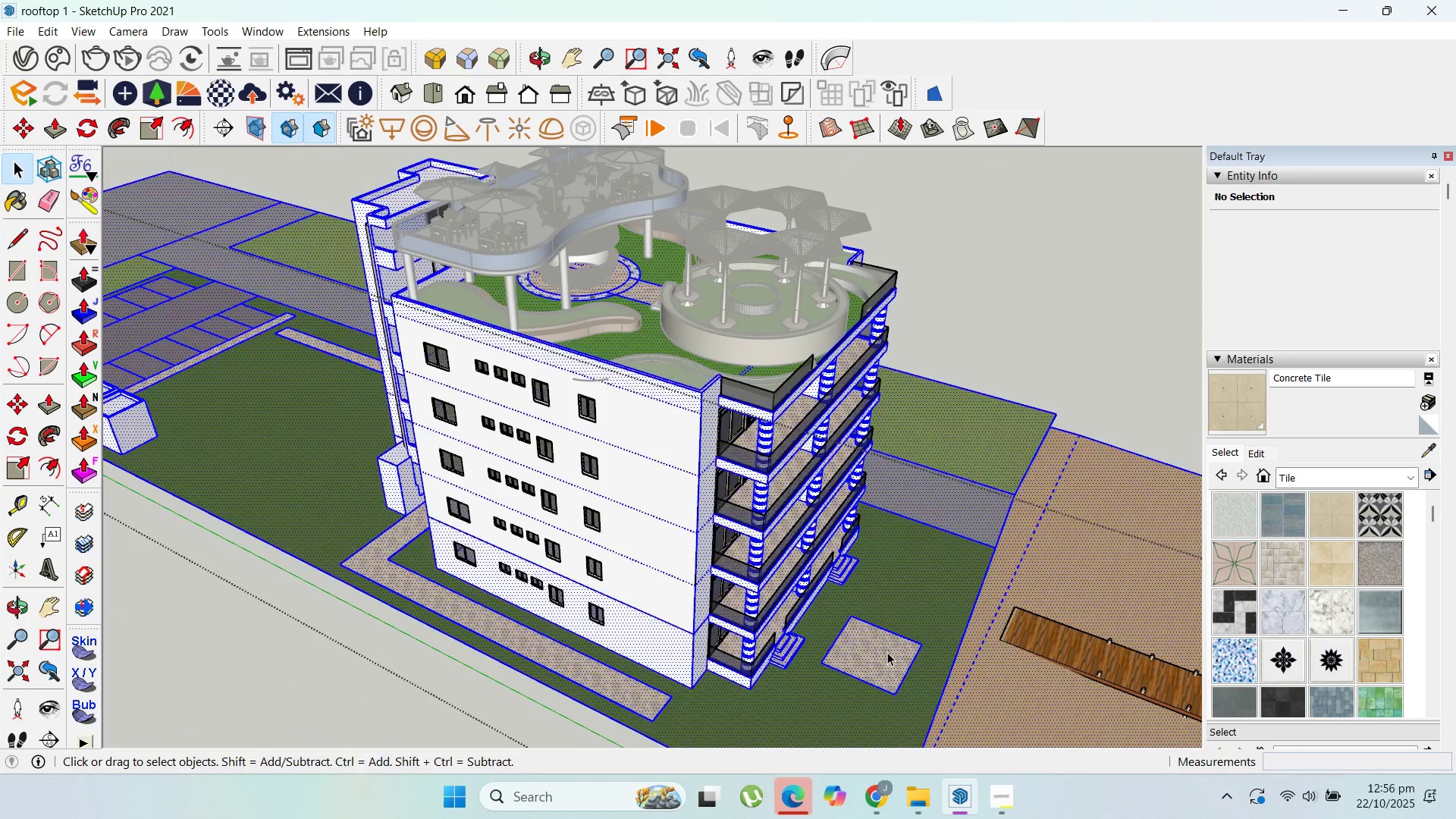 
triple_click([886, 654])
 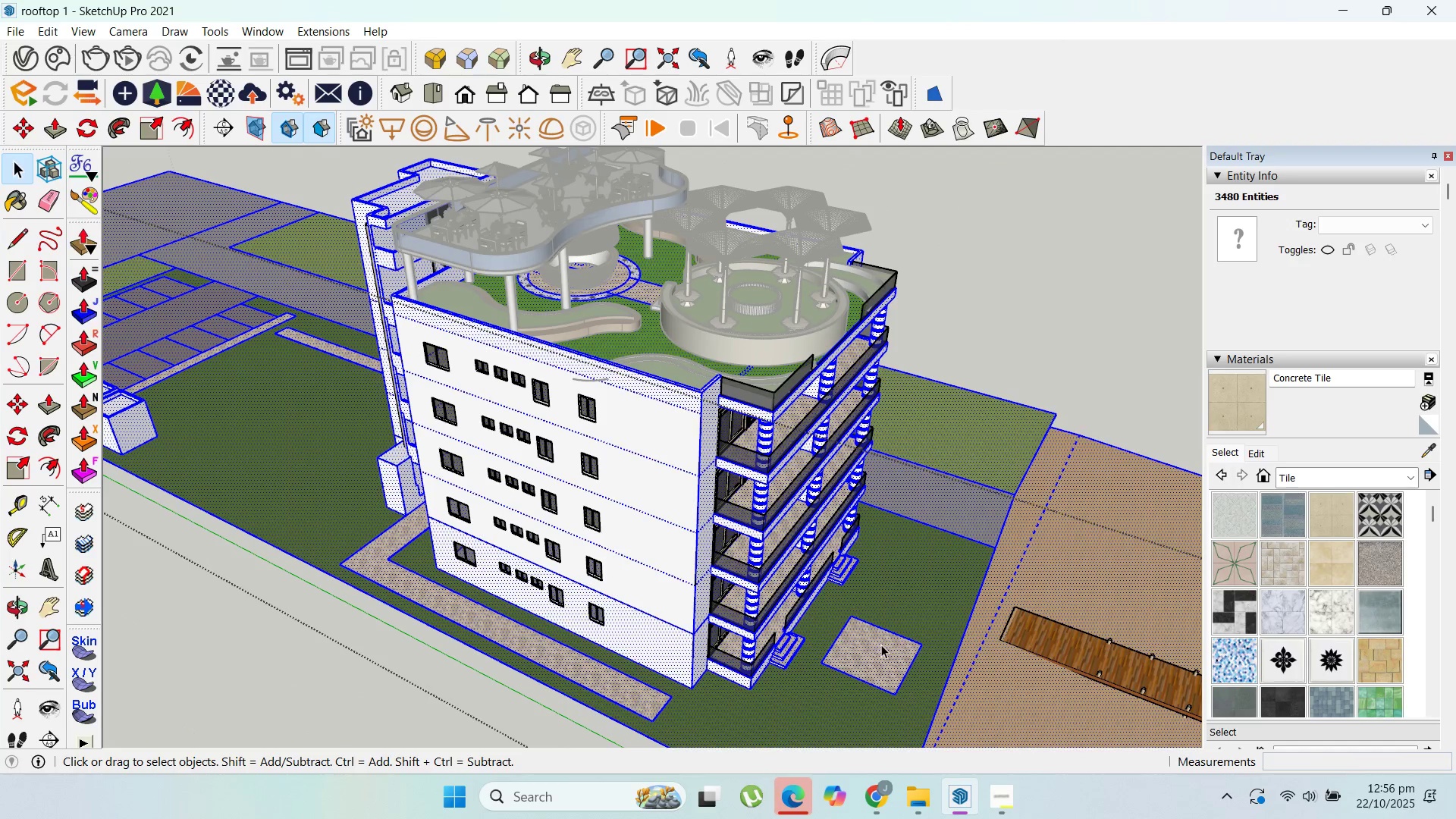 
double_click([881, 645])
 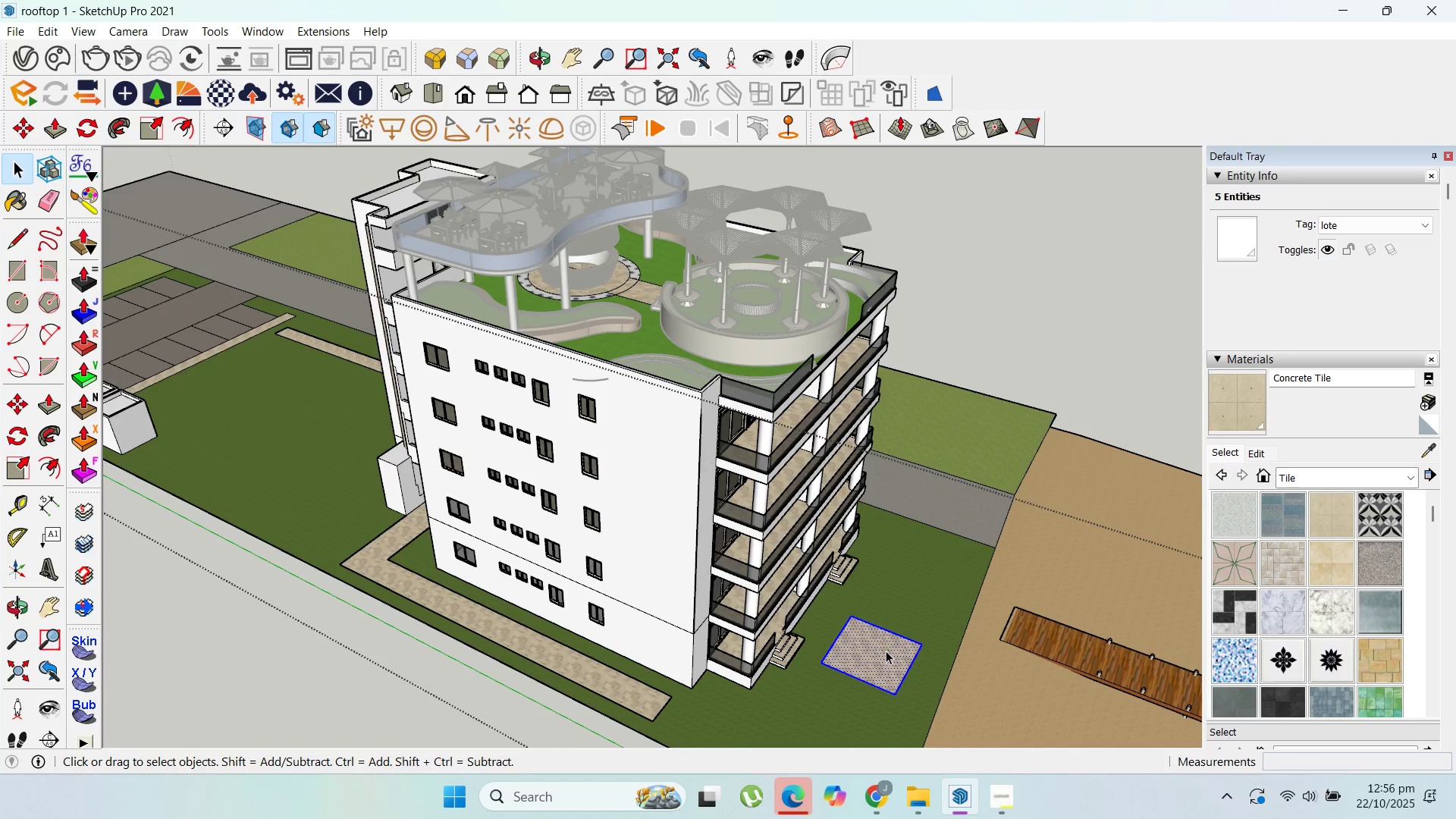 
hold_key(key=ShiftLeft, duration=0.78)
left_click([886, 657])
 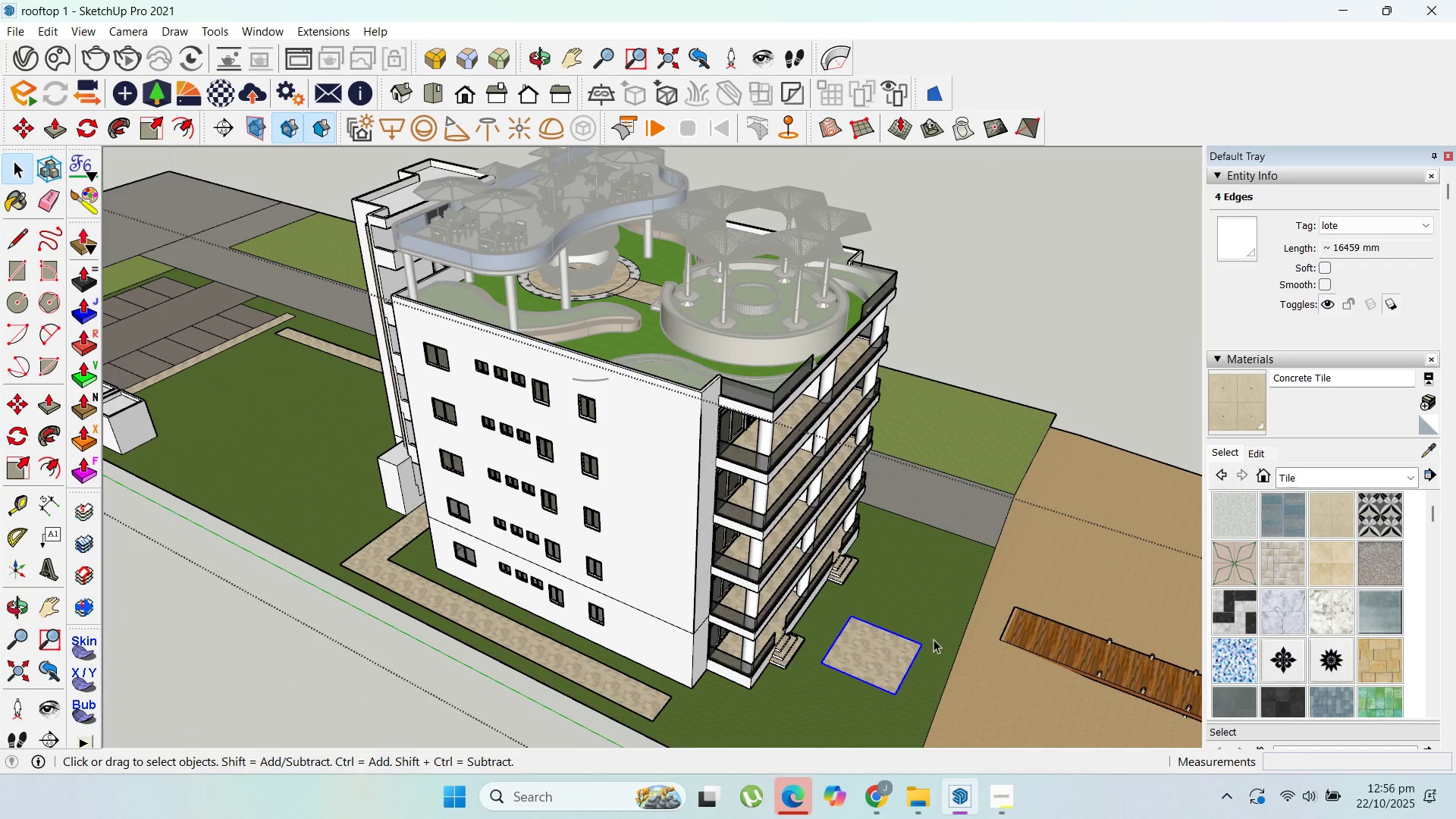 
key(Delete)
 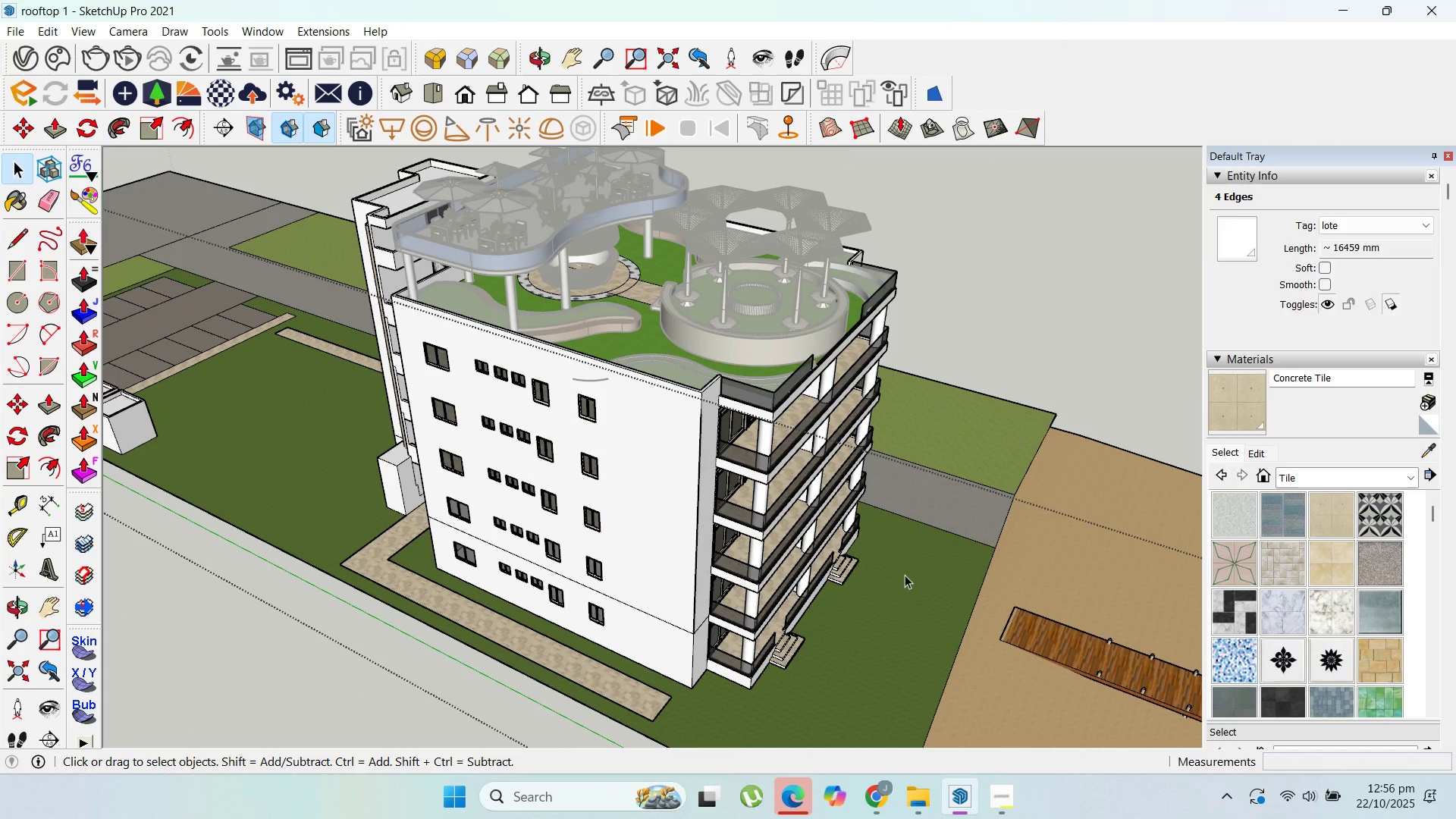 
scroll: coordinate [836, 505], scroll_direction: down, amount: 2.0
 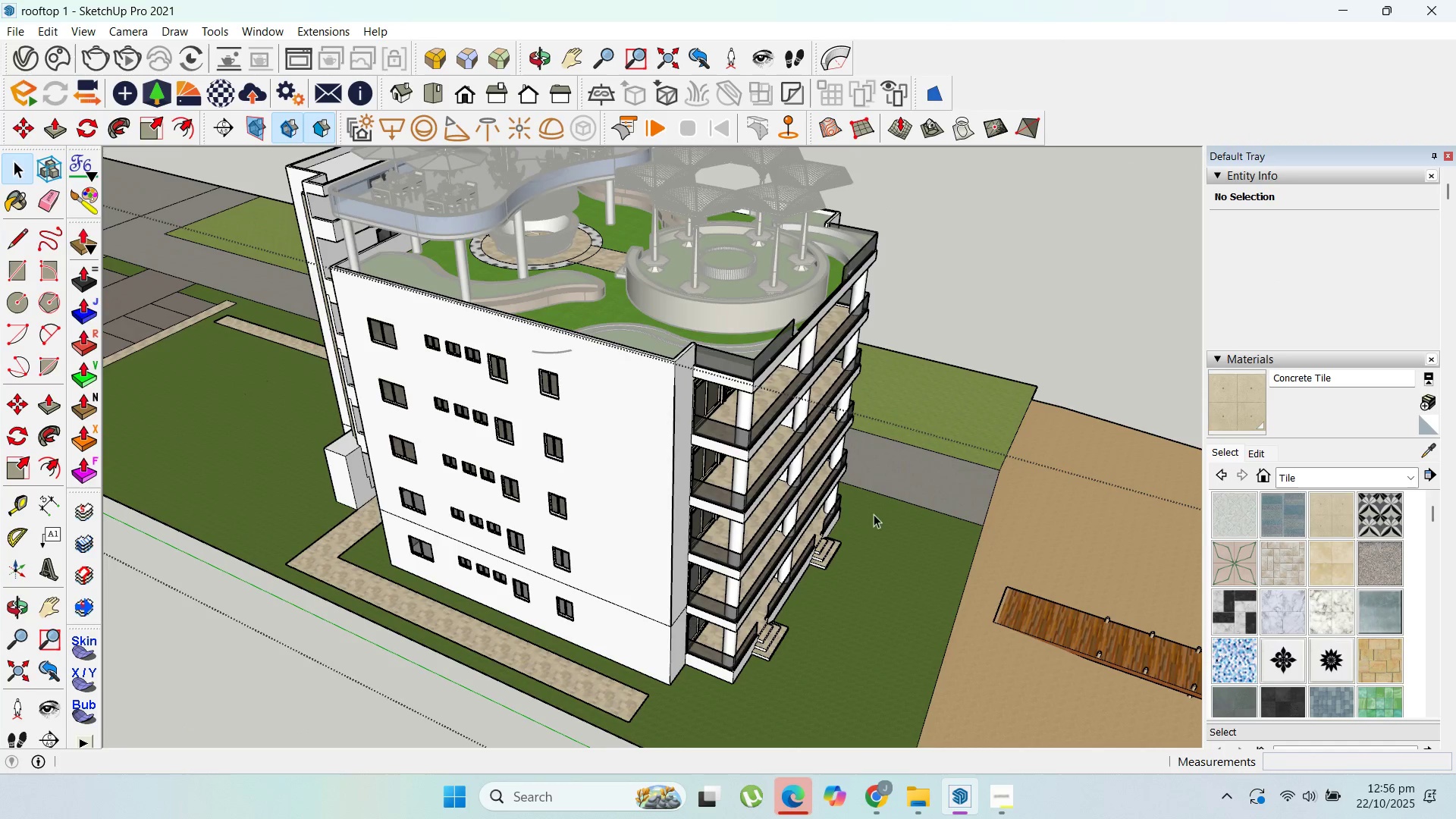 
key(Escape)
 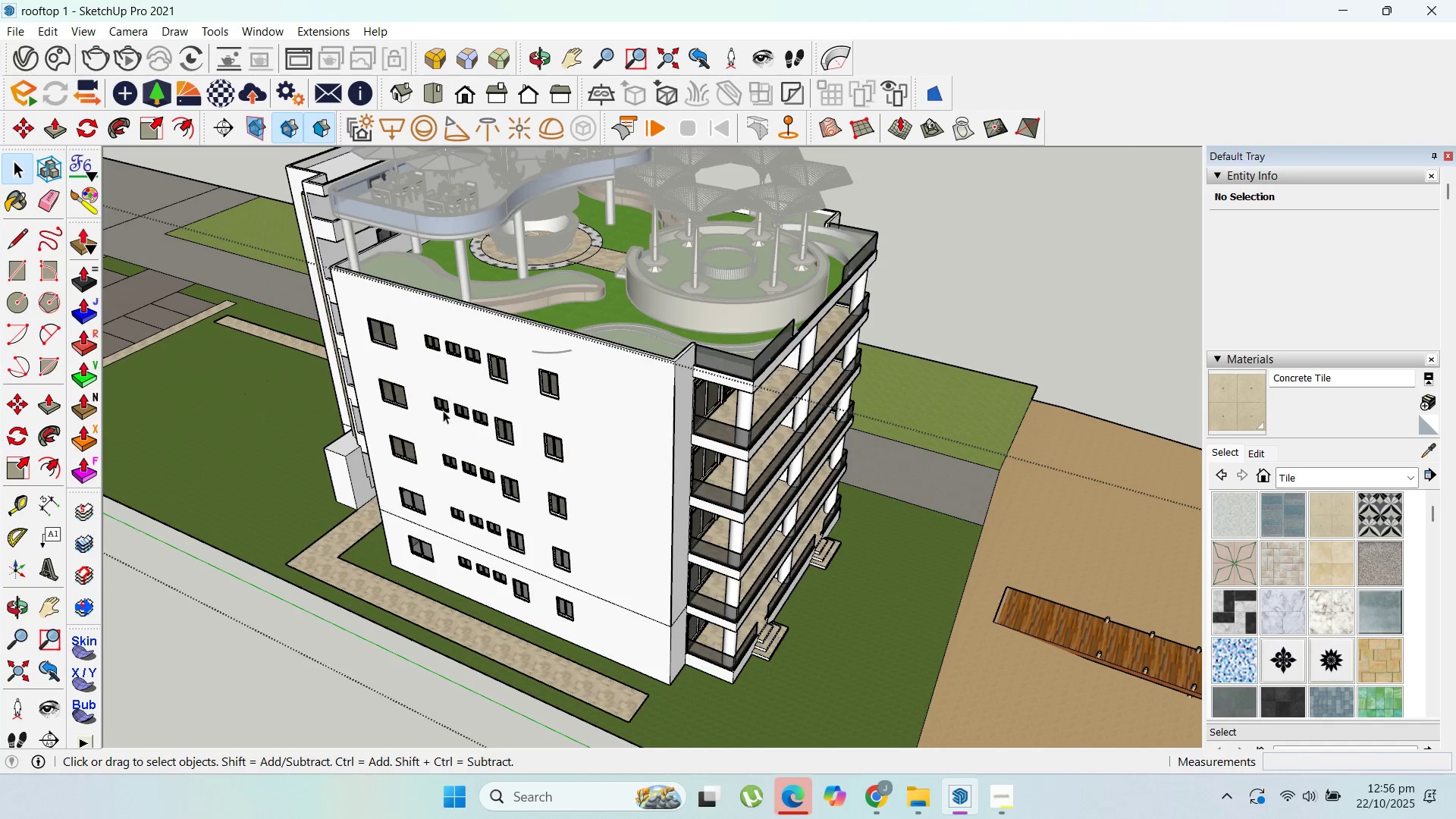 
key(Escape)
 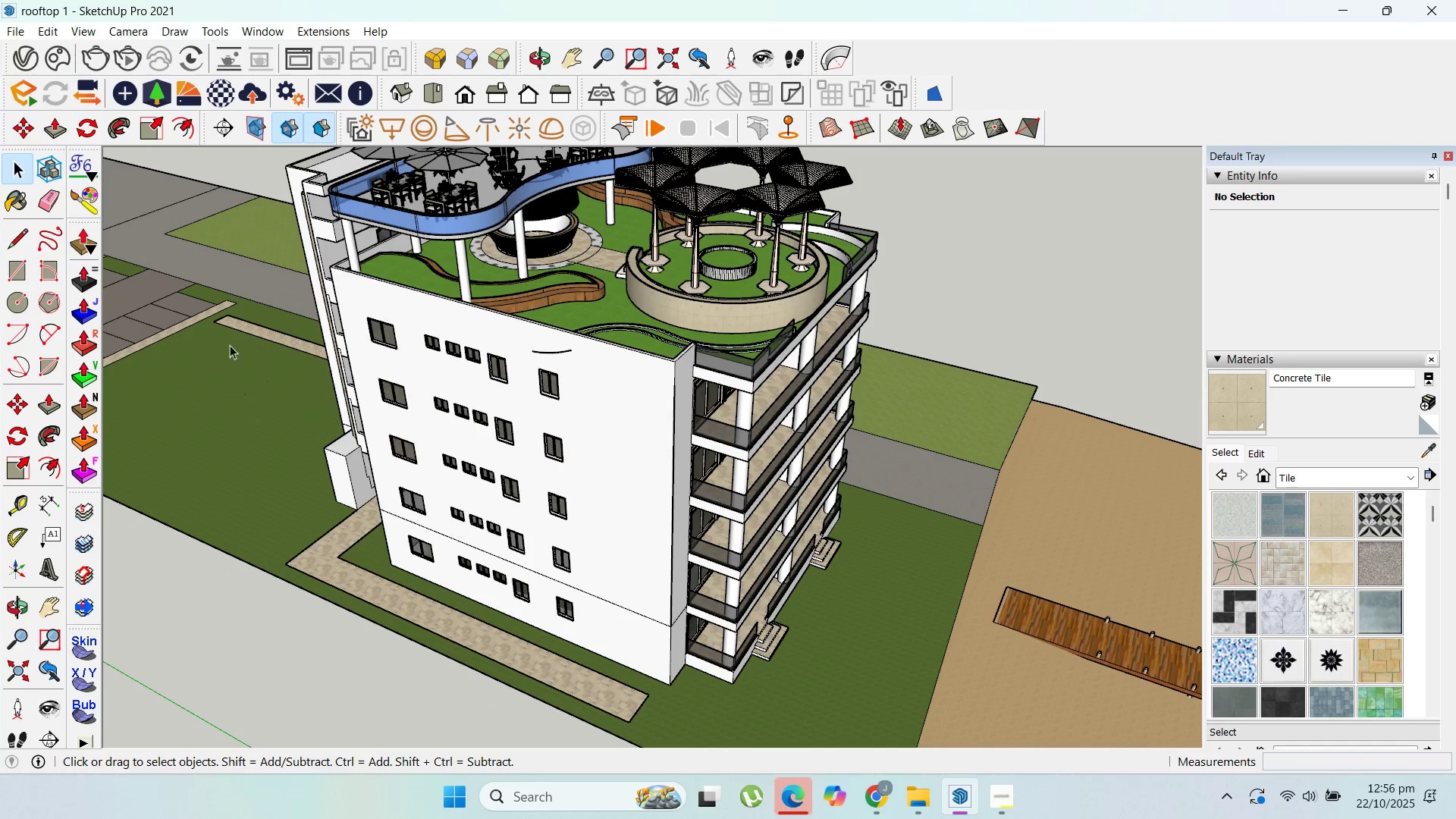 
key(Escape)
 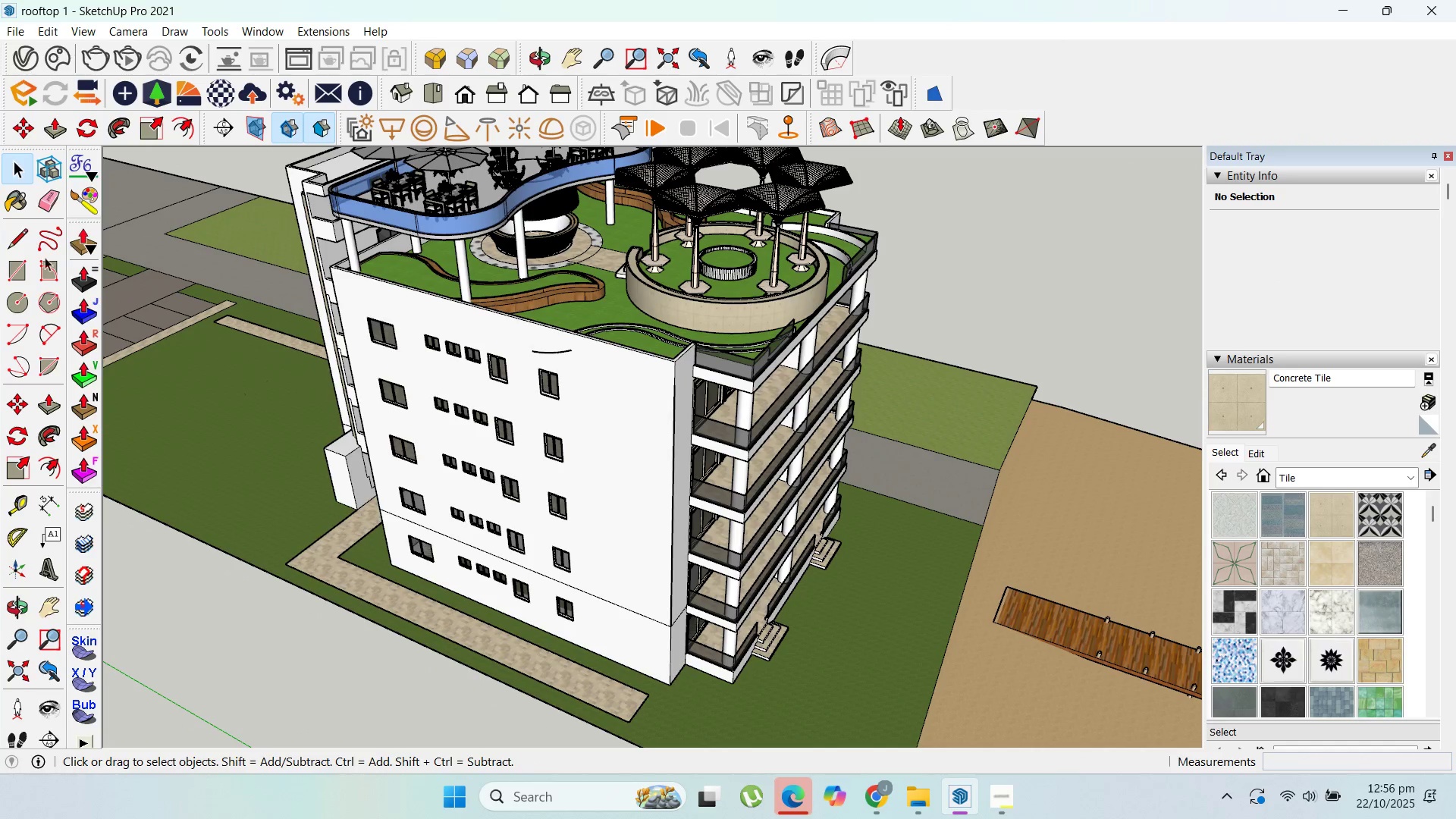 
key(Escape)
 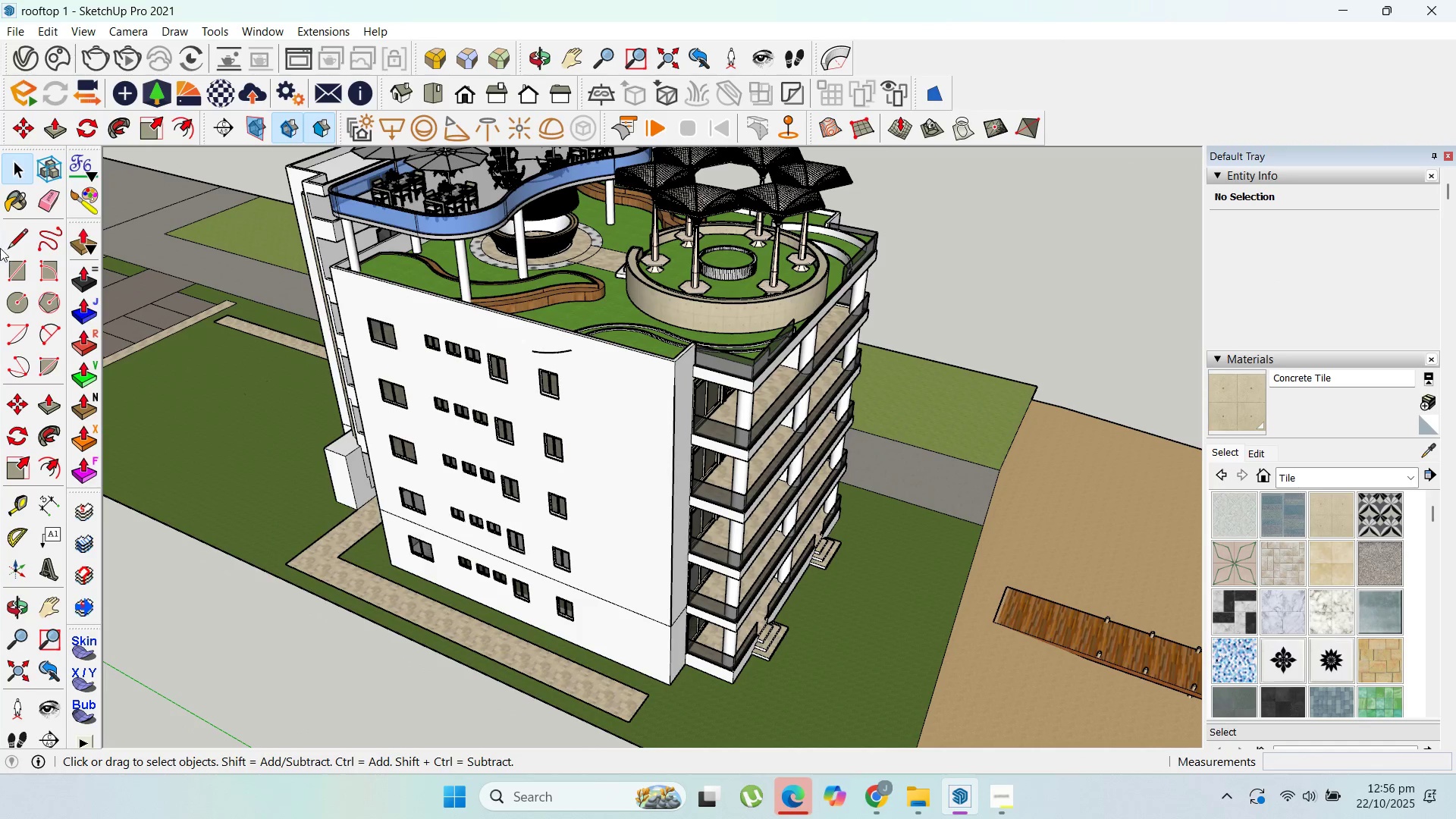 
key(Escape)
 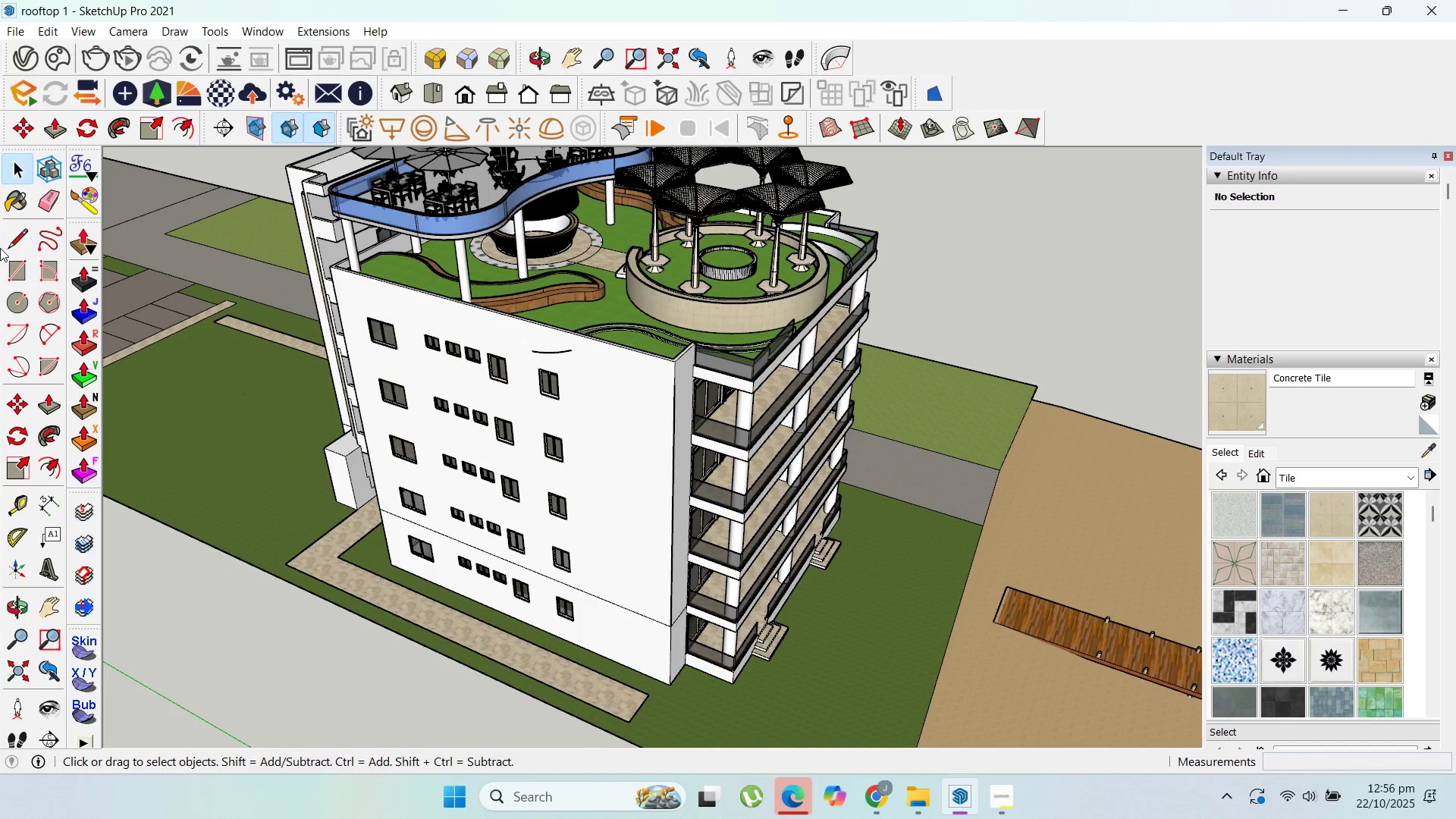 
key(Escape)
 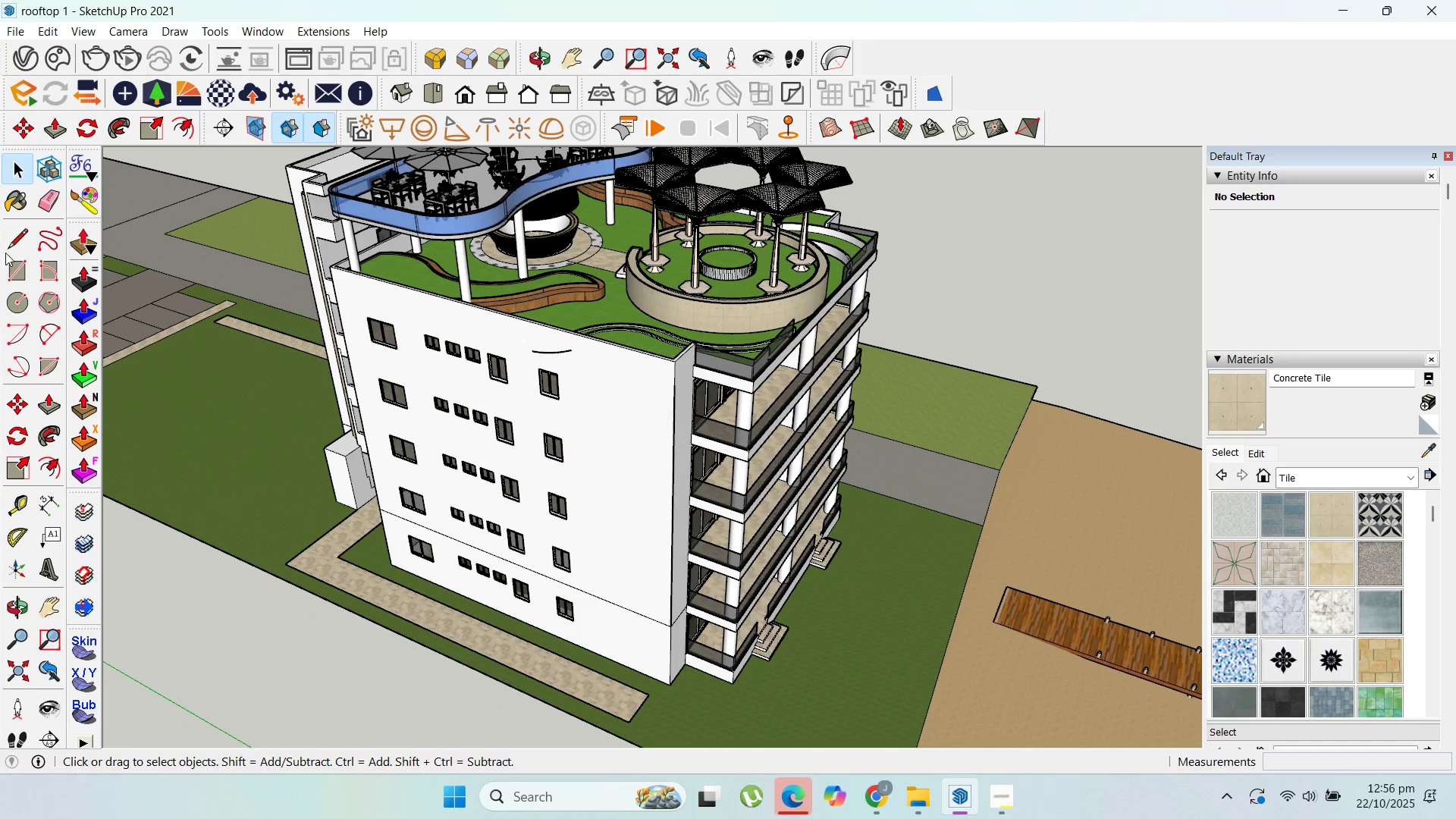 
key(Escape)
 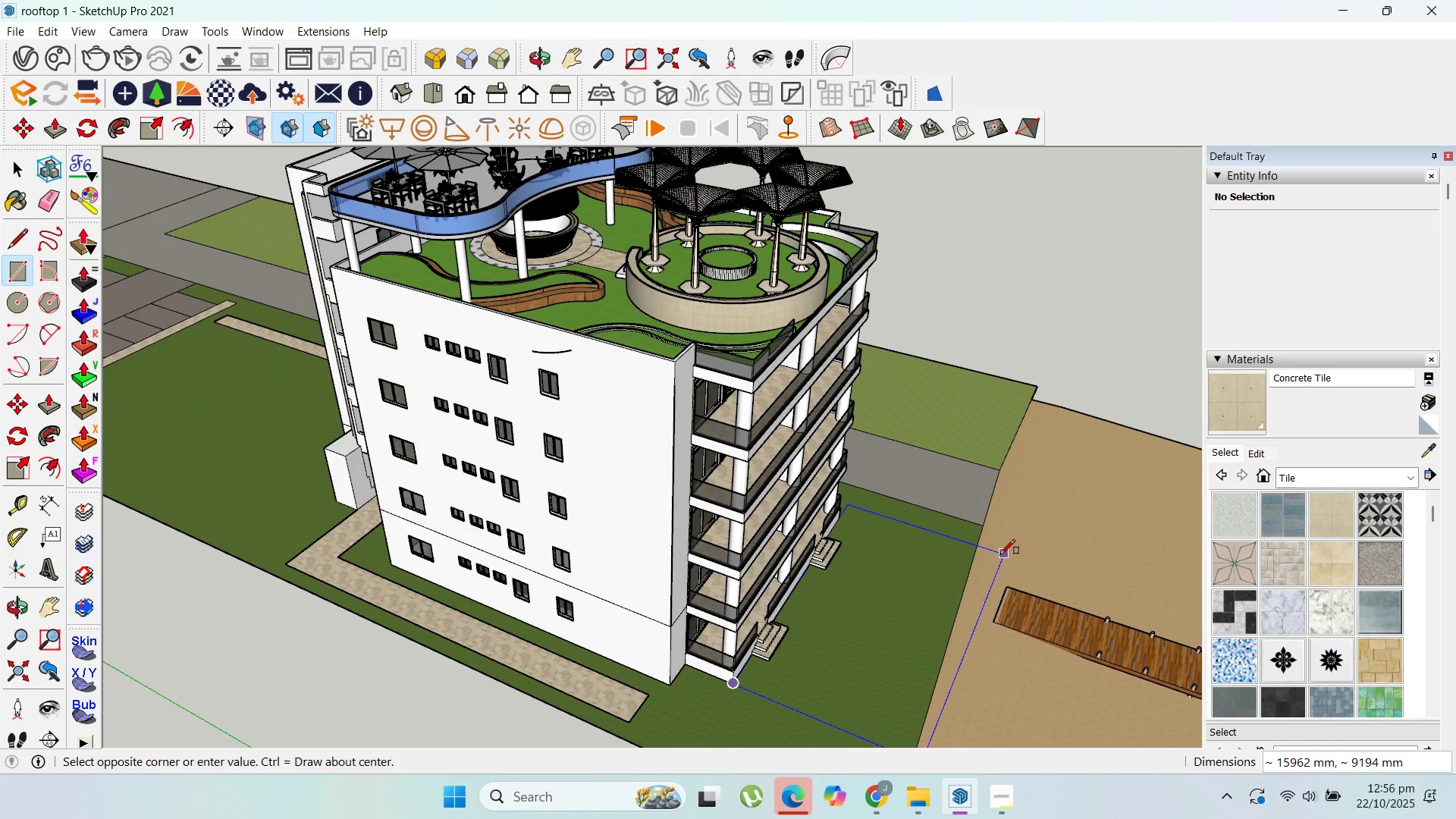 
wait(6.25)
 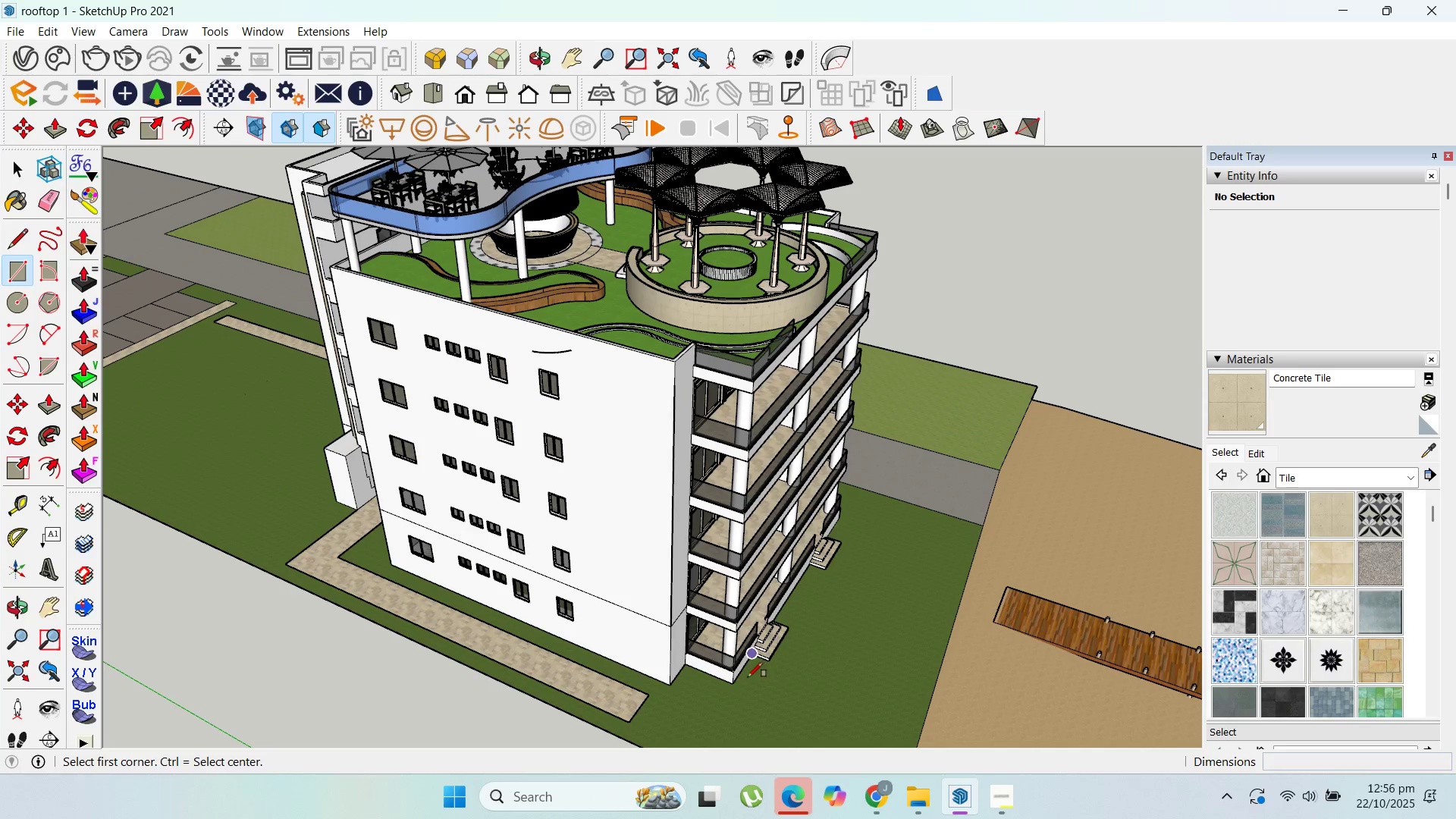 
left_click([1009, 558])
 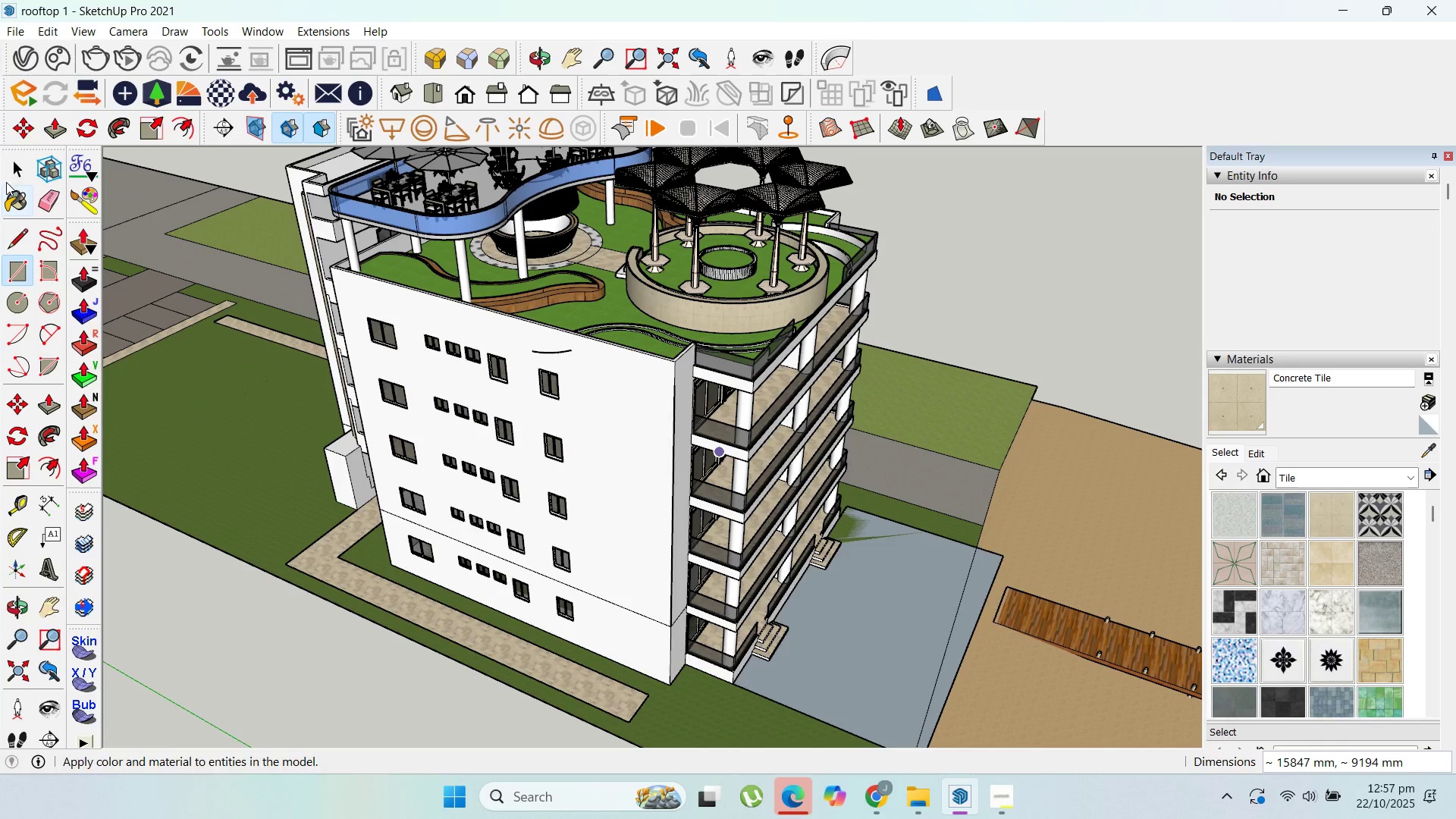 
left_click_drag(start_coordinate=[17, 162], to_coordinate=[24, 162])
 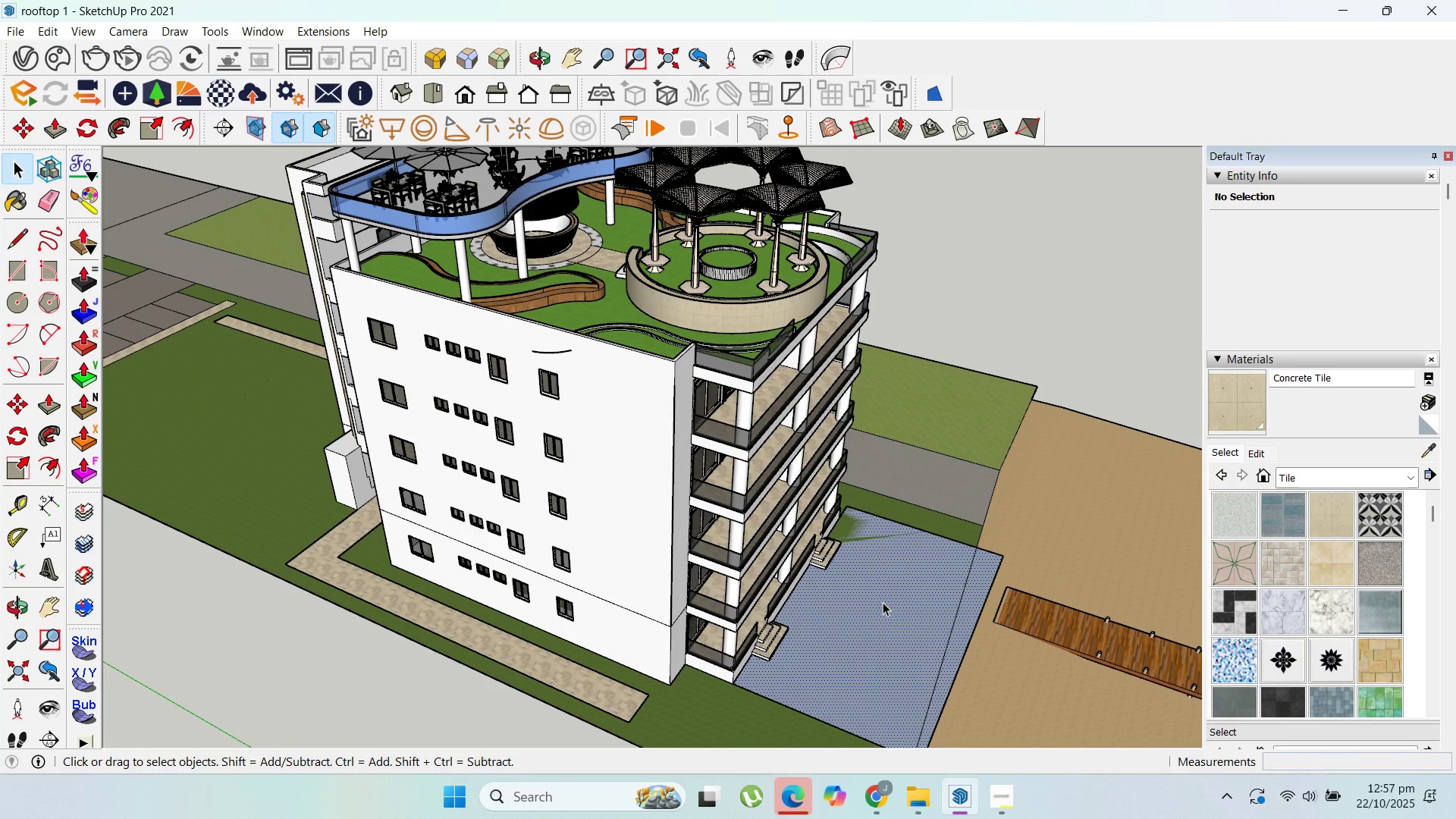 
double_click([883, 602])
 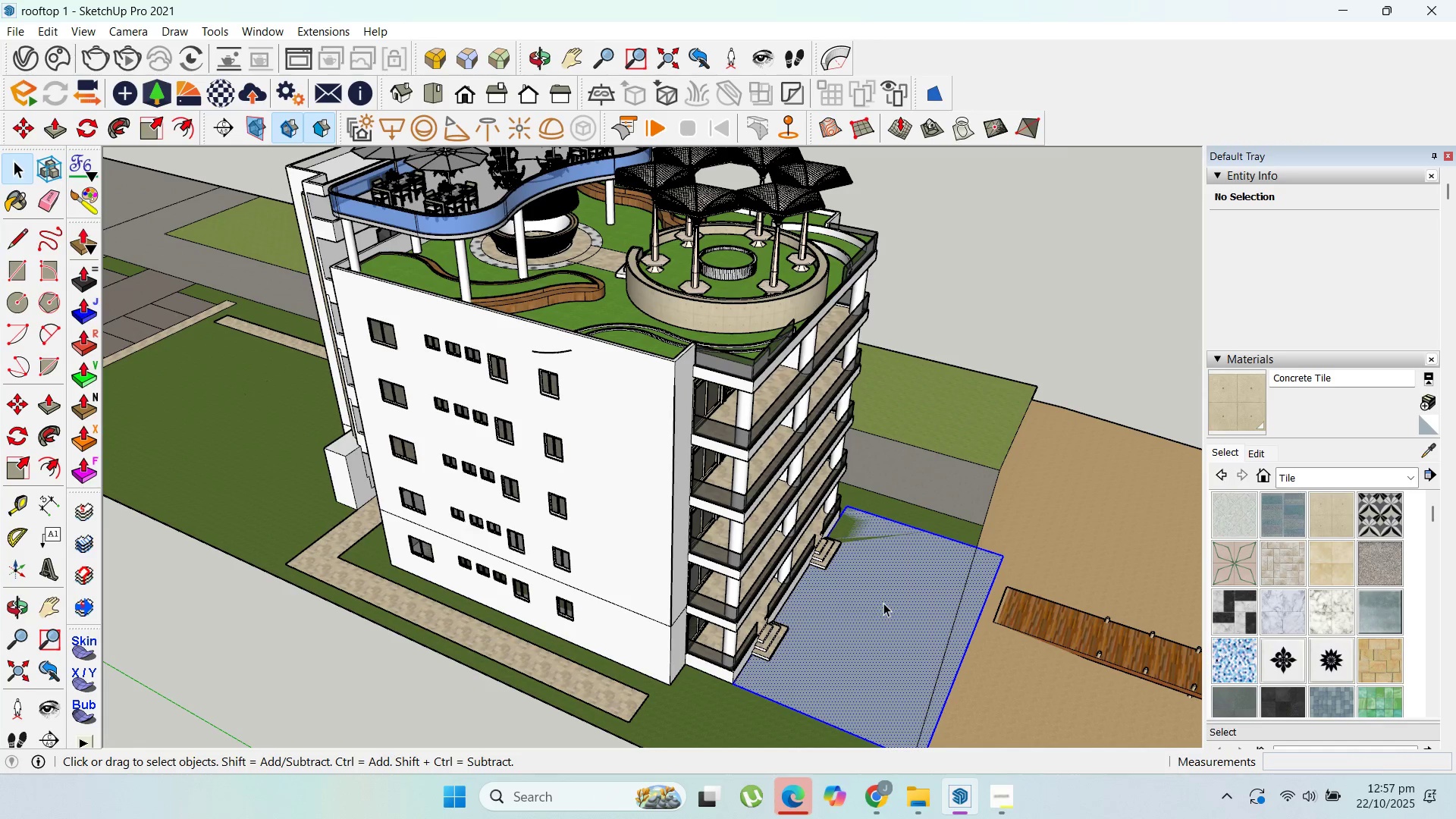 
right_click([883, 603])
 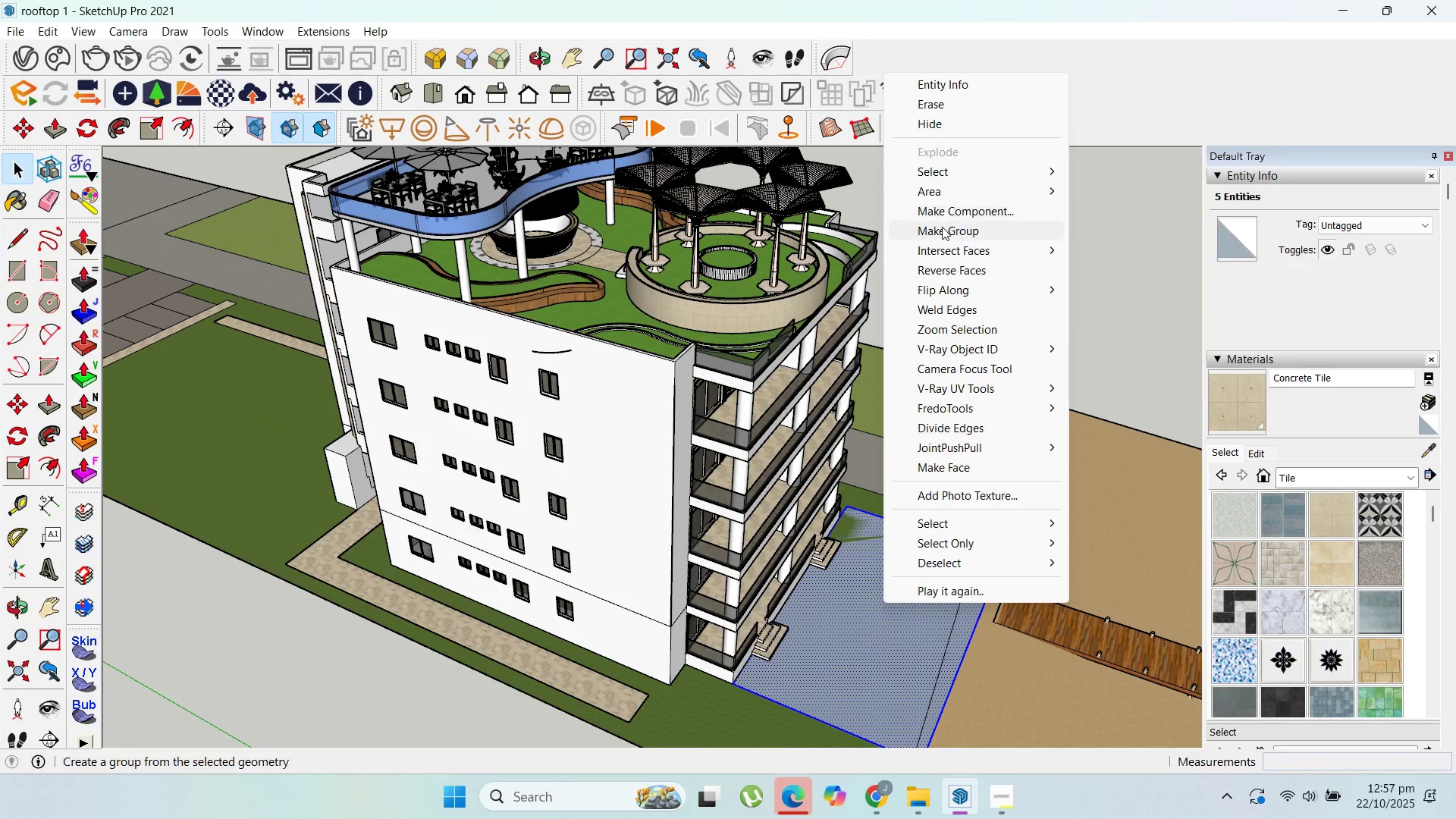 
left_click([943, 228])
 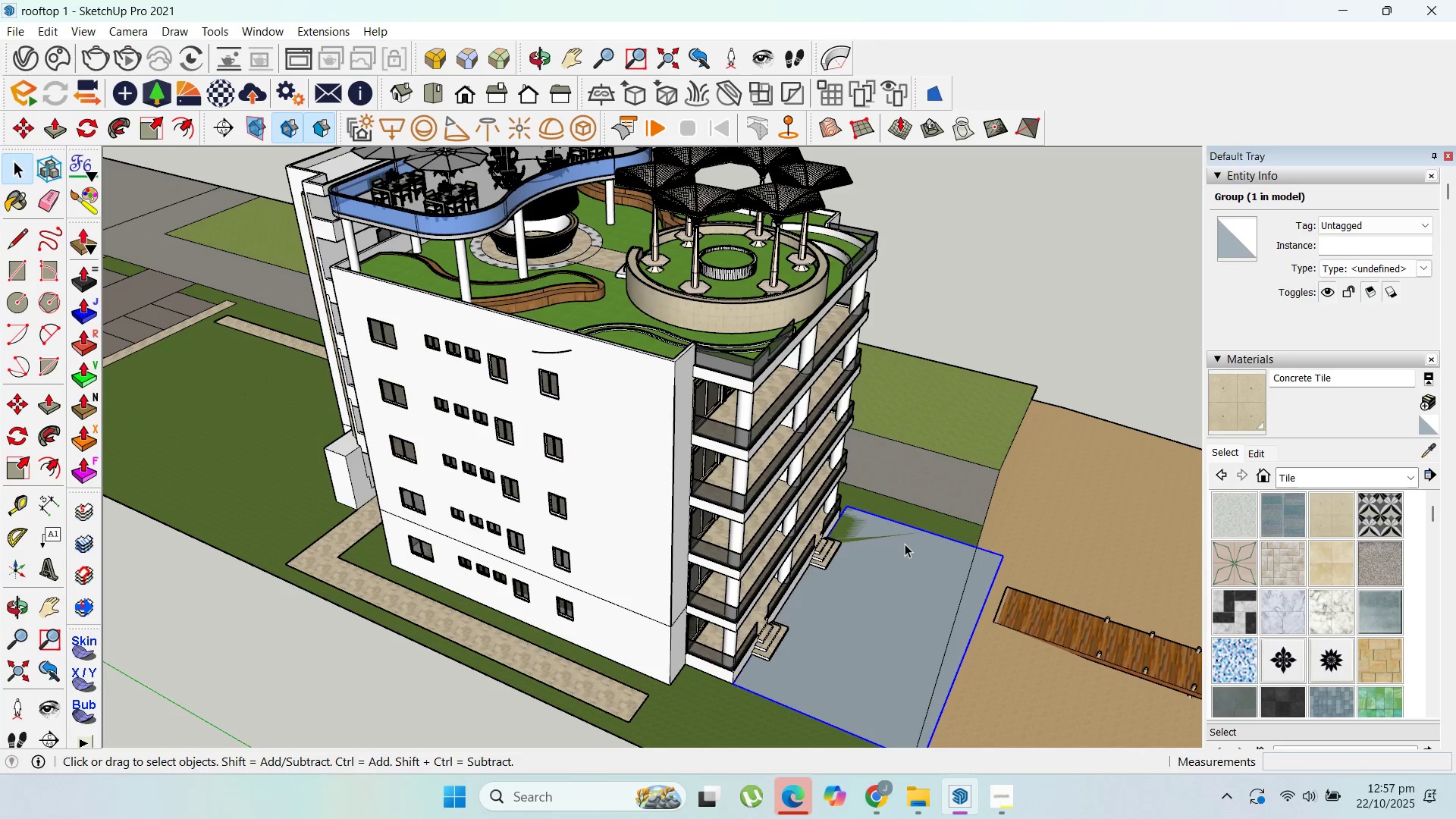 
double_click([905, 544])
 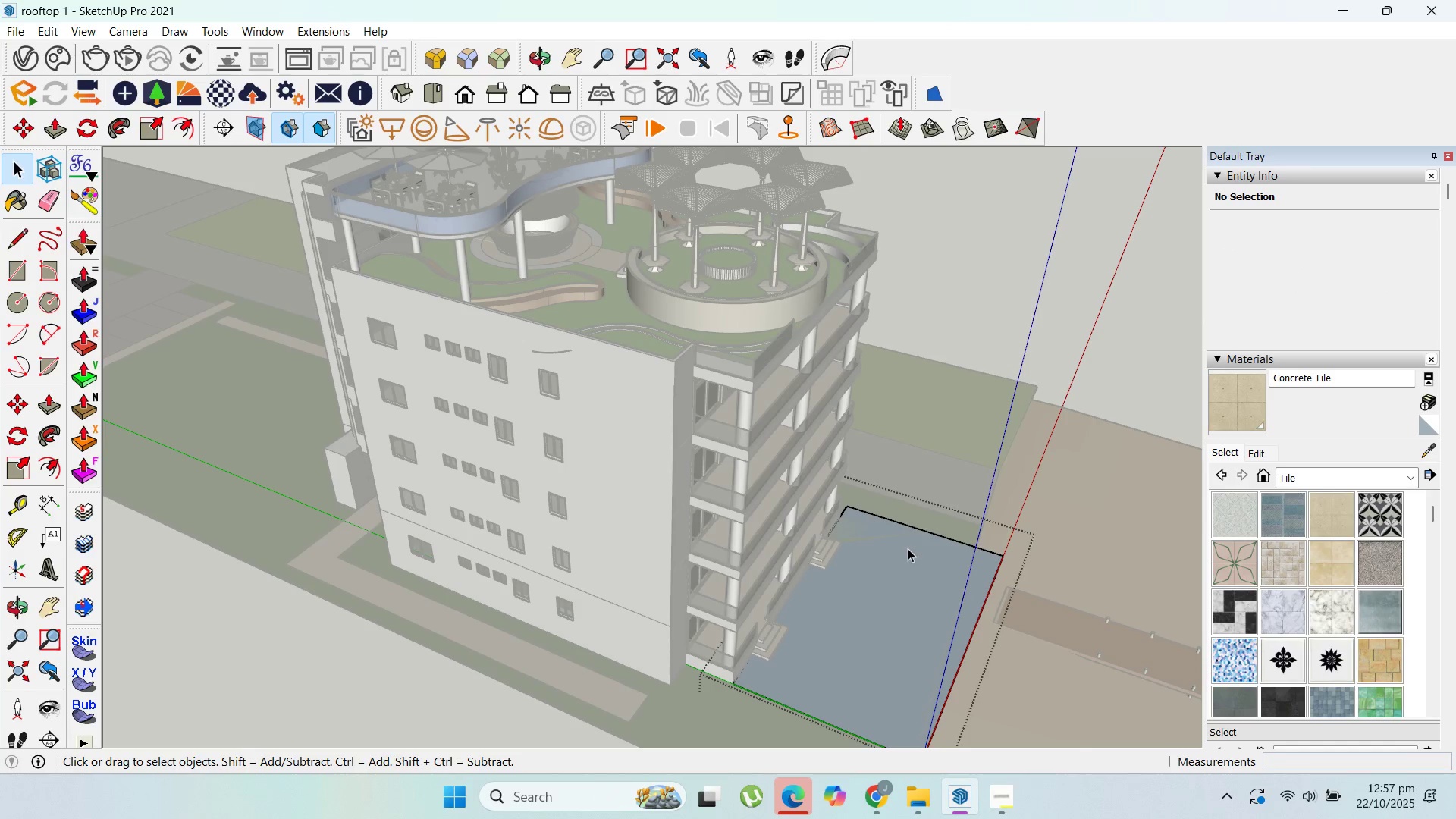 
key(P)
 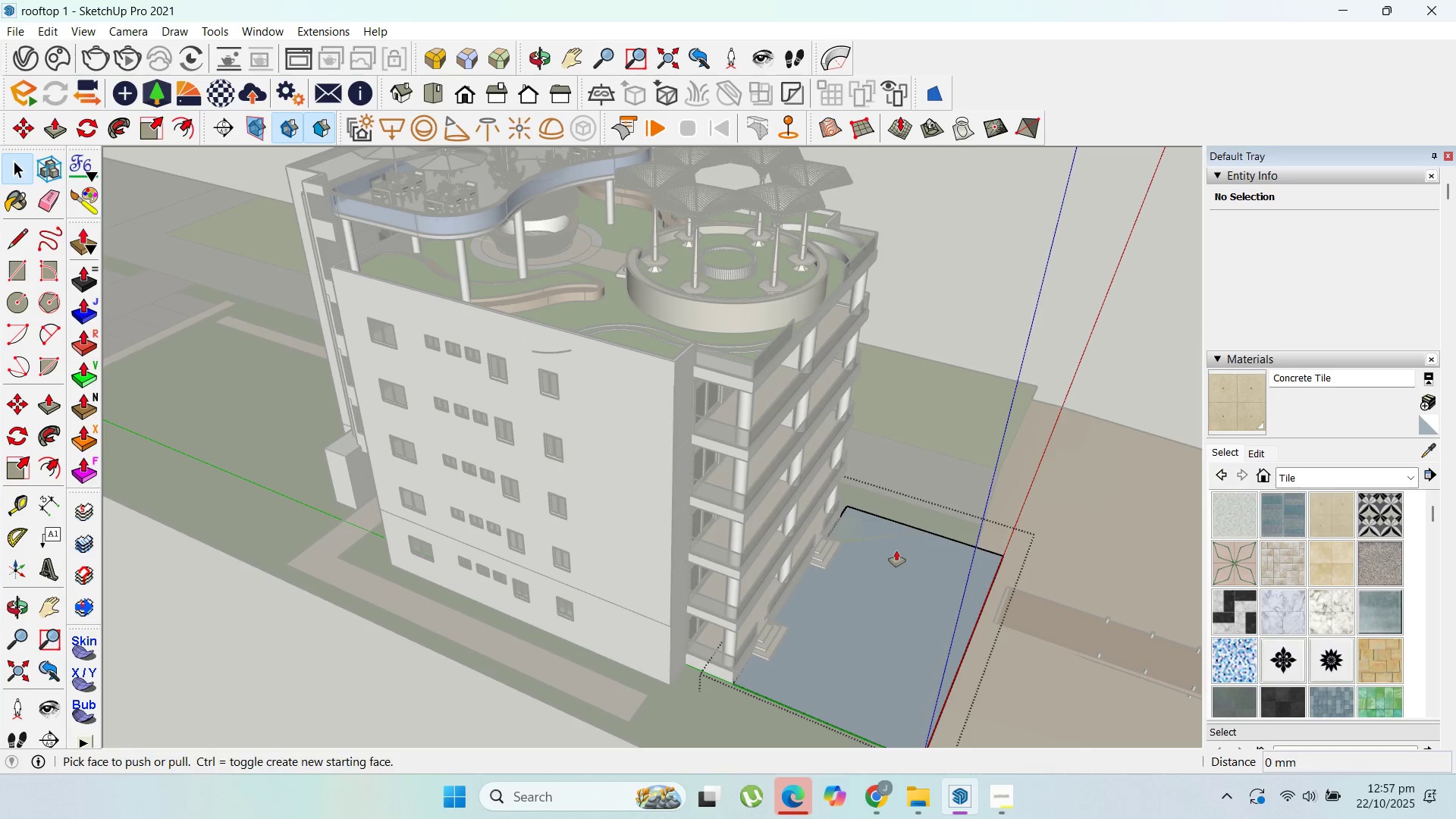 
left_click_drag(start_coordinate=[896, 551], to_coordinate=[752, 369])
 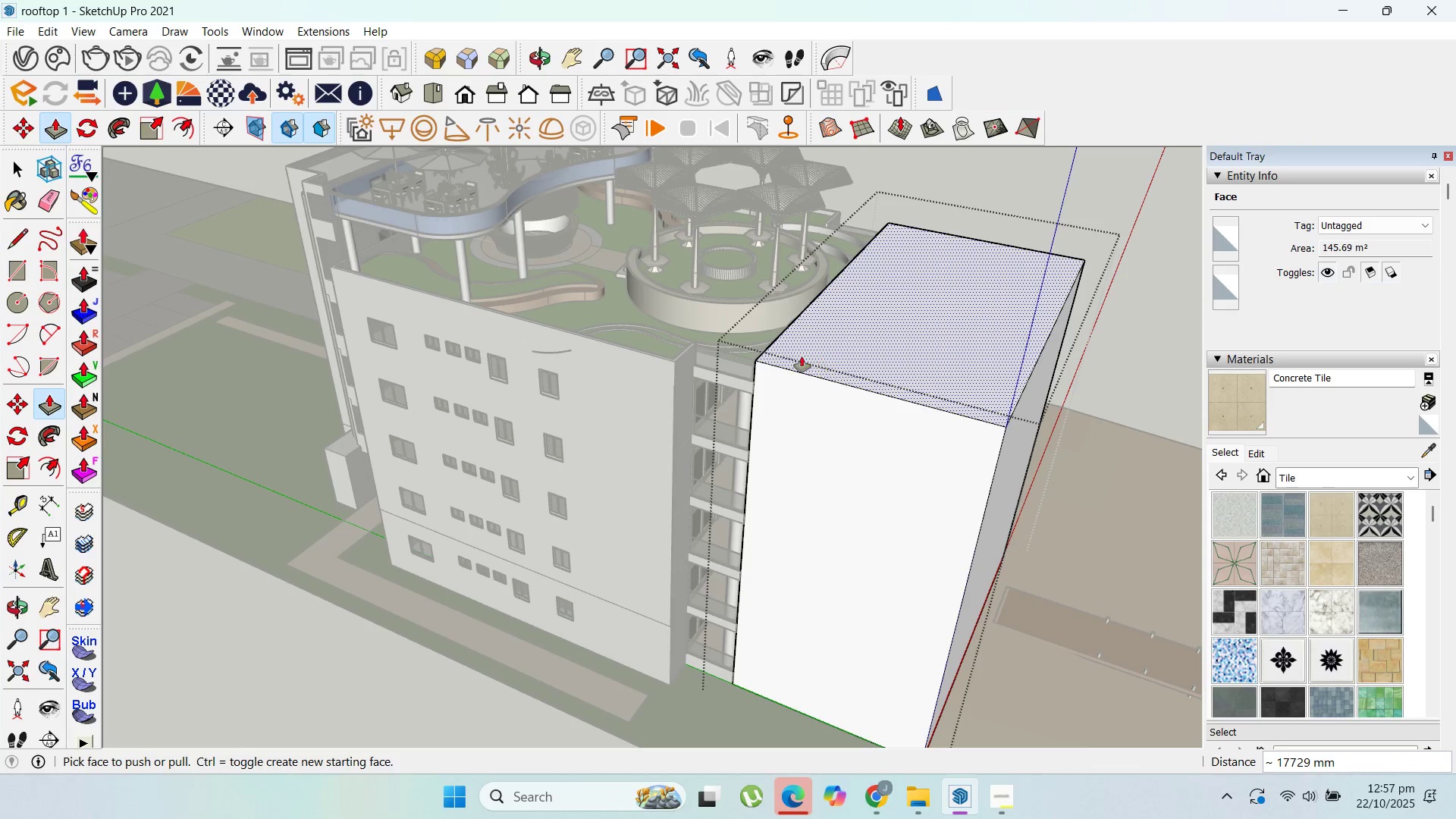 
left_click_drag(start_coordinate=[800, 356], to_coordinate=[751, 376])
 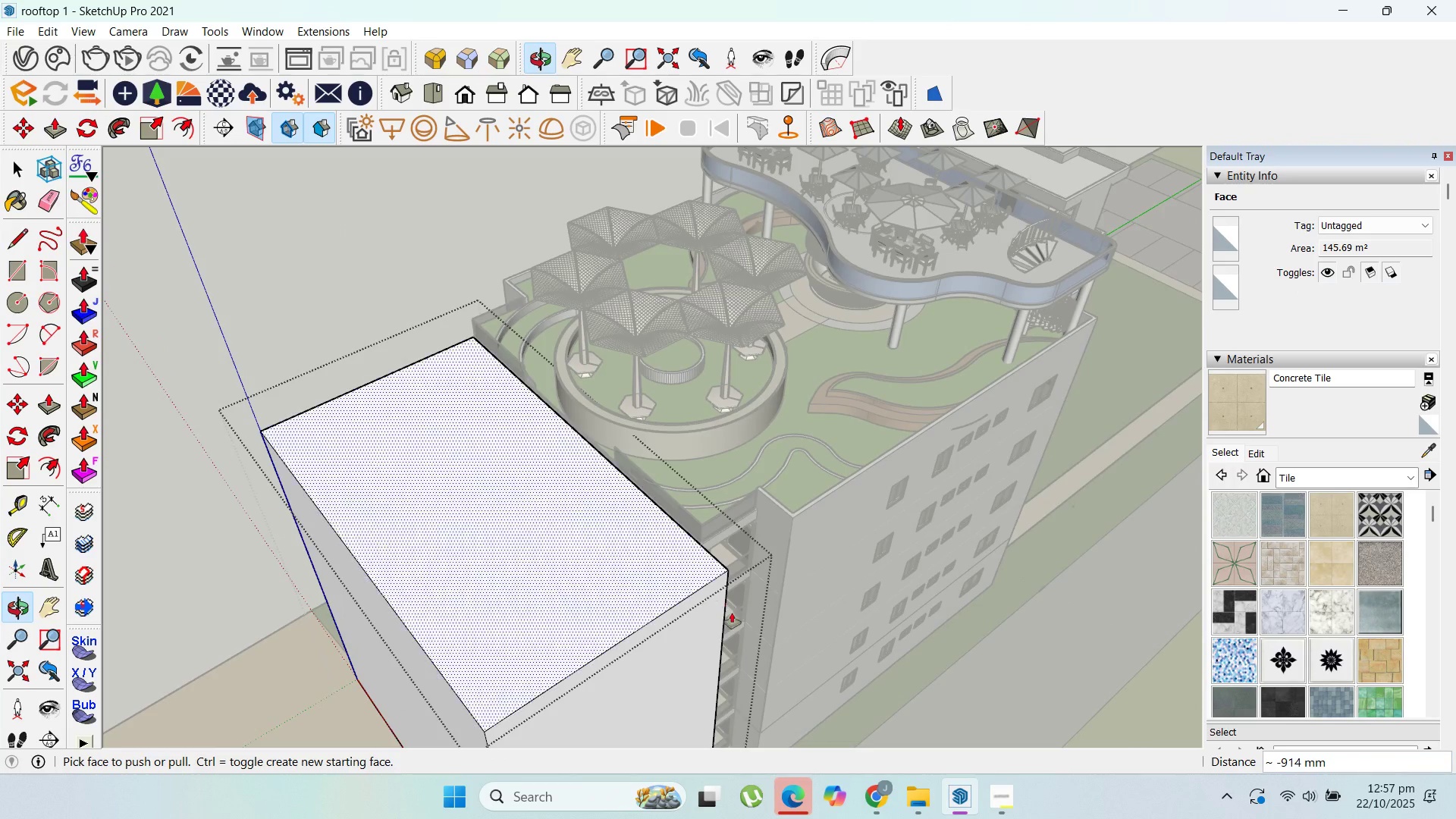 
left_click_drag(start_coordinate=[720, 599], to_coordinate=[712, 542])
 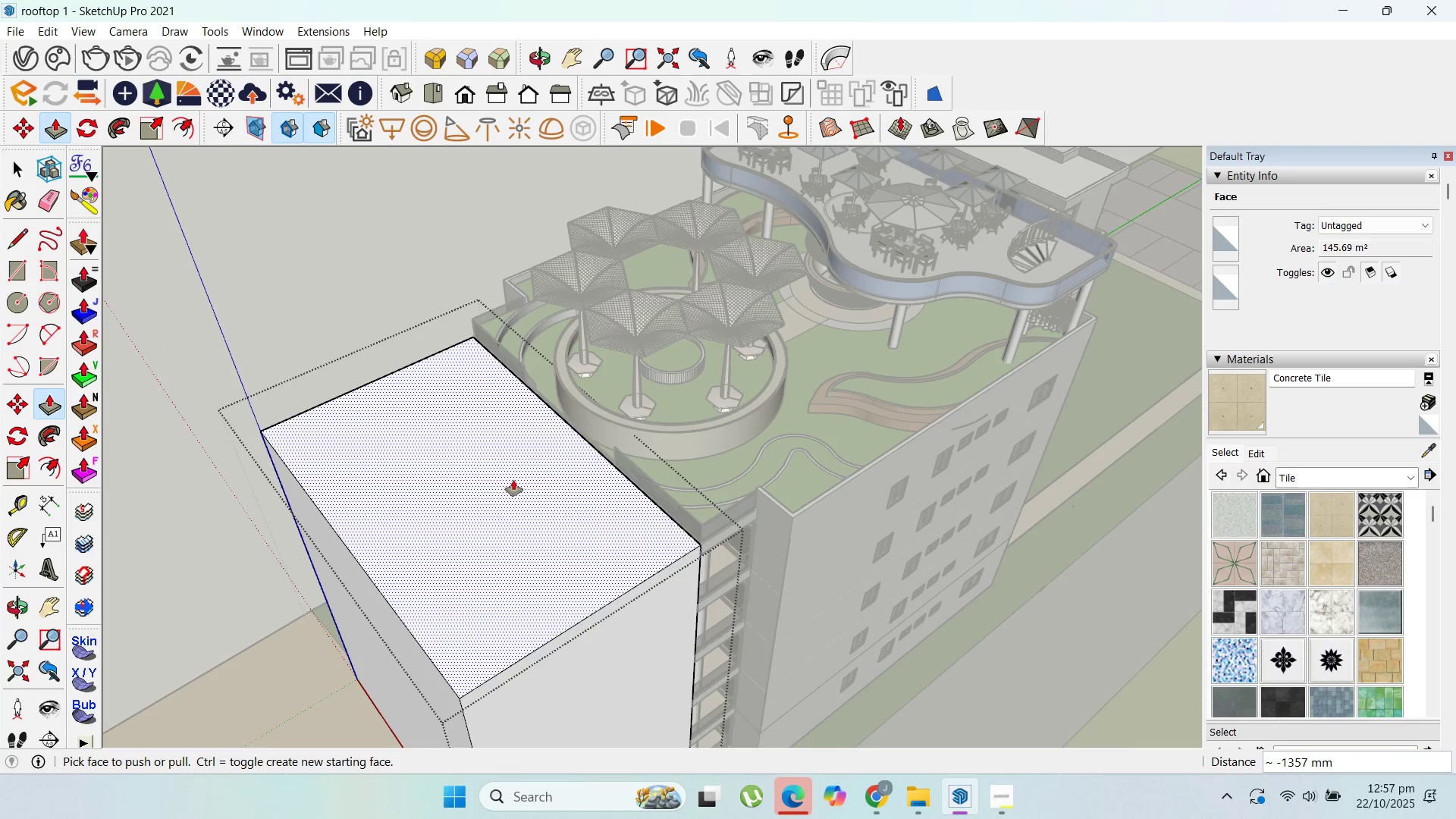 
scroll: coordinate [601, 473], scroll_direction: up, amount: 2.0
 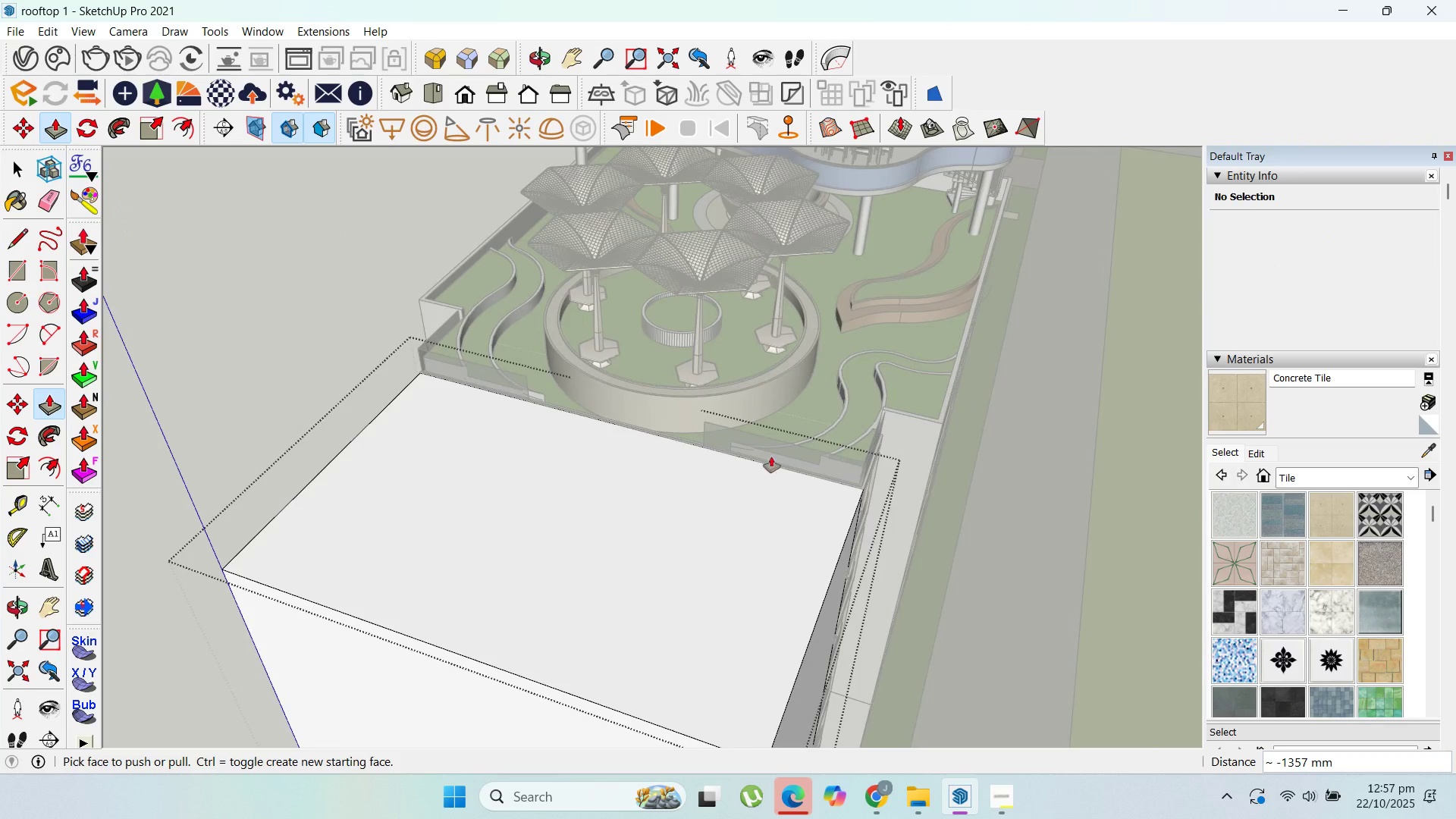 
left_click_drag(start_coordinate=[717, 490], to_coordinate=[823, 420])
 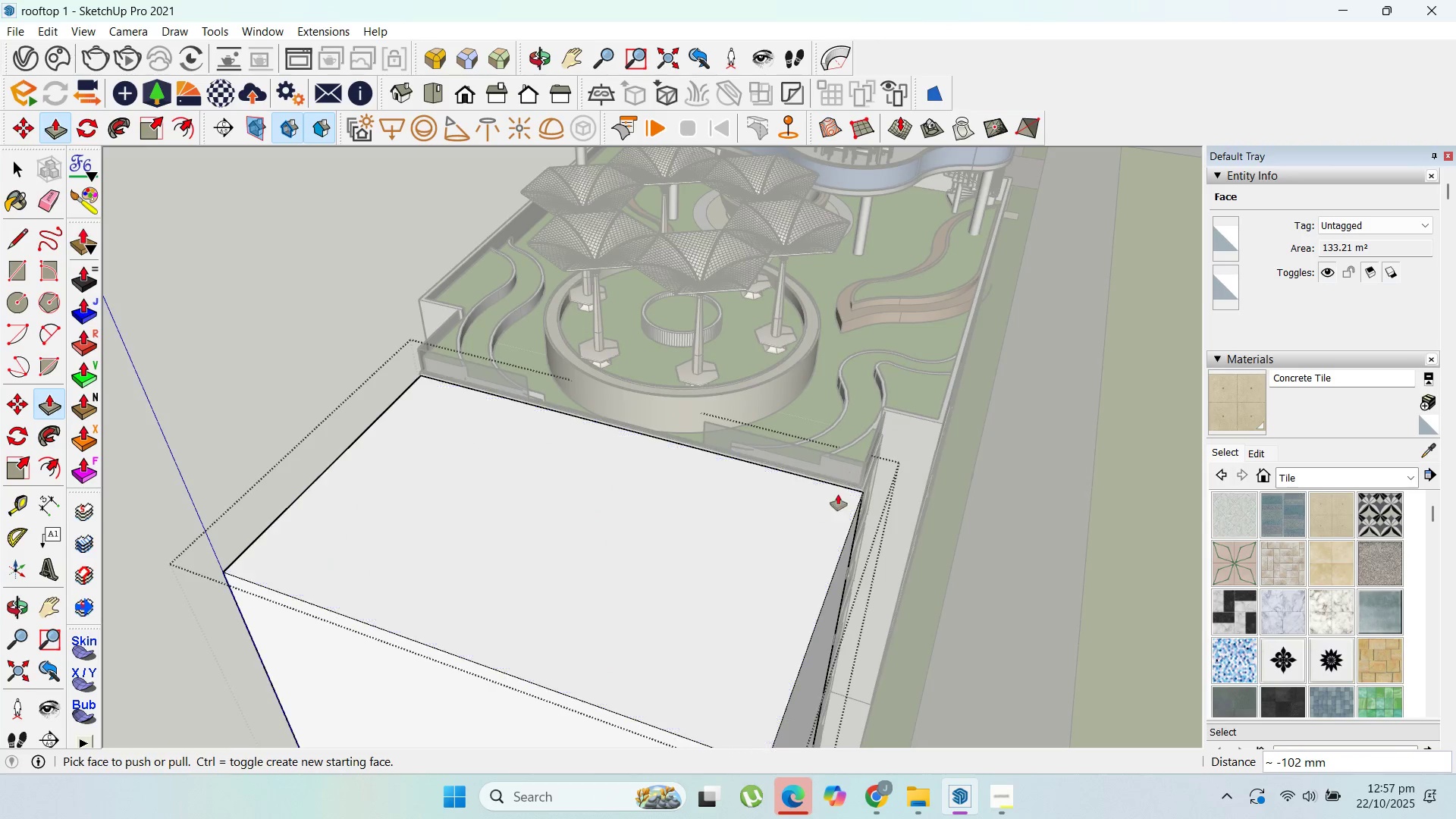 
scroll: coordinate [845, 481], scroll_direction: up, amount: 1.0
 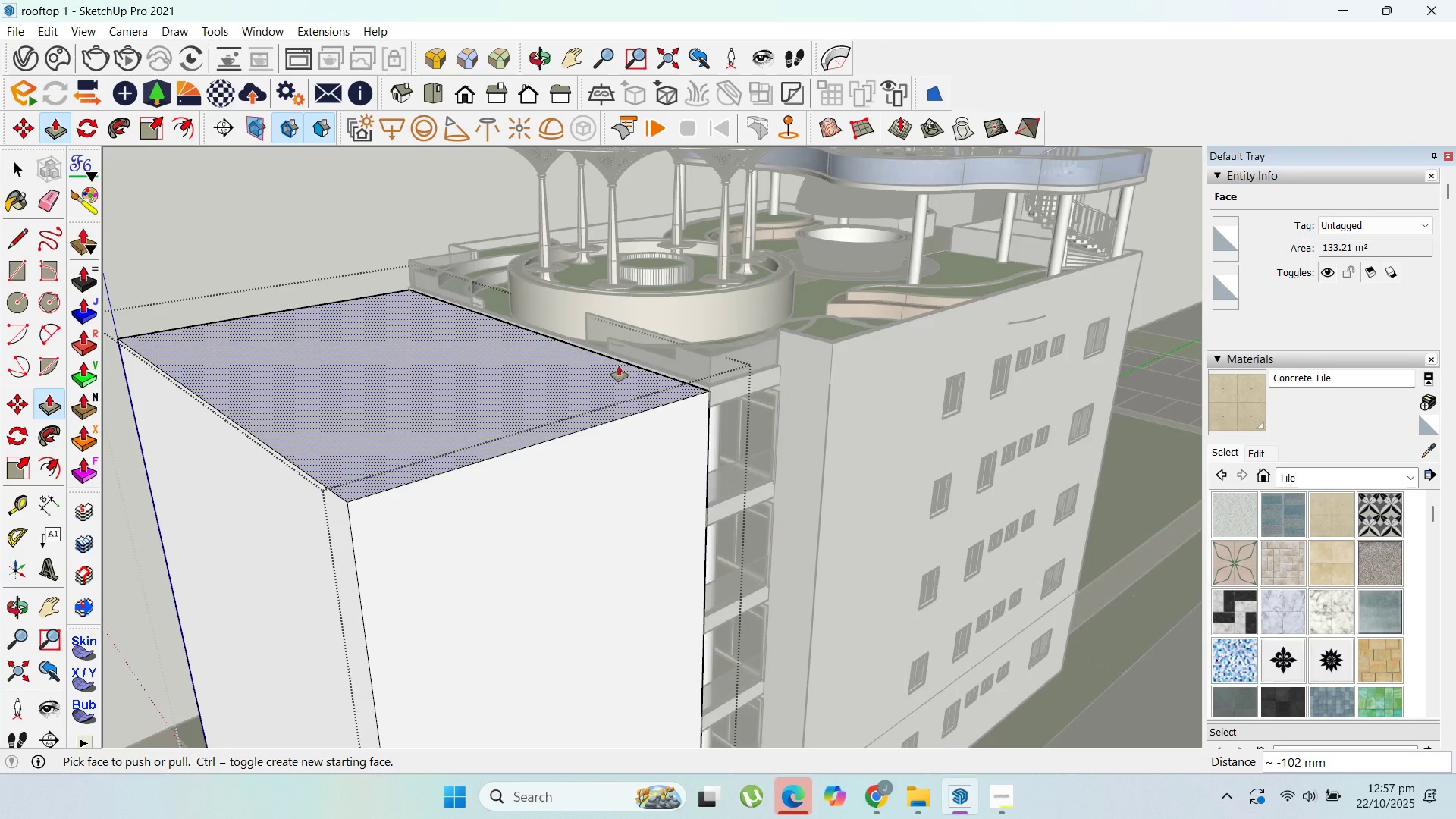 
scroll: coordinate [751, 388], scroll_direction: down, amount: 7.0
 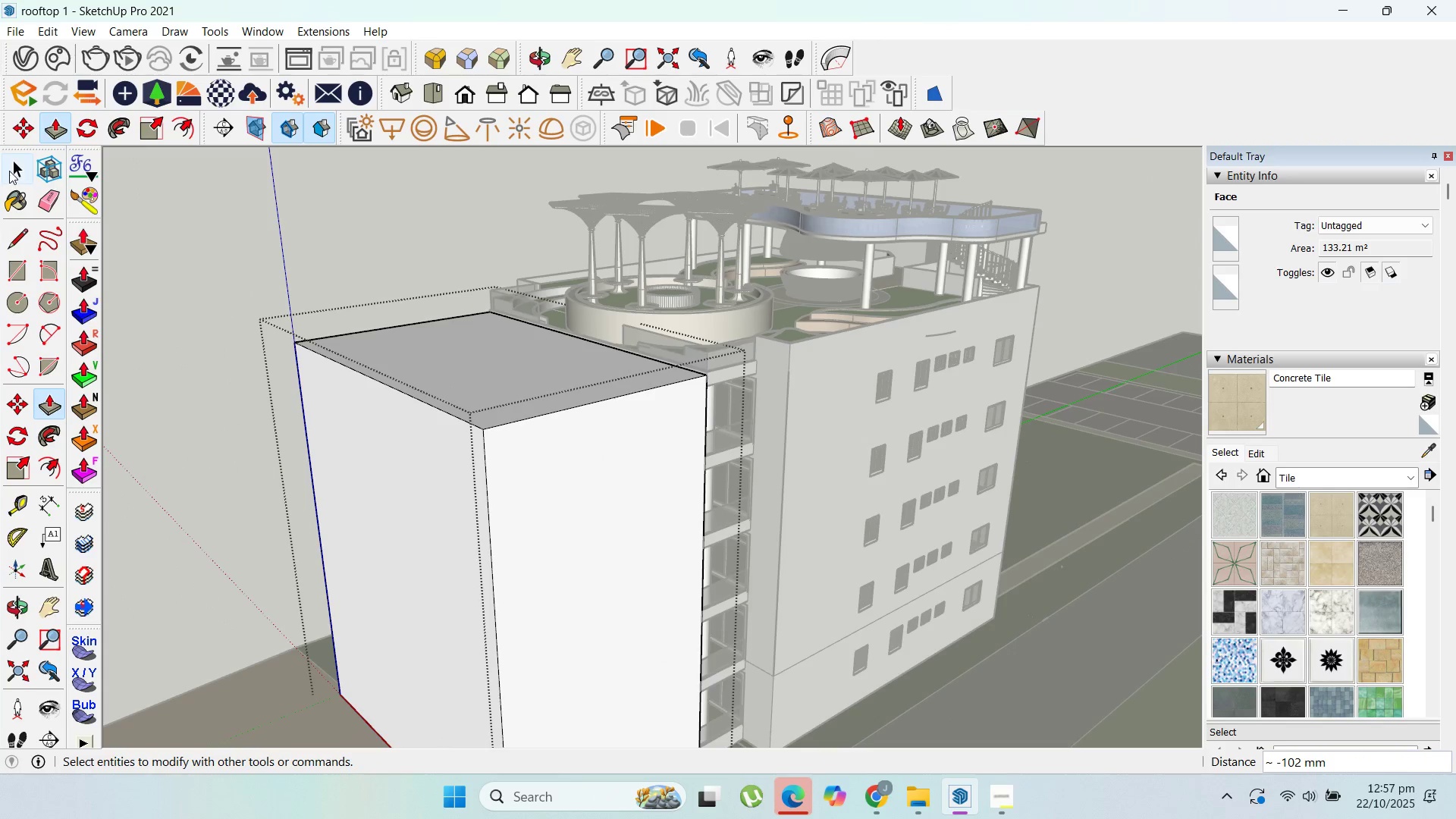 
key(Escape)
 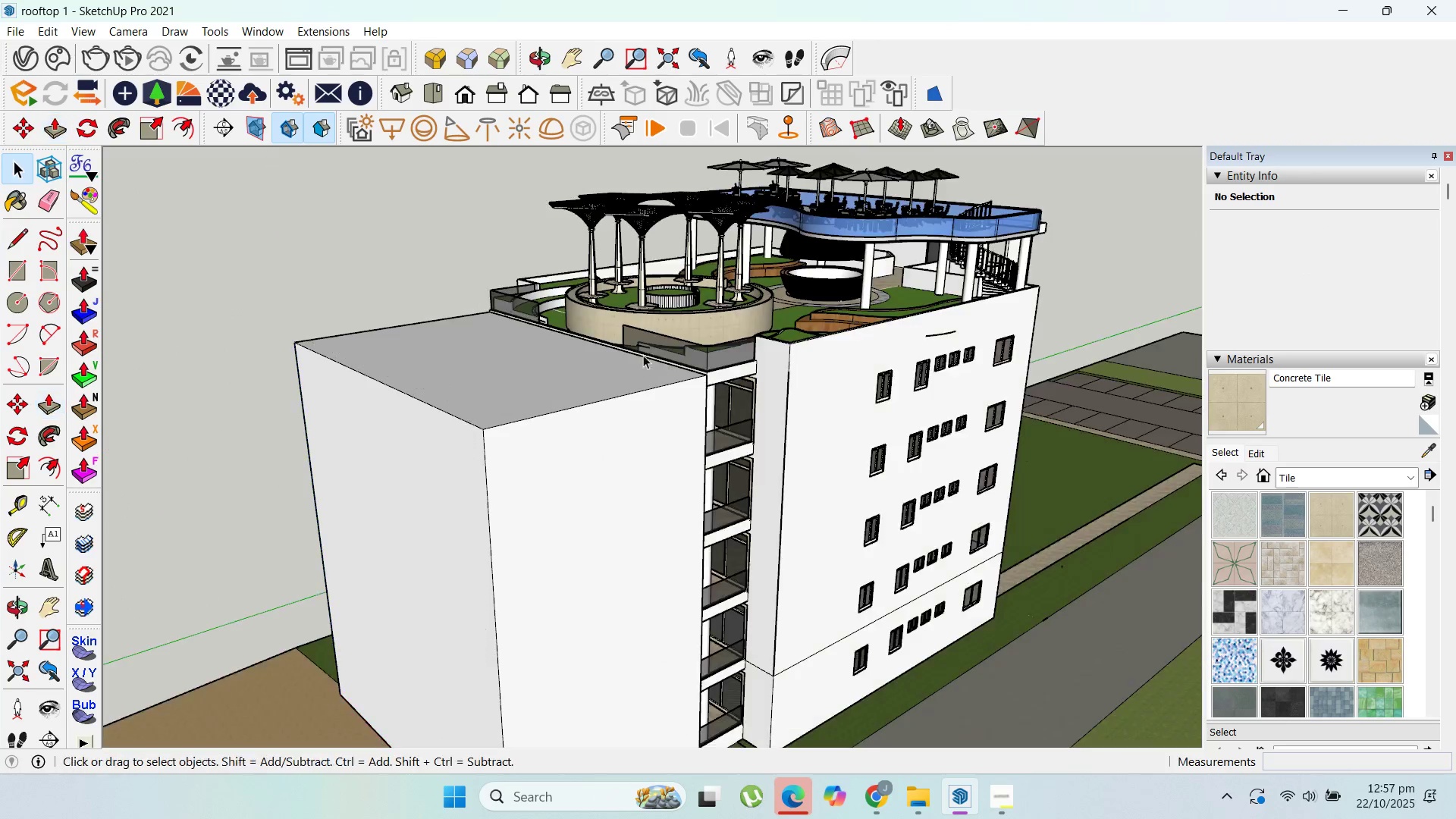 
scroll: coordinate [891, 367], scroll_direction: down, amount: 6.0
 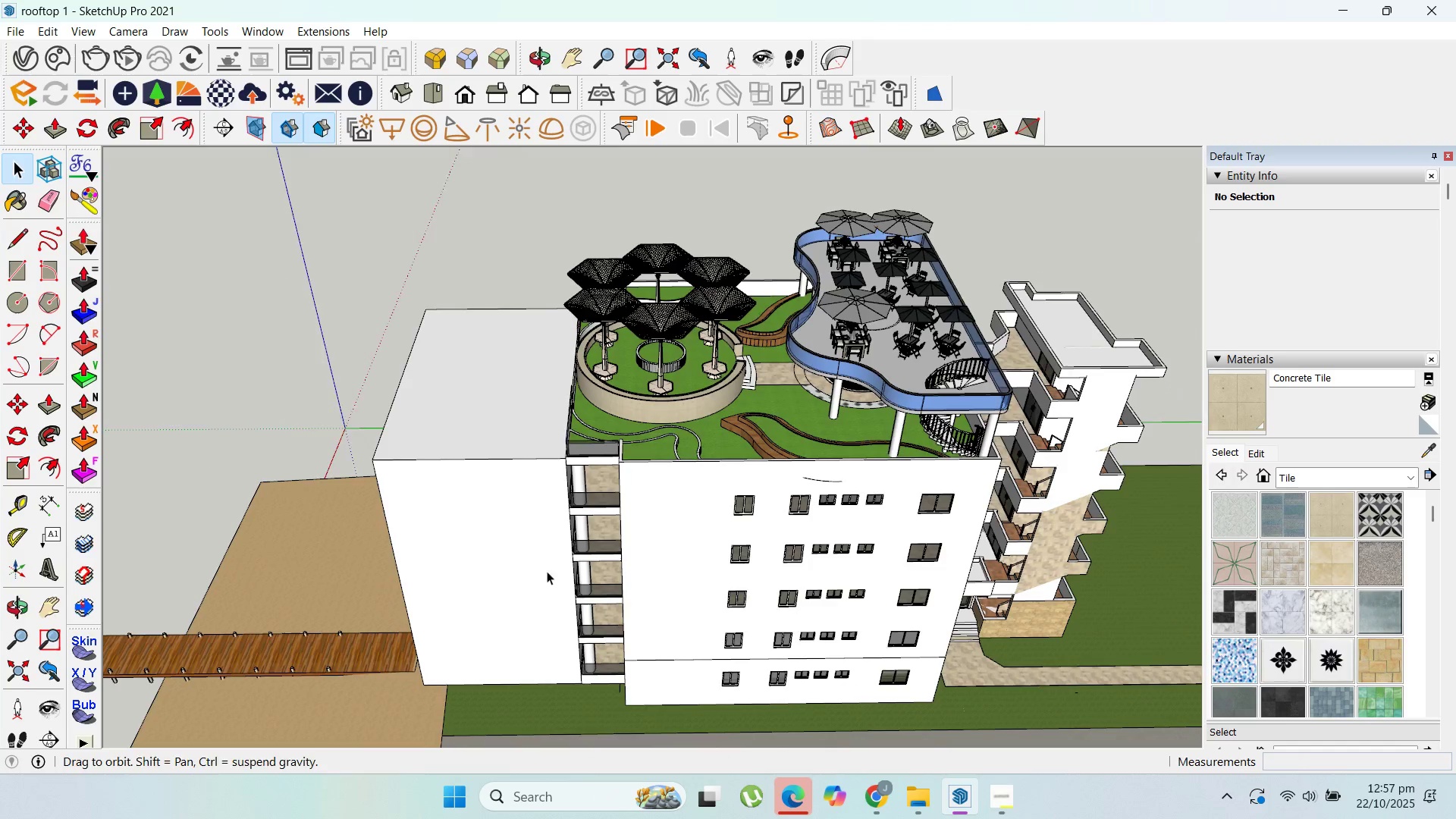 
key(Escape)
 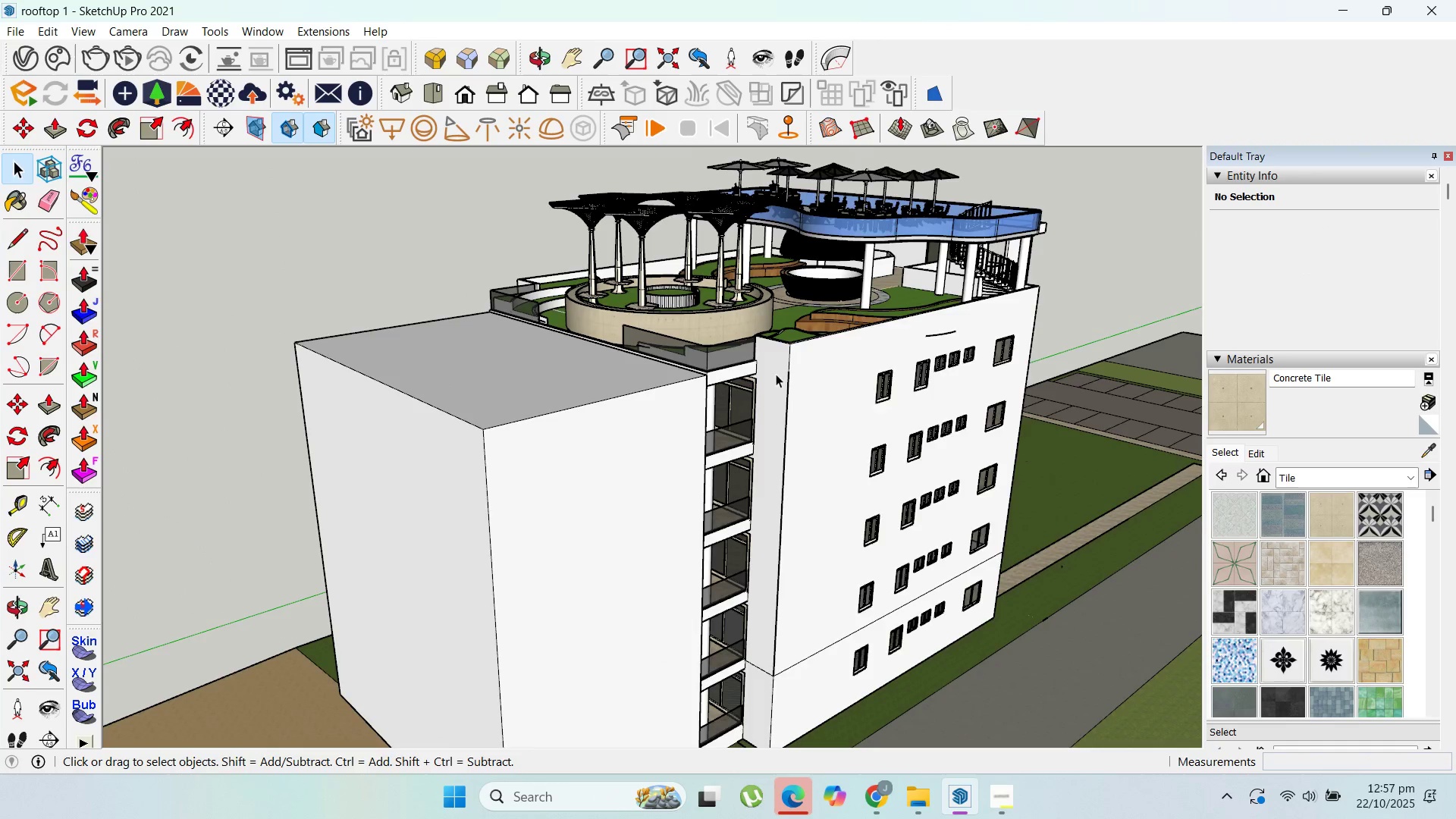 
scroll: coordinate [685, 433], scroll_direction: up, amount: 11.0
 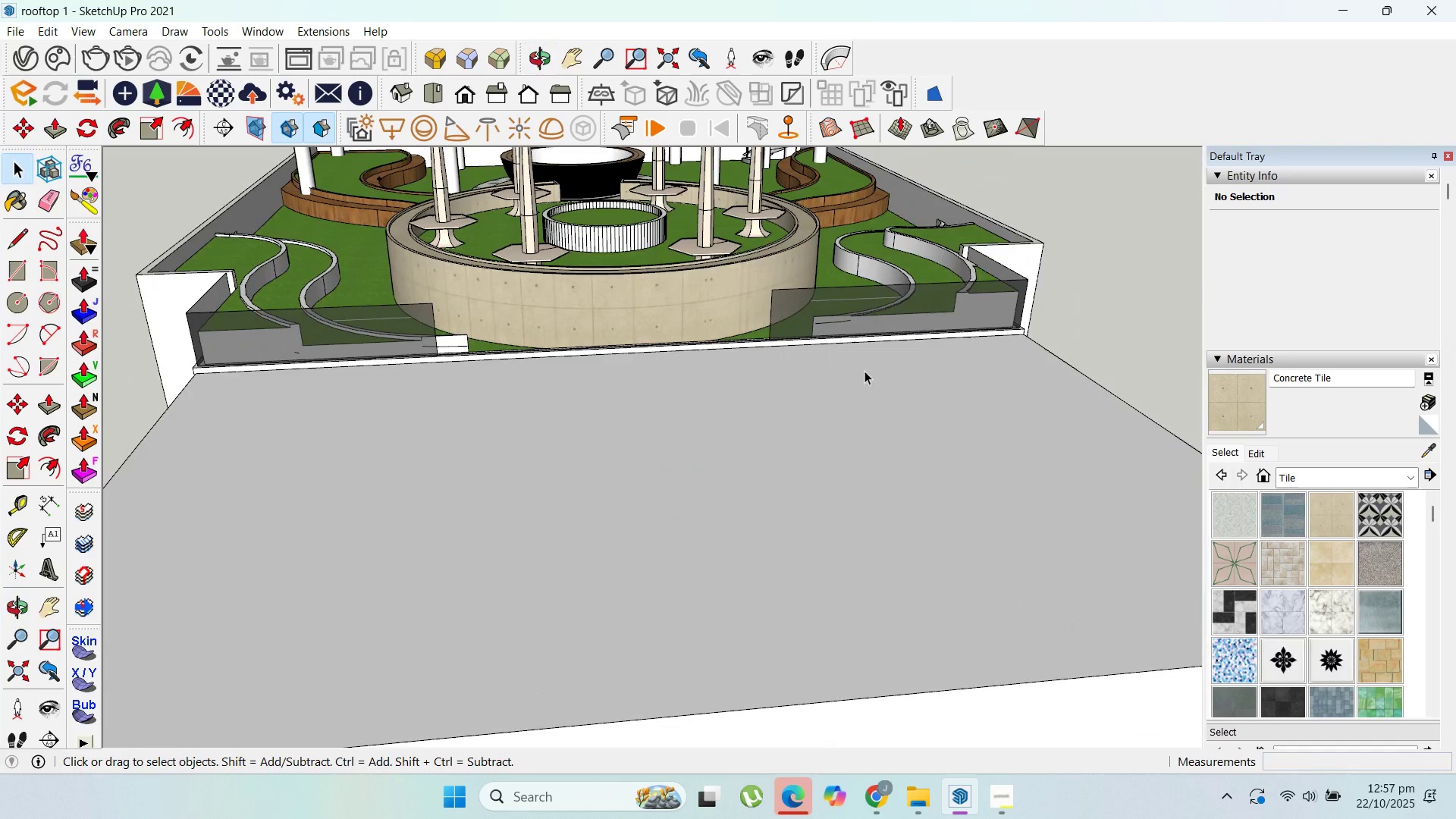 
scroll: coordinate [548, 411], scroll_direction: down, amount: 1.0
 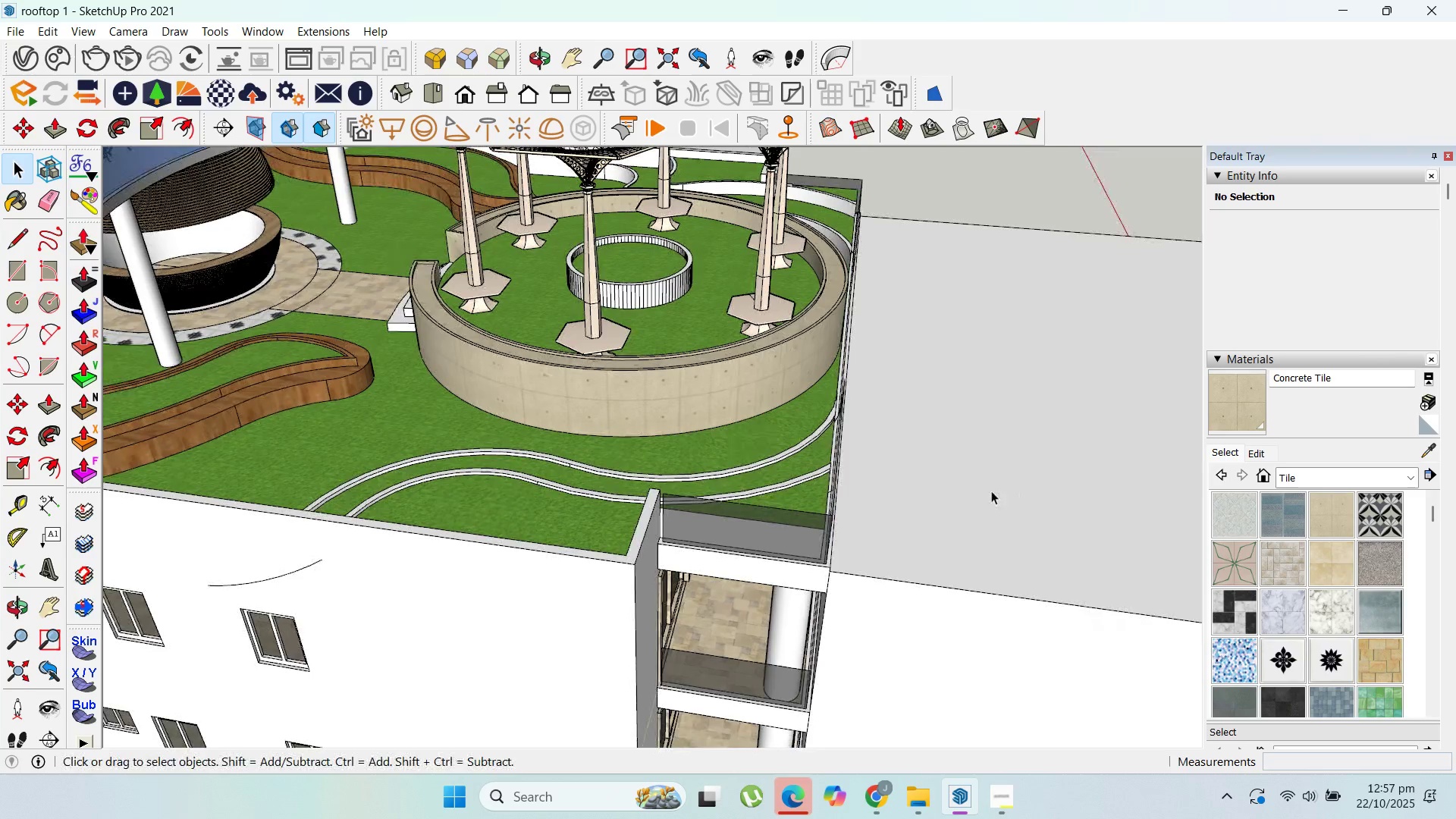 
scroll: coordinate [828, 479], scroll_direction: up, amount: 3.0
 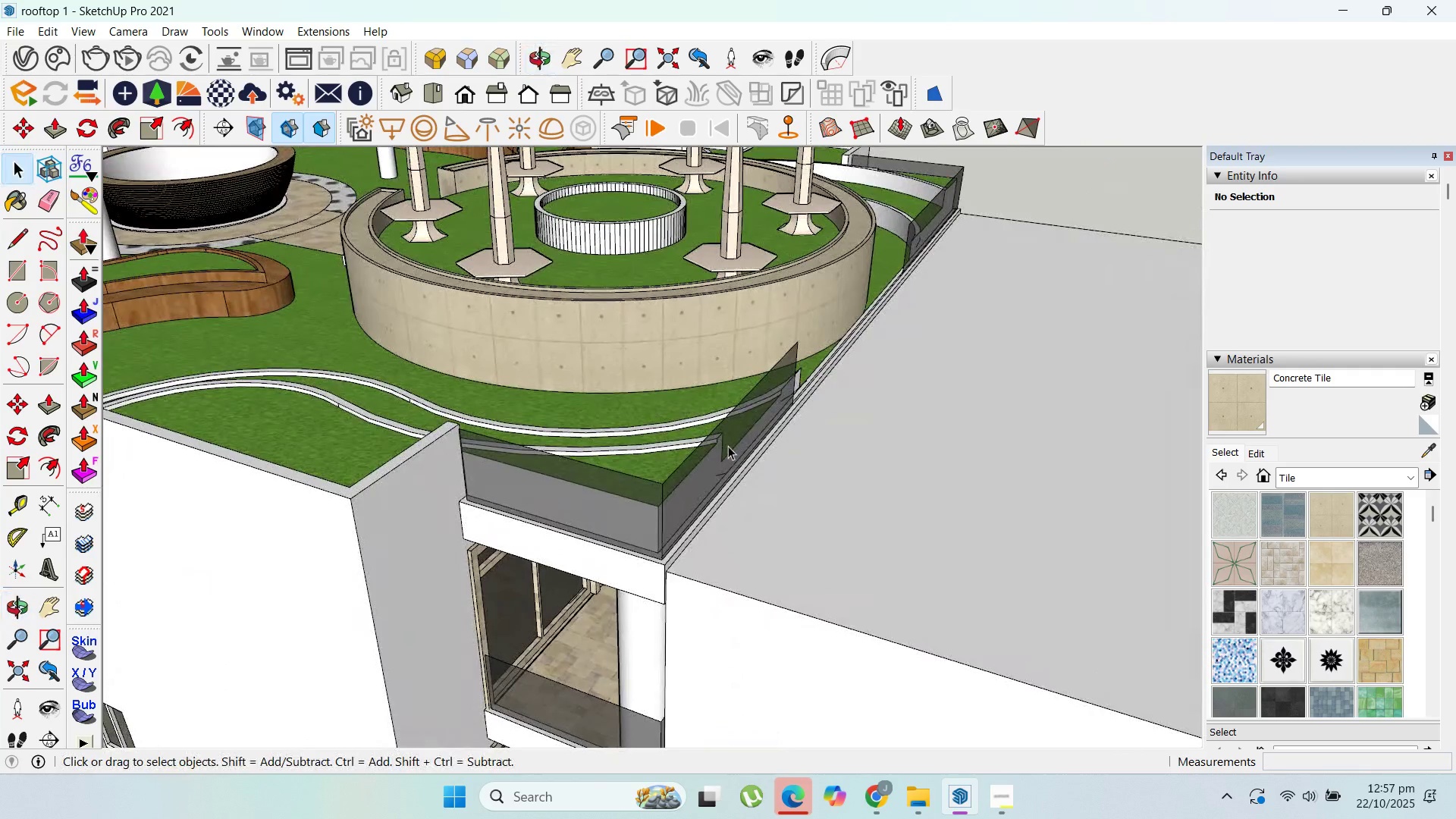 
double_click([729, 446])
 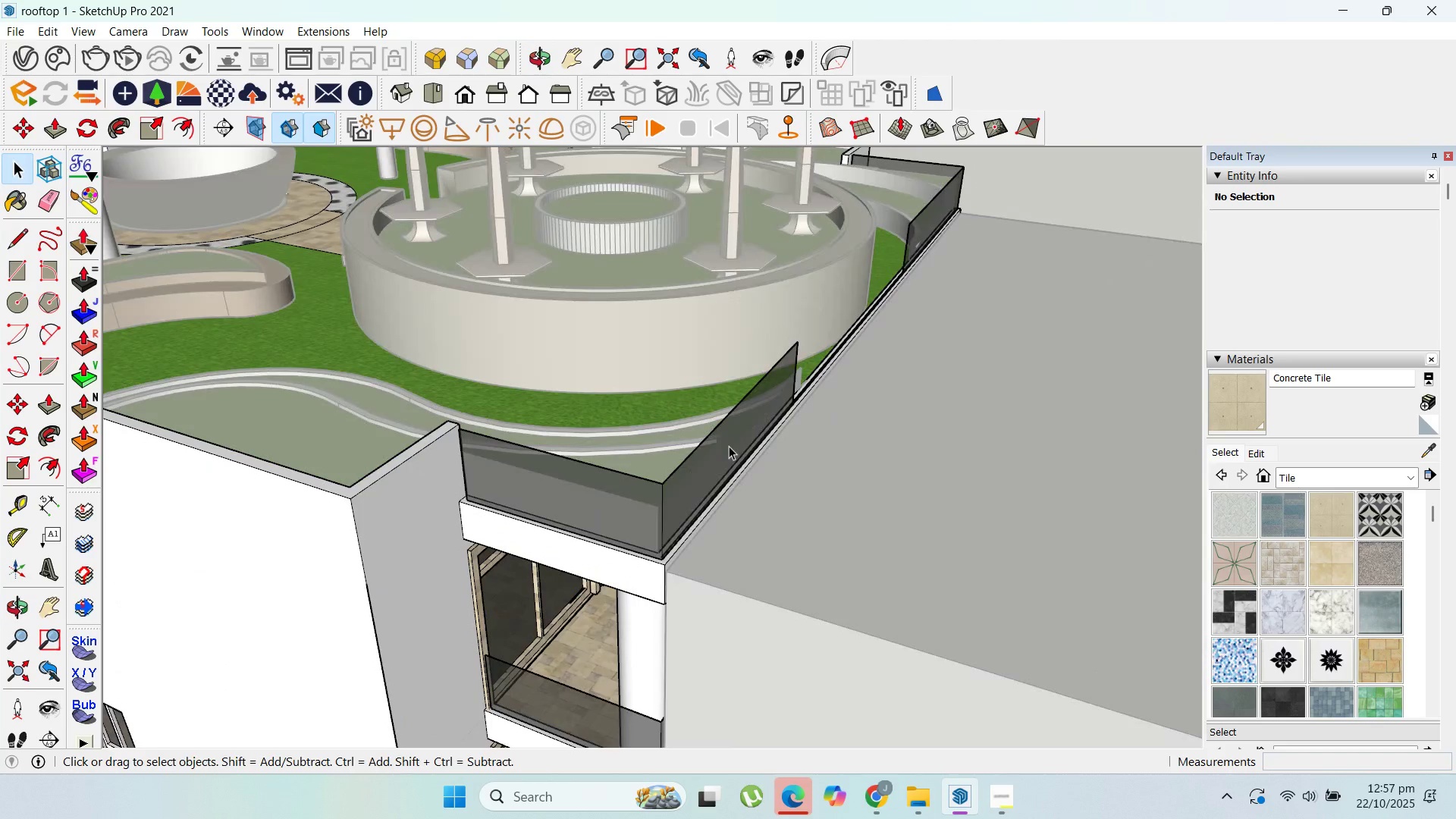 
triple_click([729, 446])
 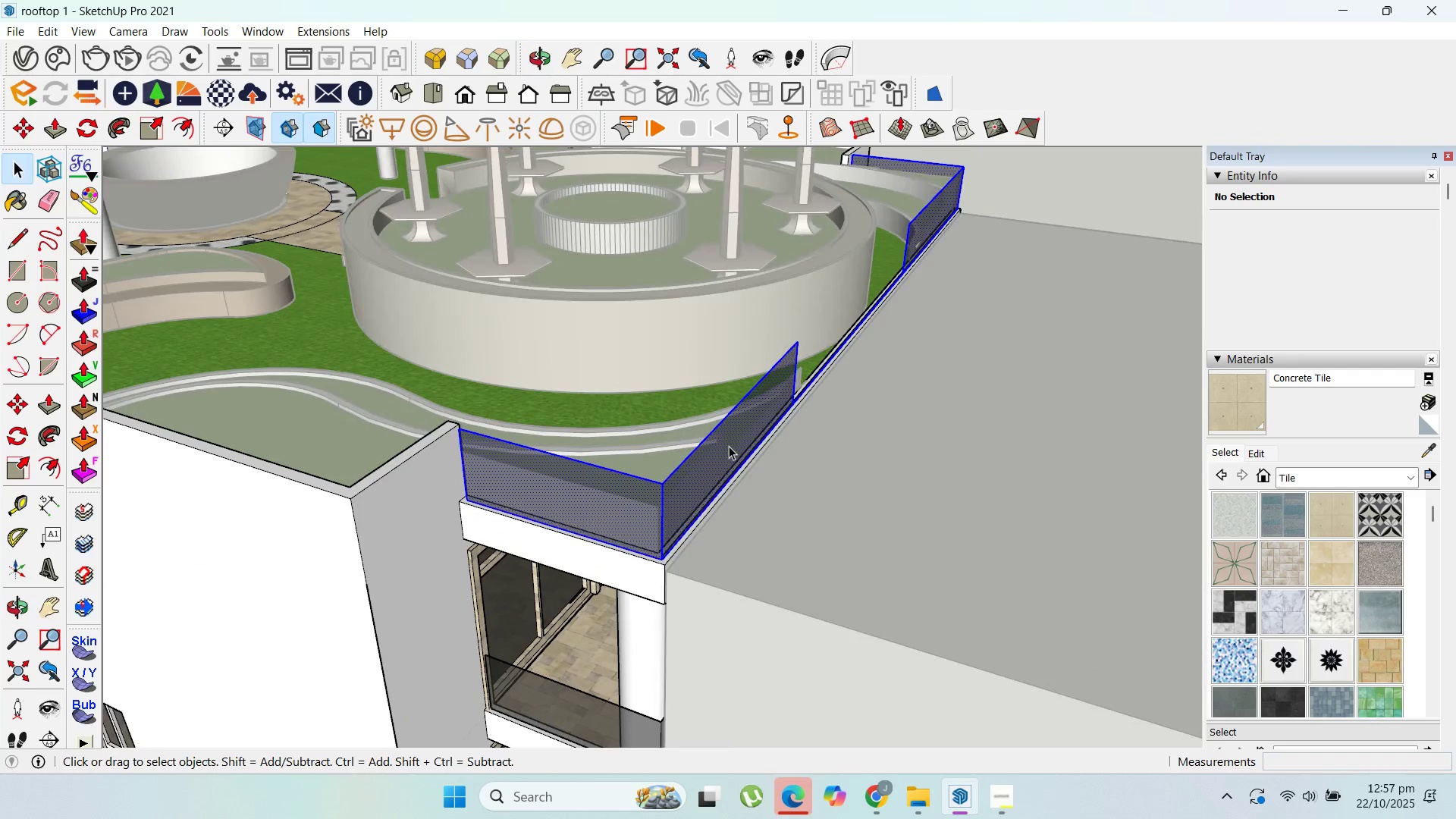 
triple_click([729, 446])
 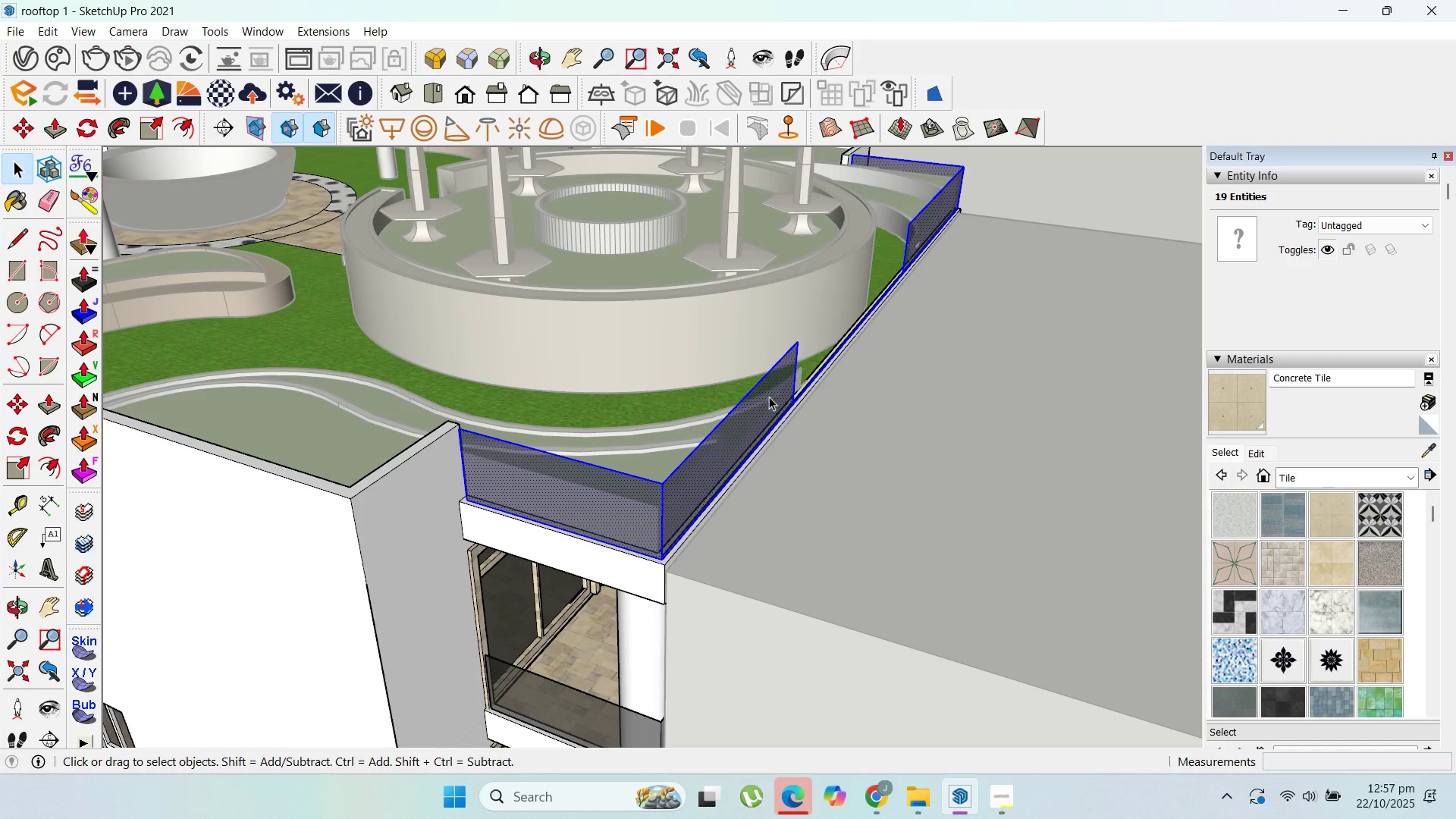 
scroll: coordinate [824, 387], scroll_direction: up, amount: 2.0
 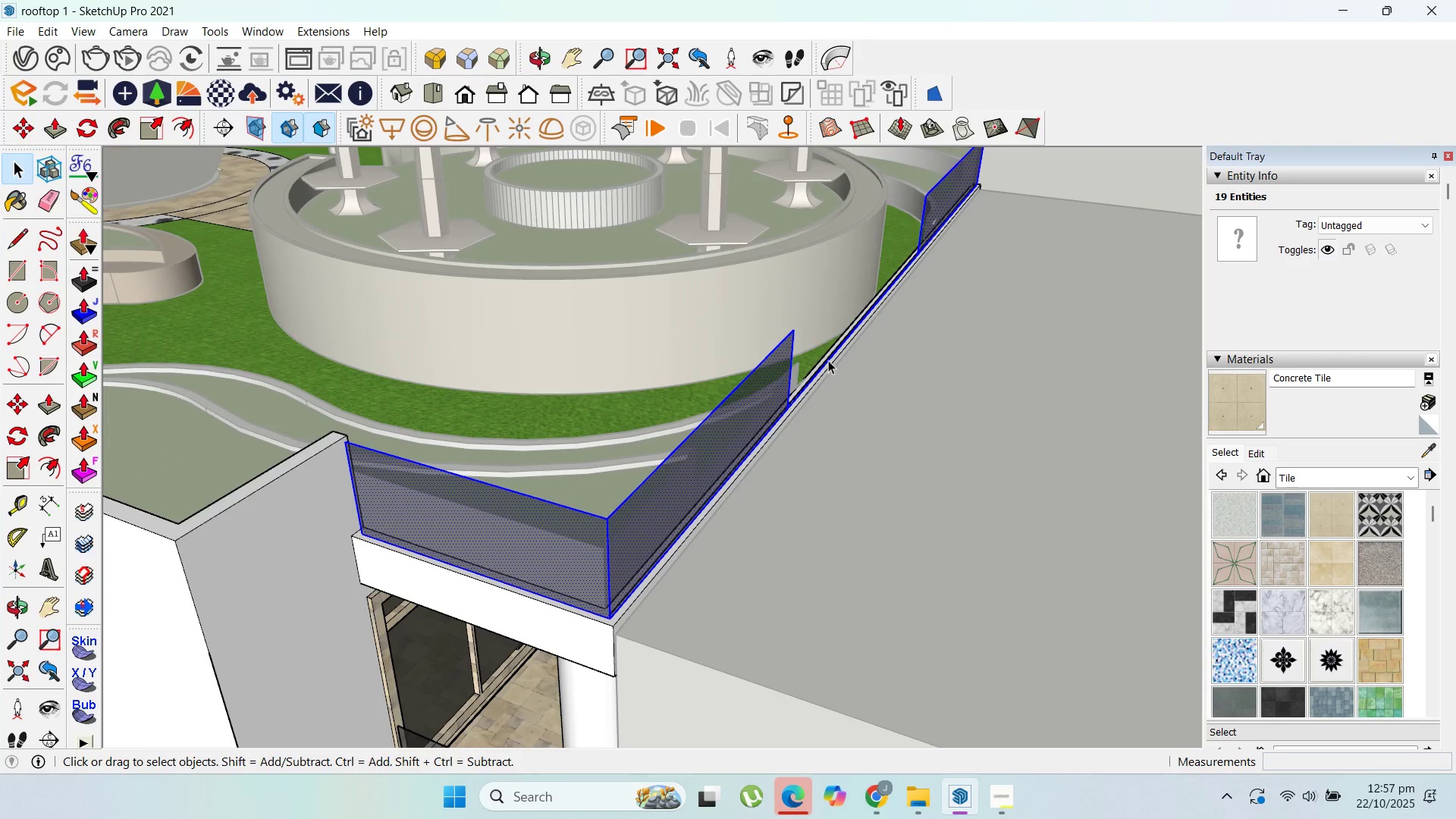 
left_click_drag(start_coordinate=[831, 365], to_coordinate=[788, 328])
 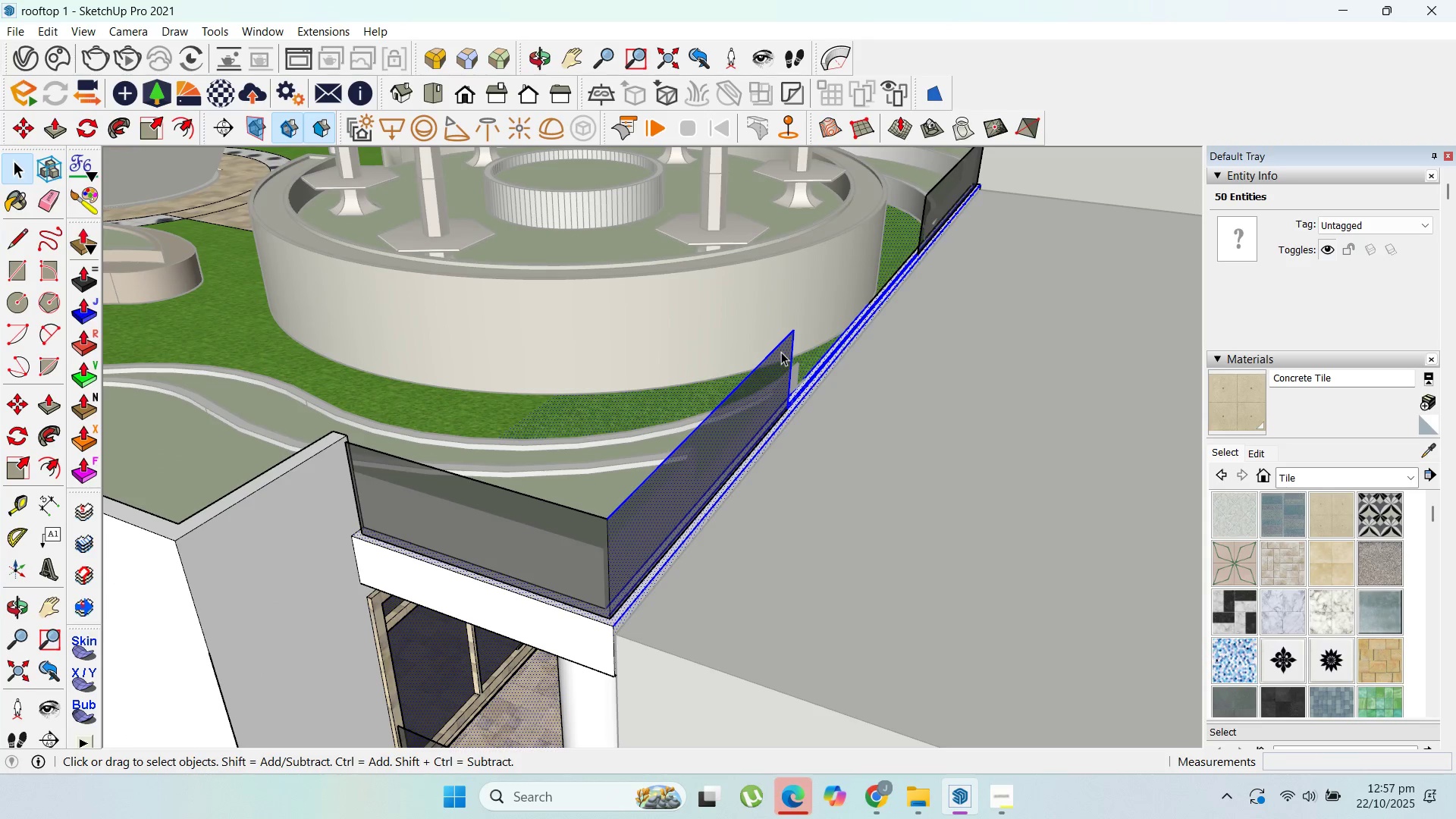 
left_click([781, 352])
 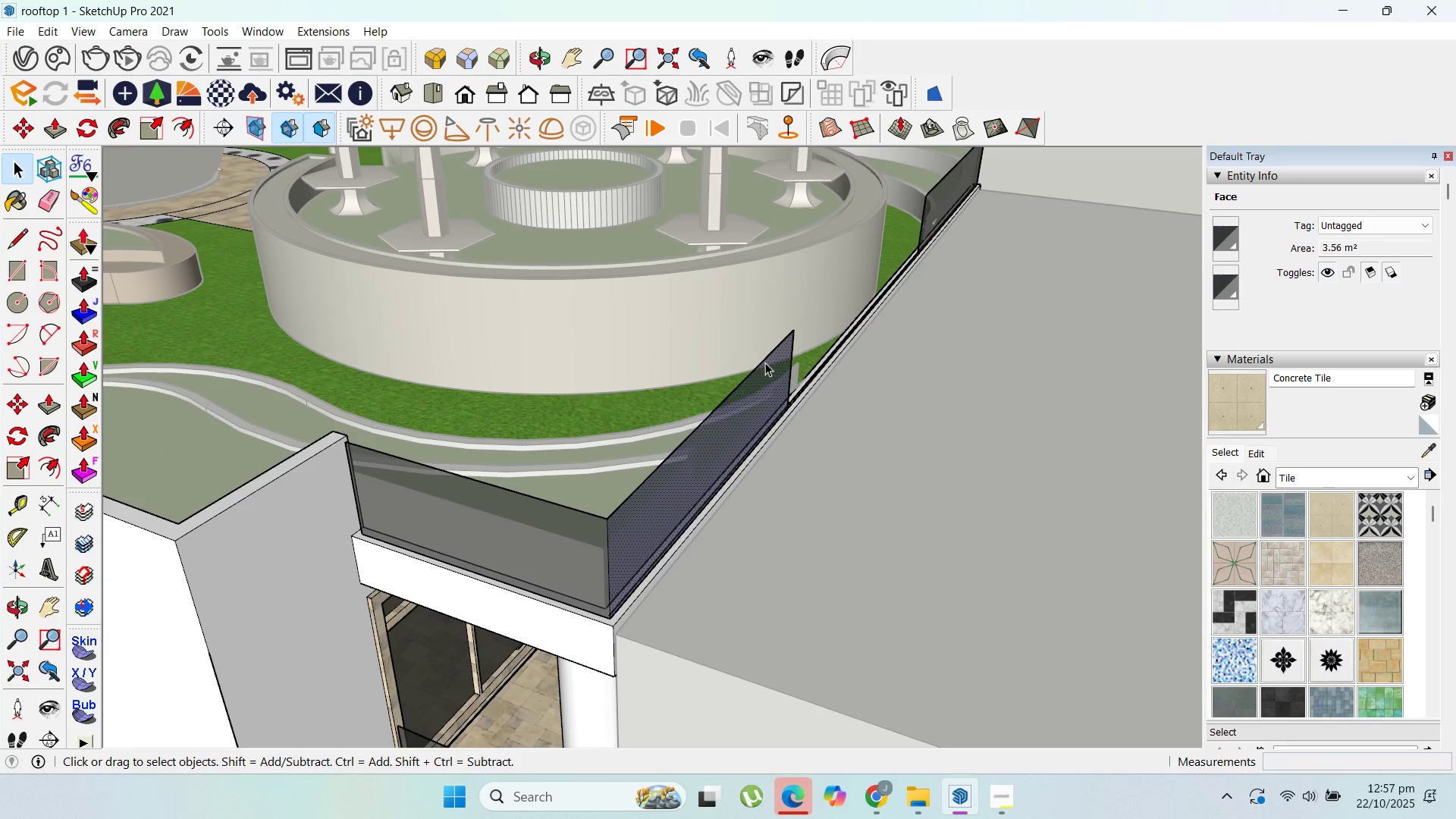 
left_click([764, 362])
 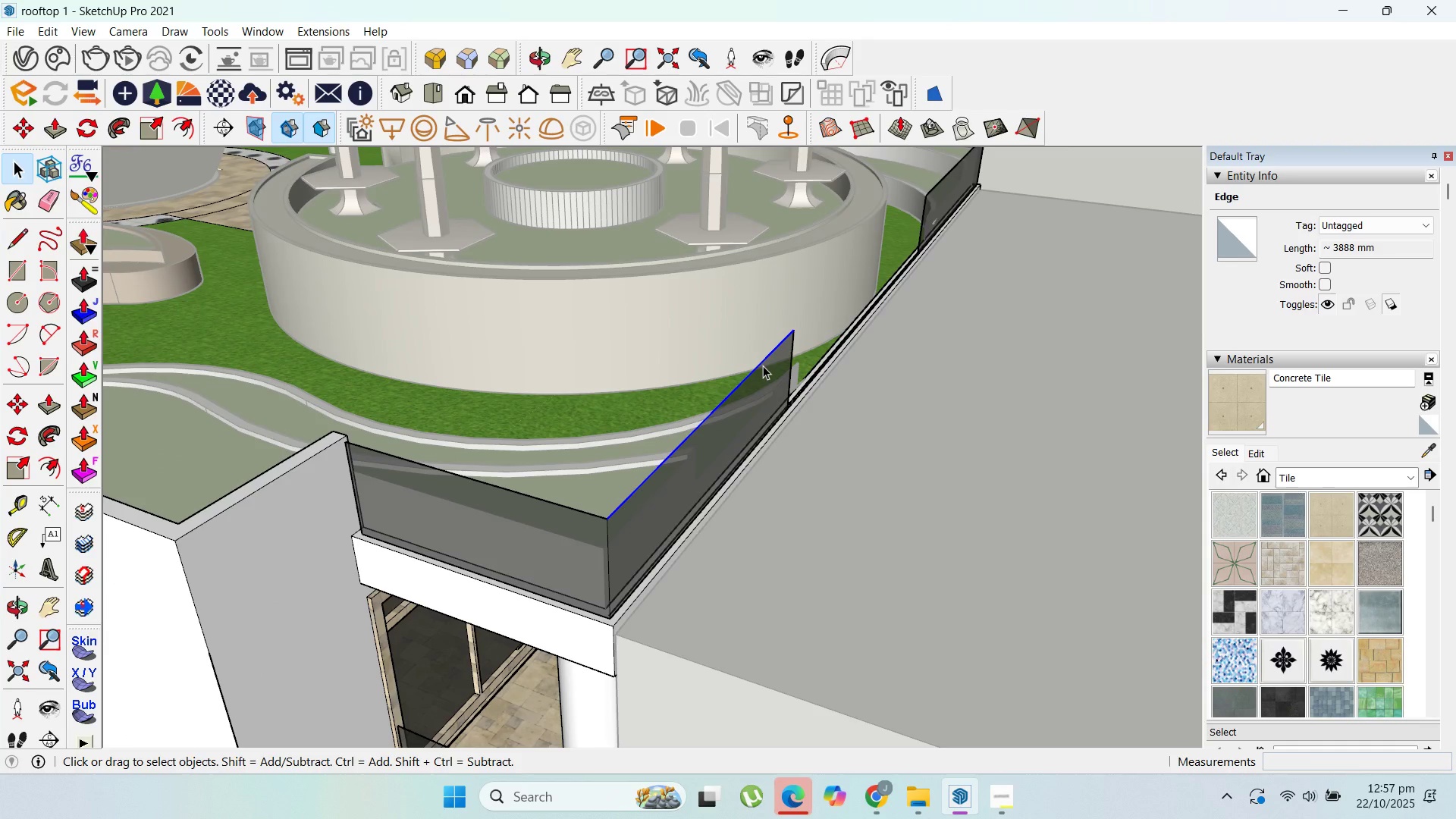 
key(Delete)
 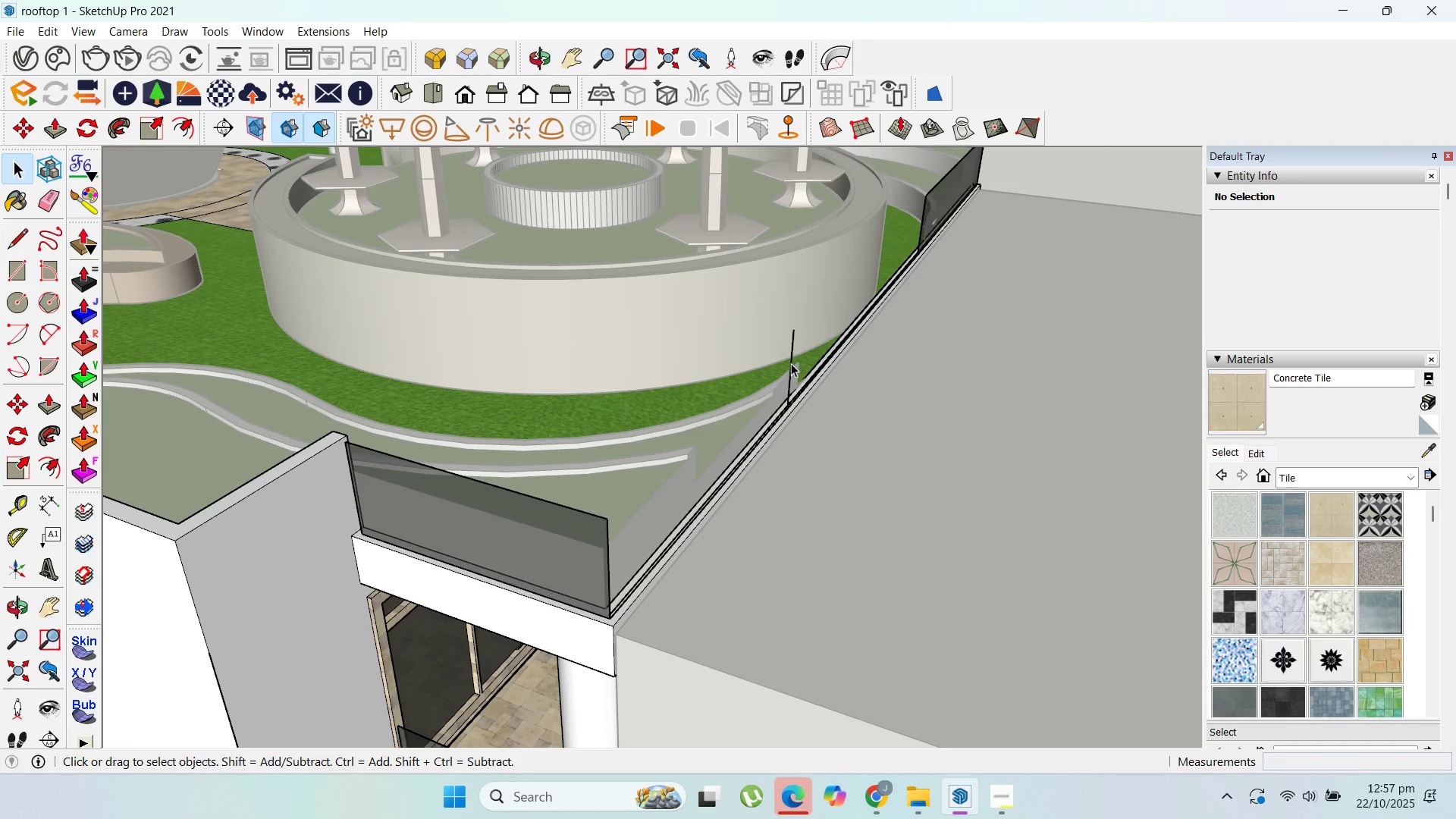 
left_click([794, 362])
 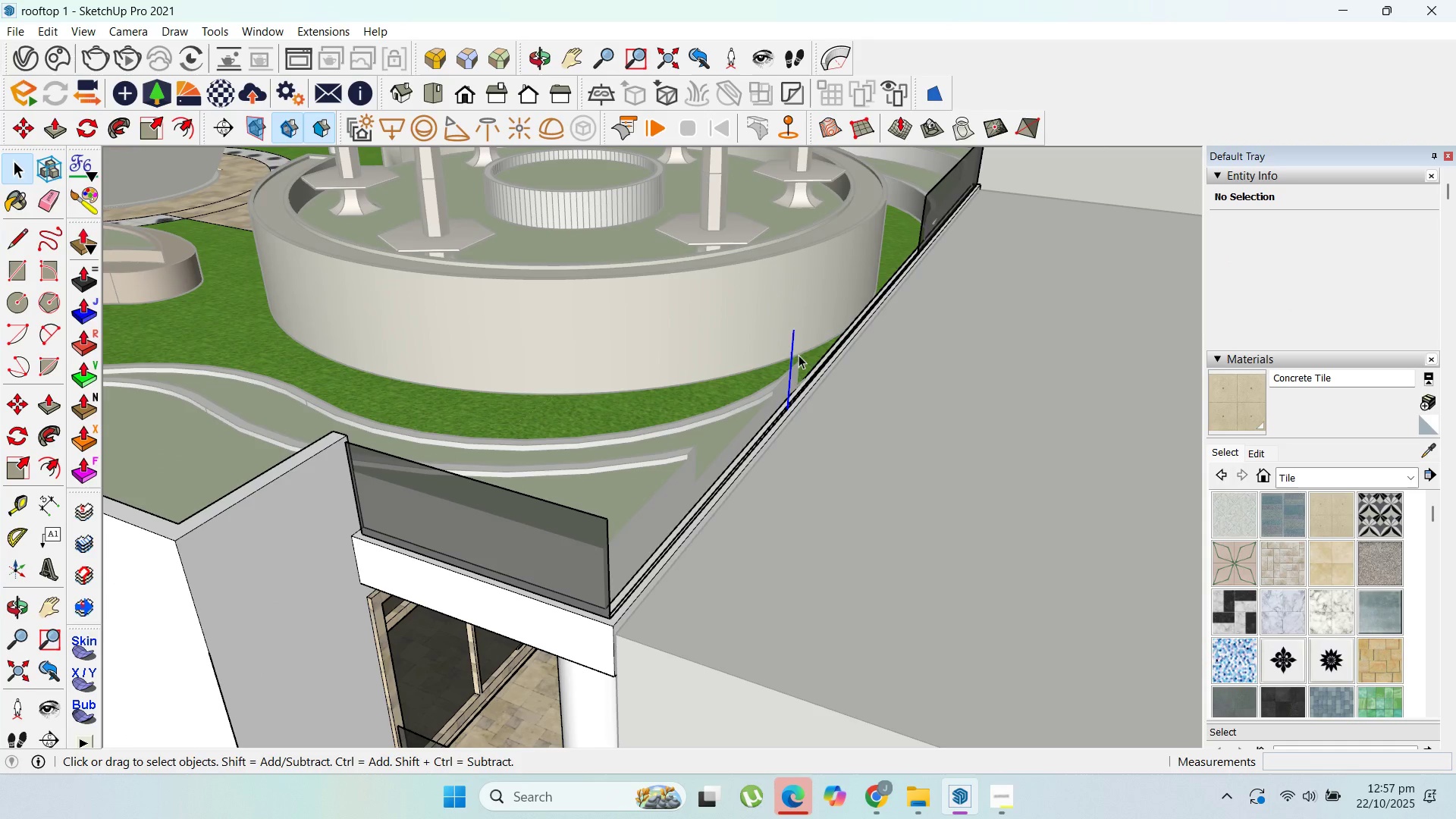 
key(Delete)
 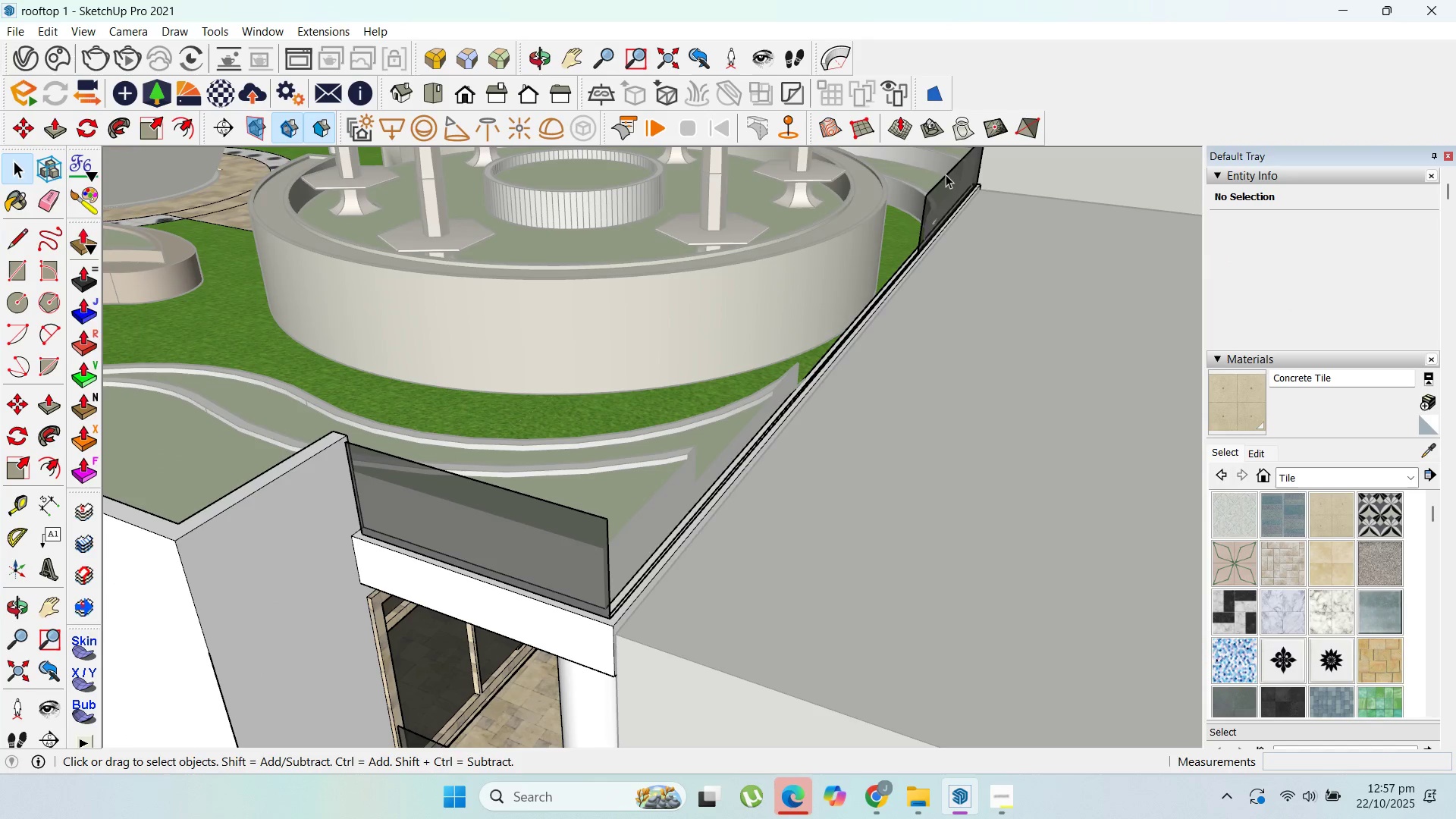 
key(Delete)
 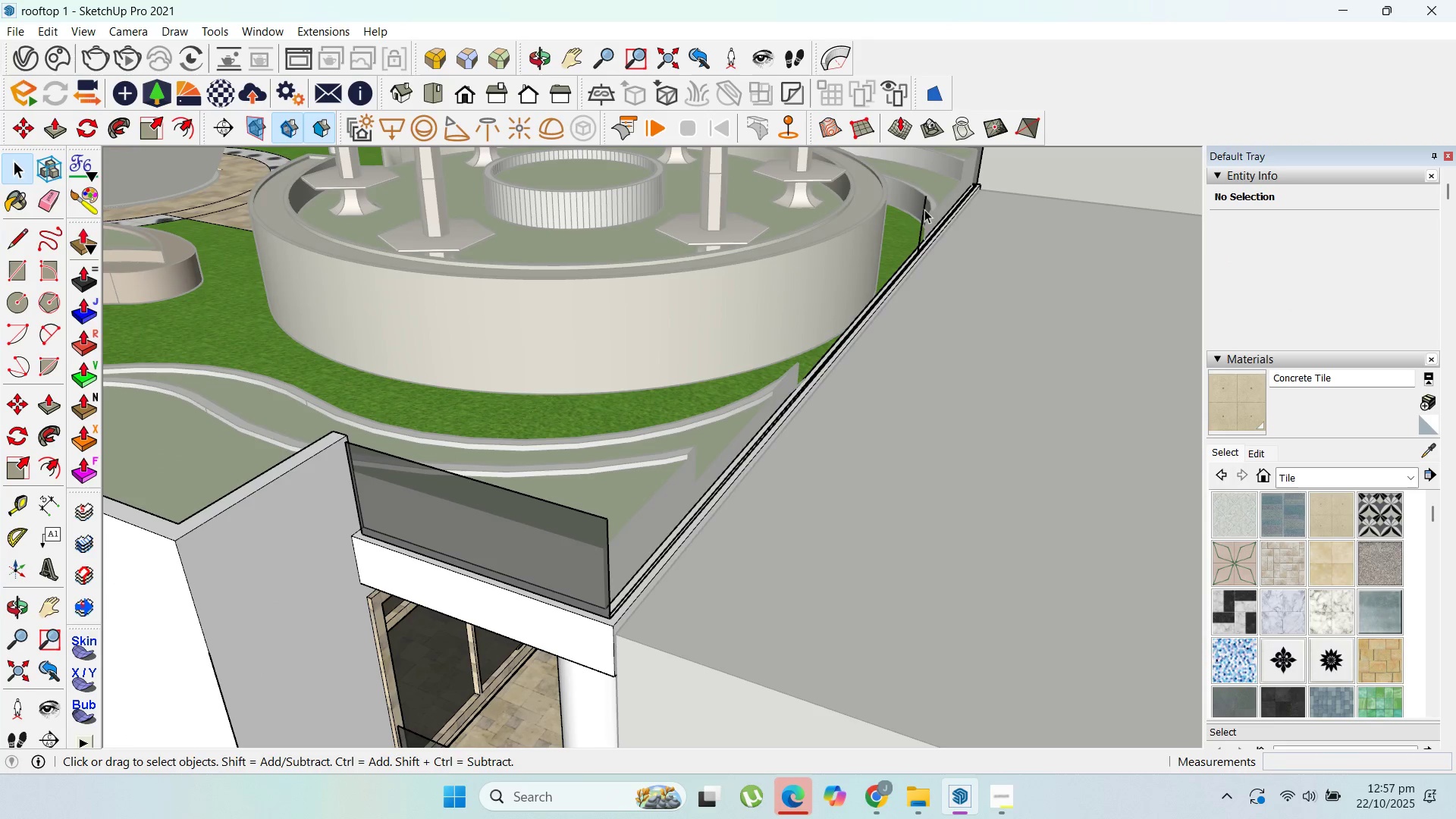 
left_click([924, 209])
 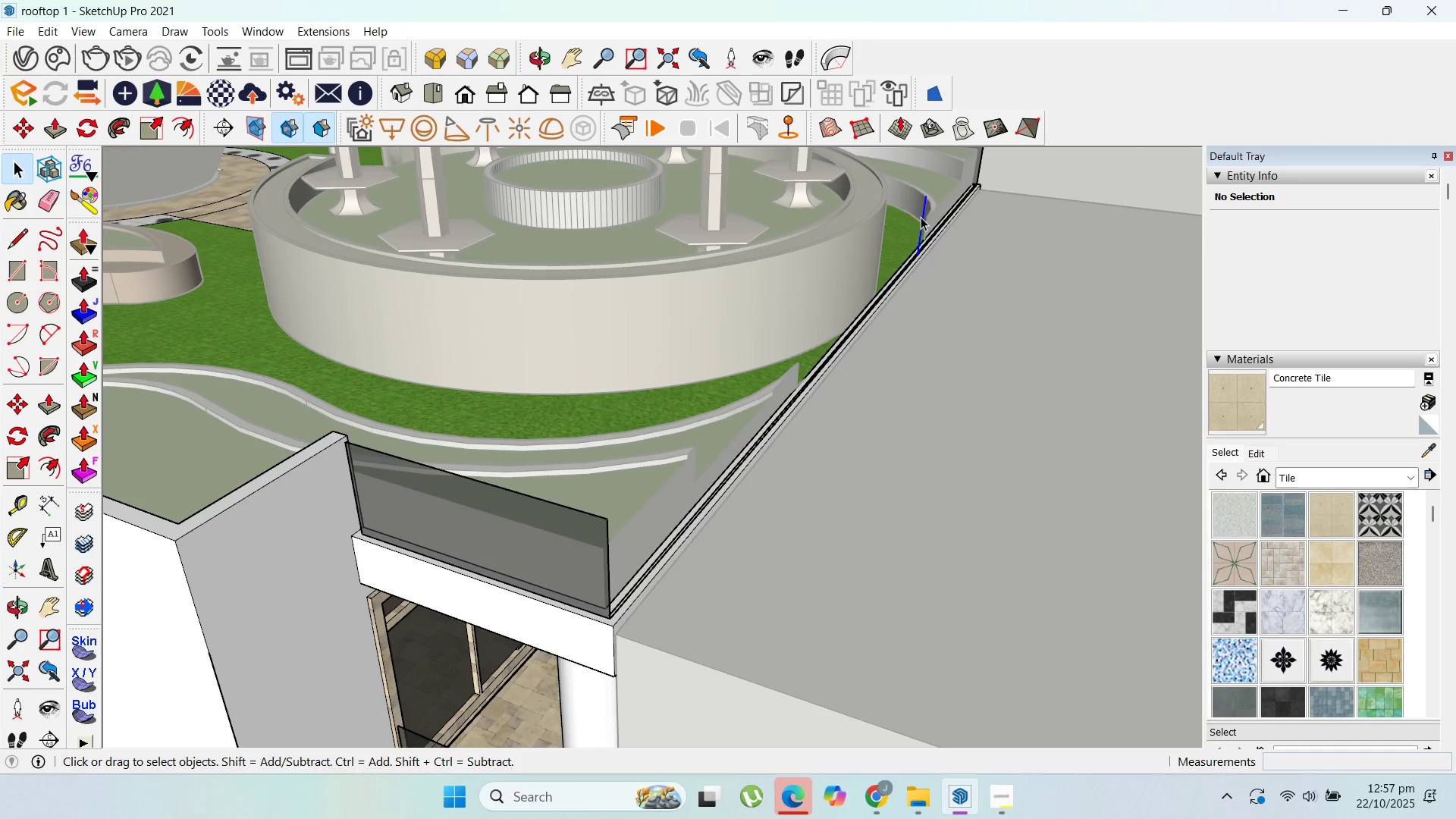 
key(Delete)
 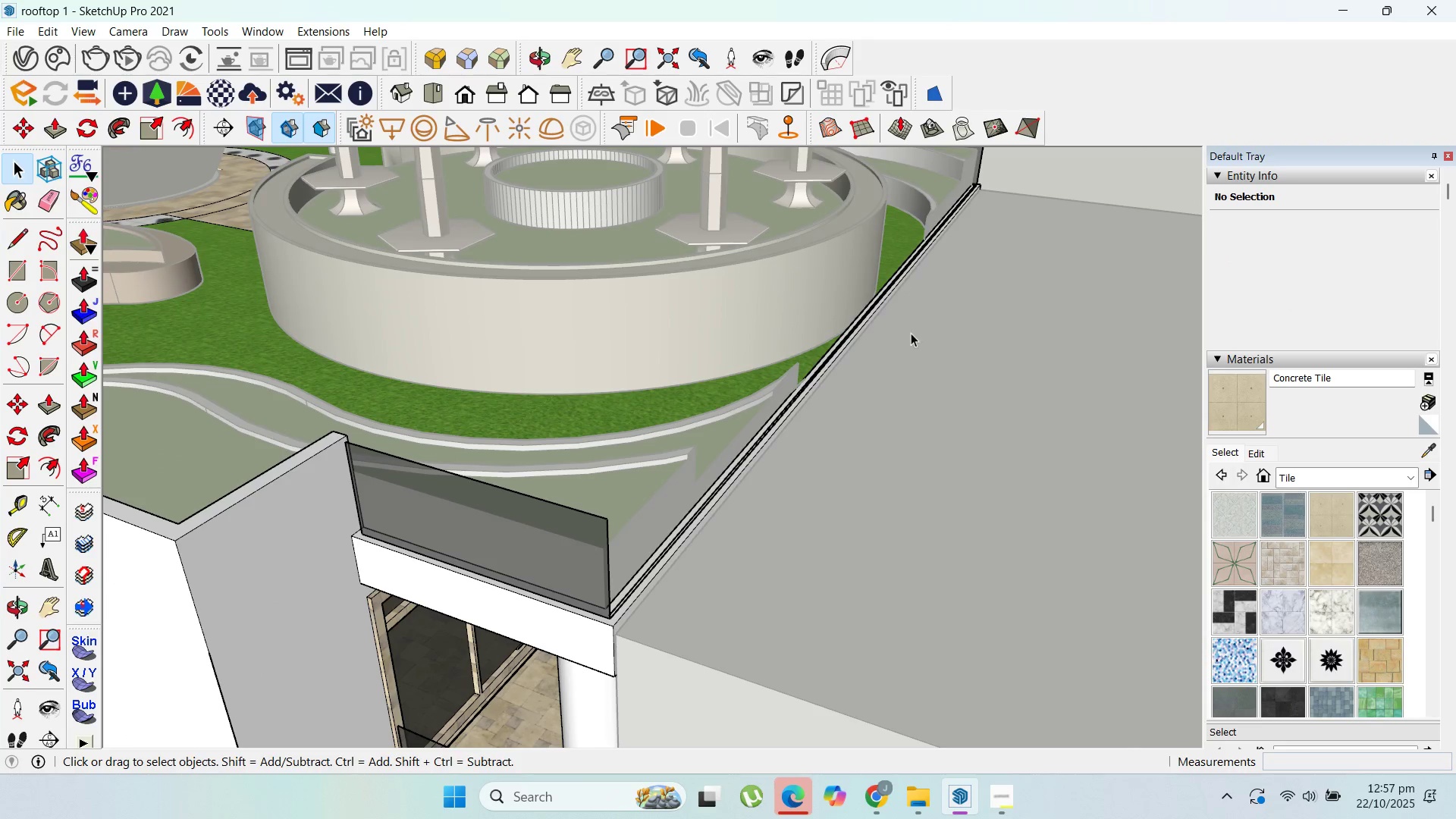 
scroll: coordinate [912, 336], scroll_direction: down, amount: 2.0
 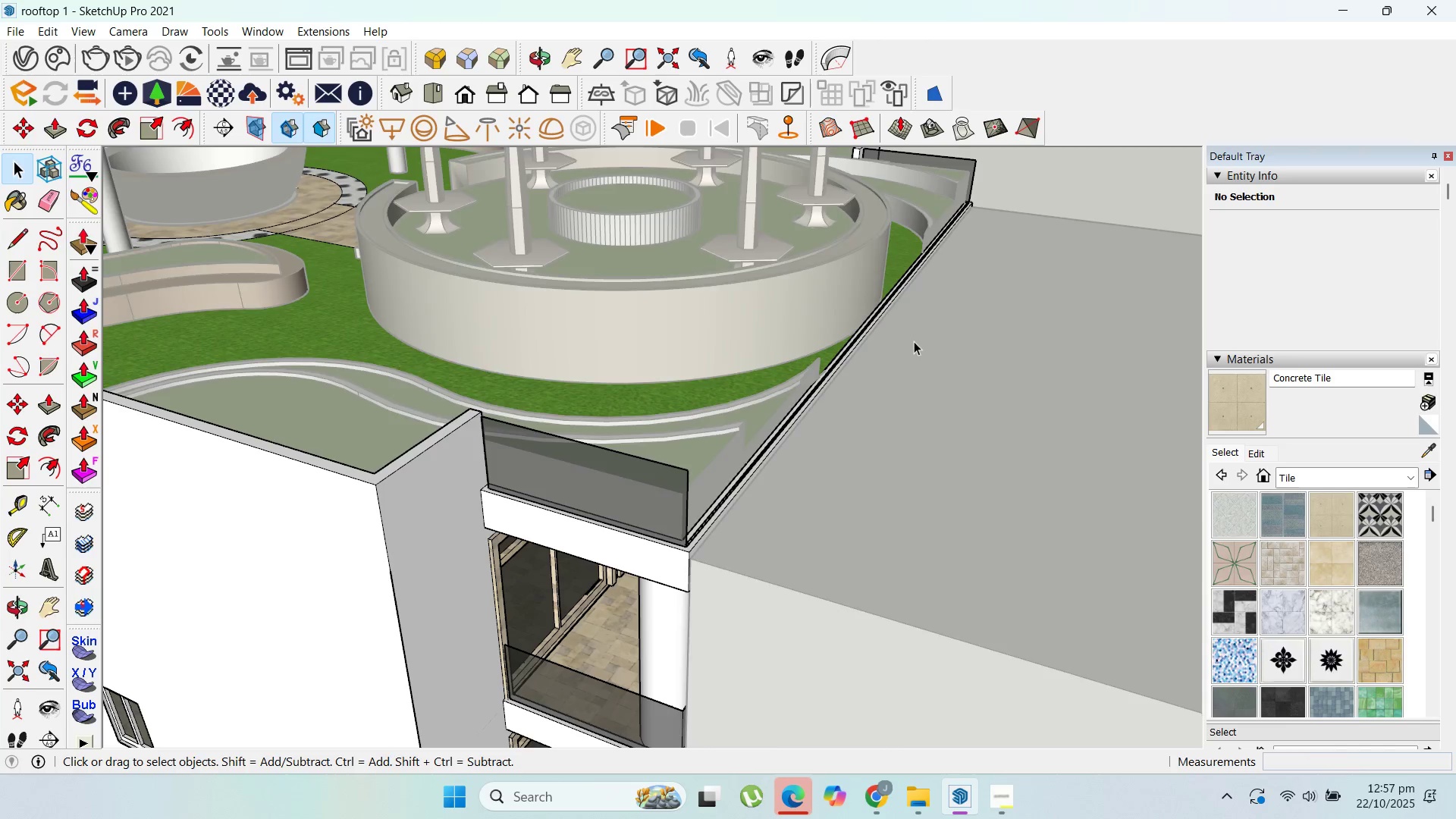 
key(Escape)
 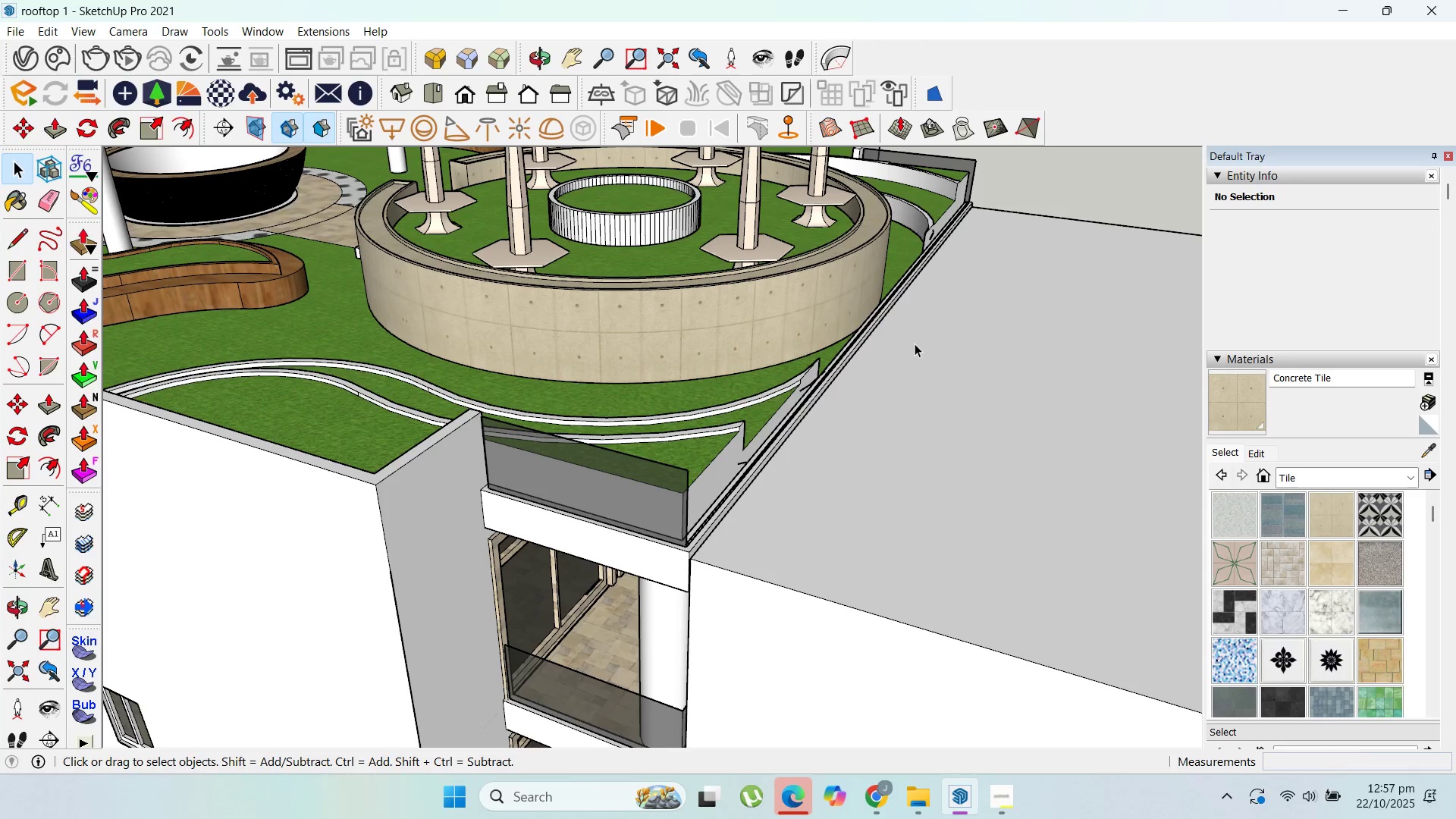 
key(Escape)
 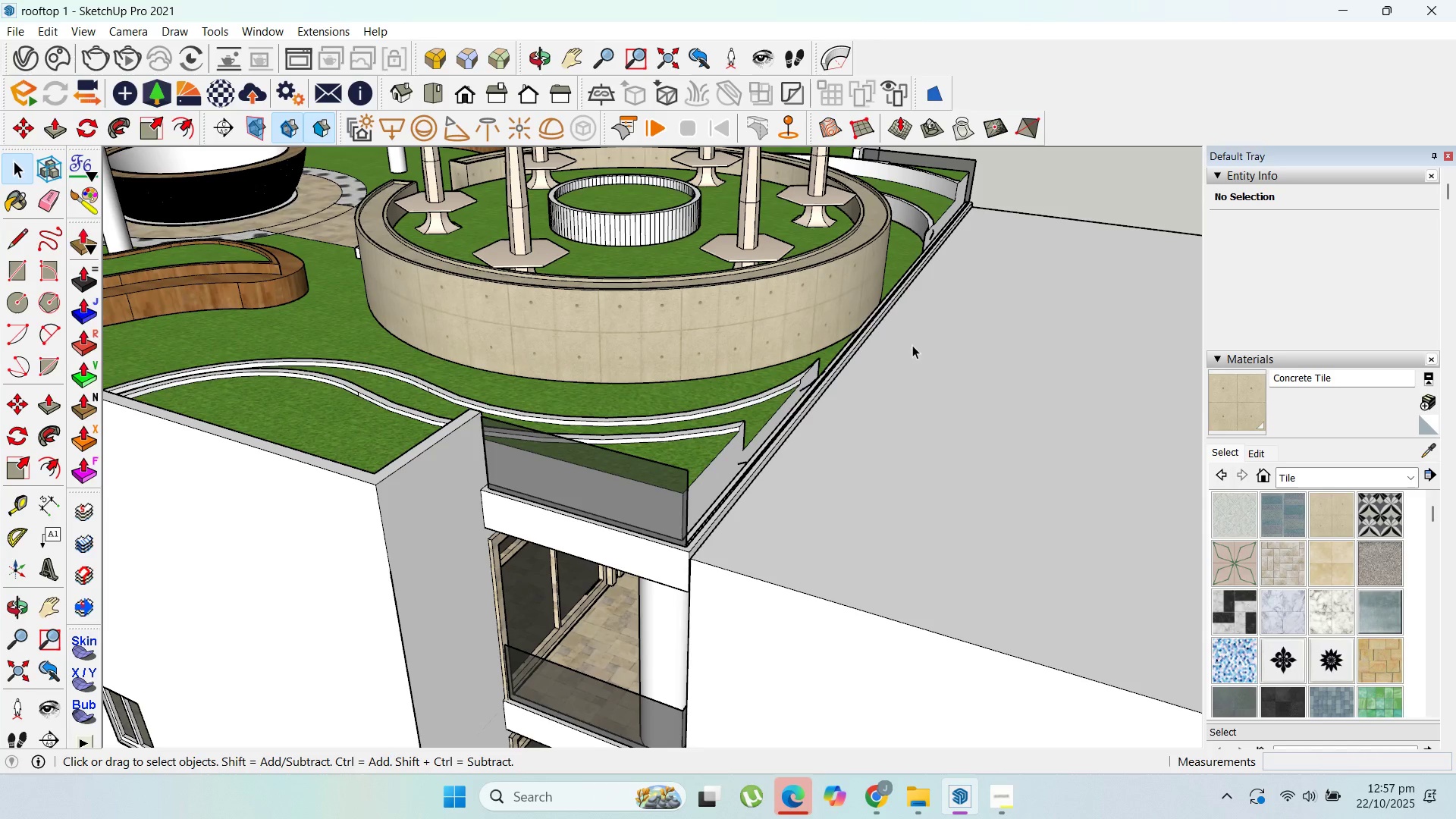 
key(Escape)
 